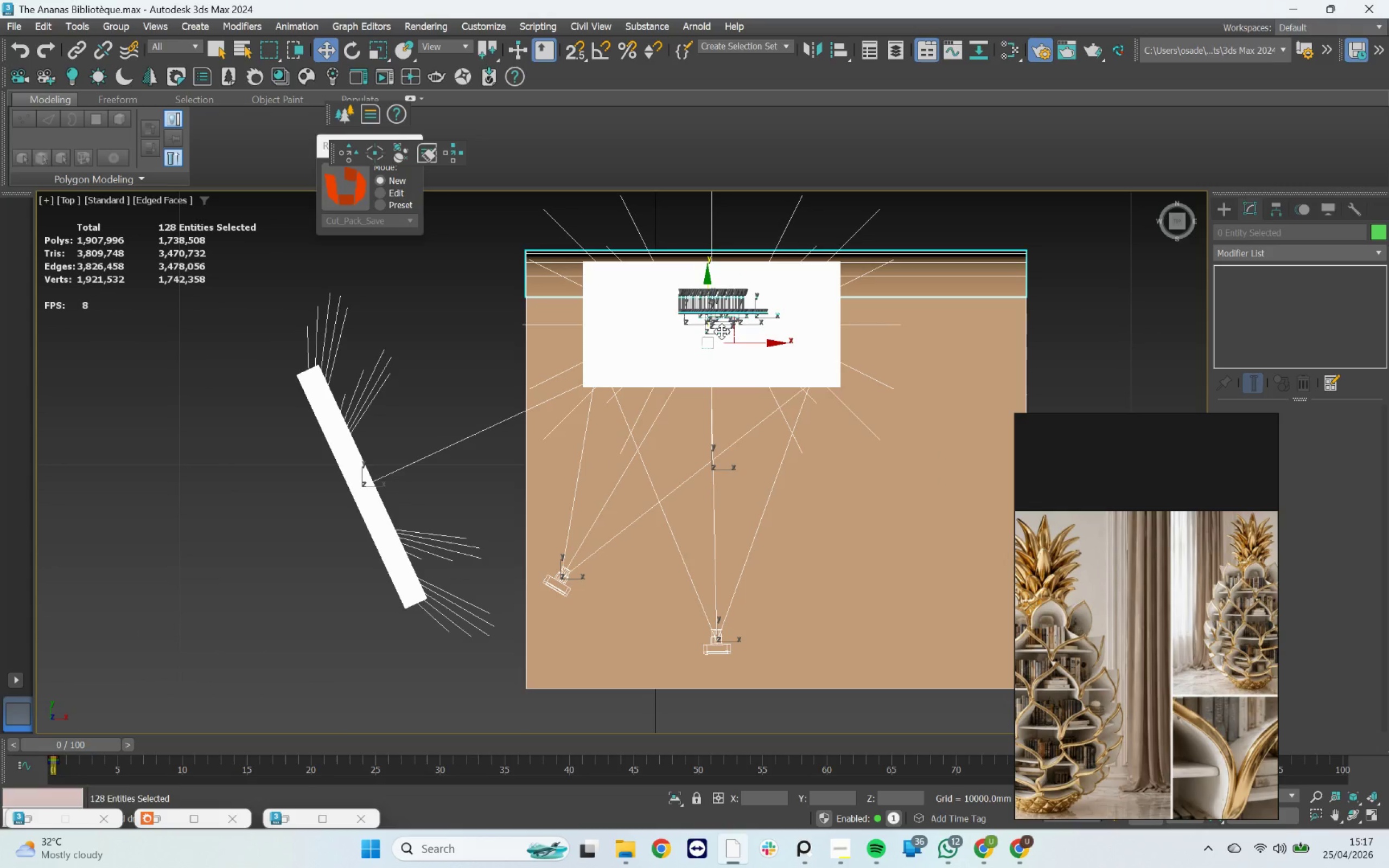 
key(F3)
 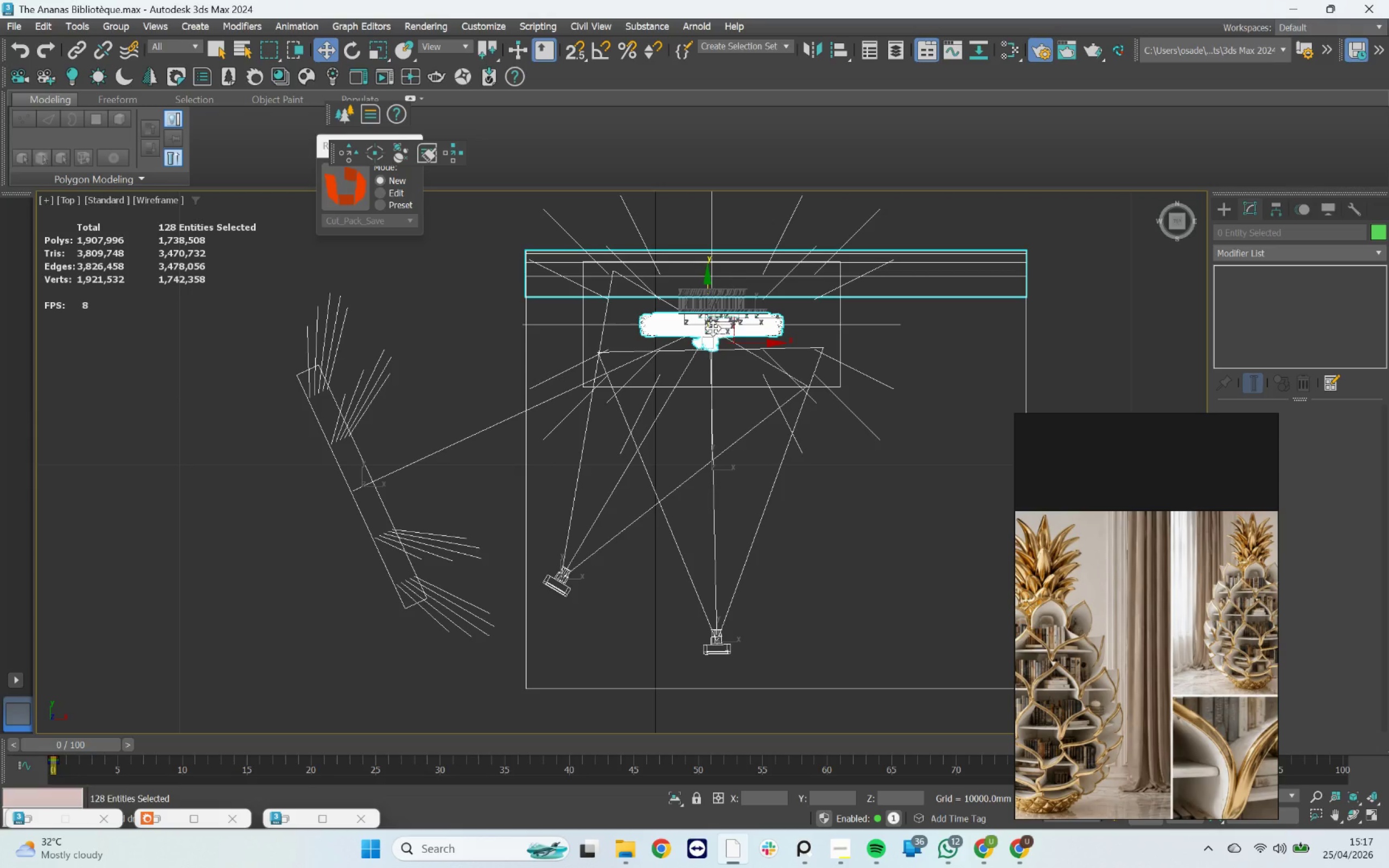 
scroll: coordinate [713, 328], scroll_direction: up, amount: 1.0
 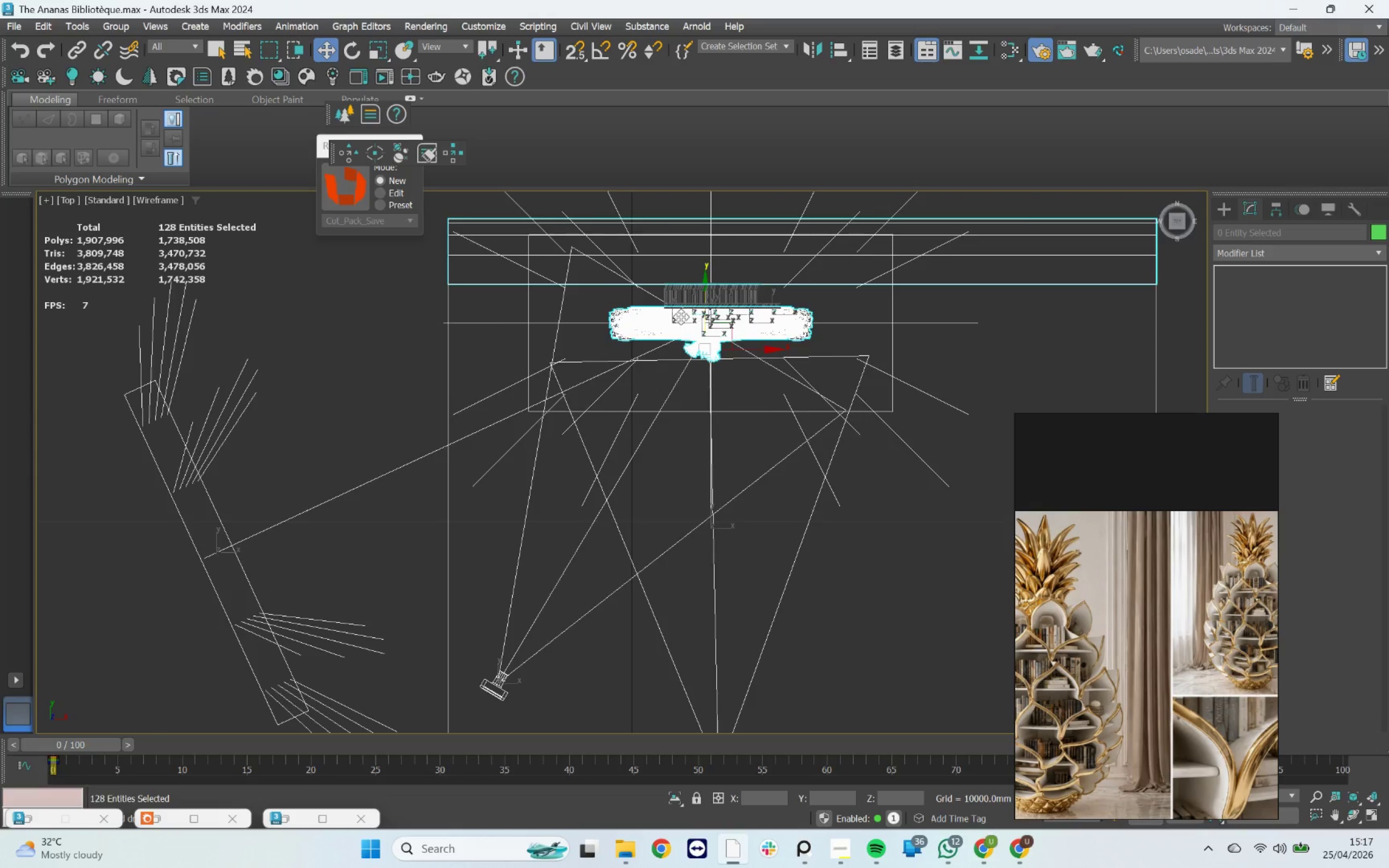 
scroll: coordinate [671, 314], scroll_direction: down, amount: 2.0
 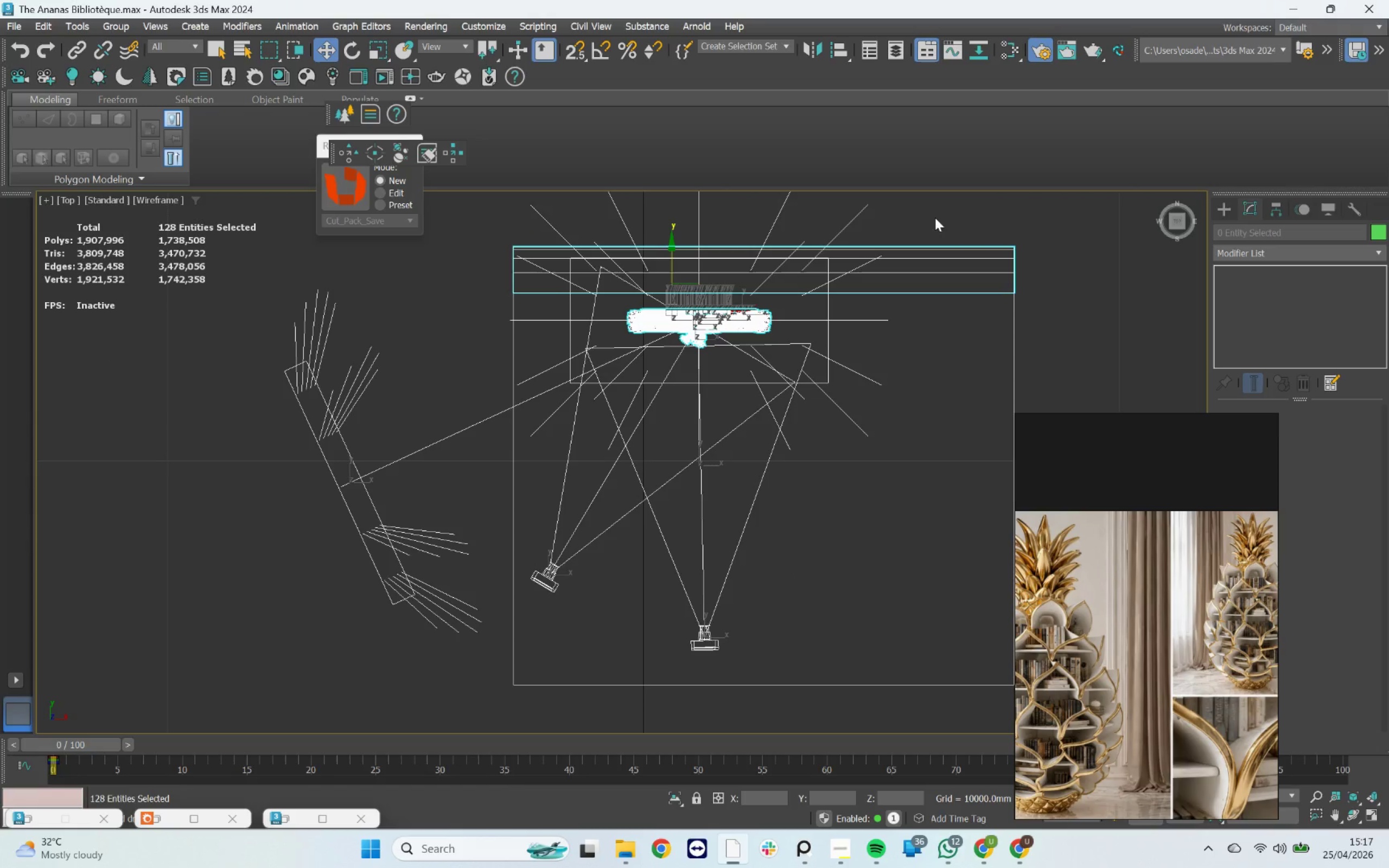 
hold_key(key=AltLeft, duration=3.92)
left_click_drag(start_coordinate=[933, 215], to_coordinate=[807, 410])
 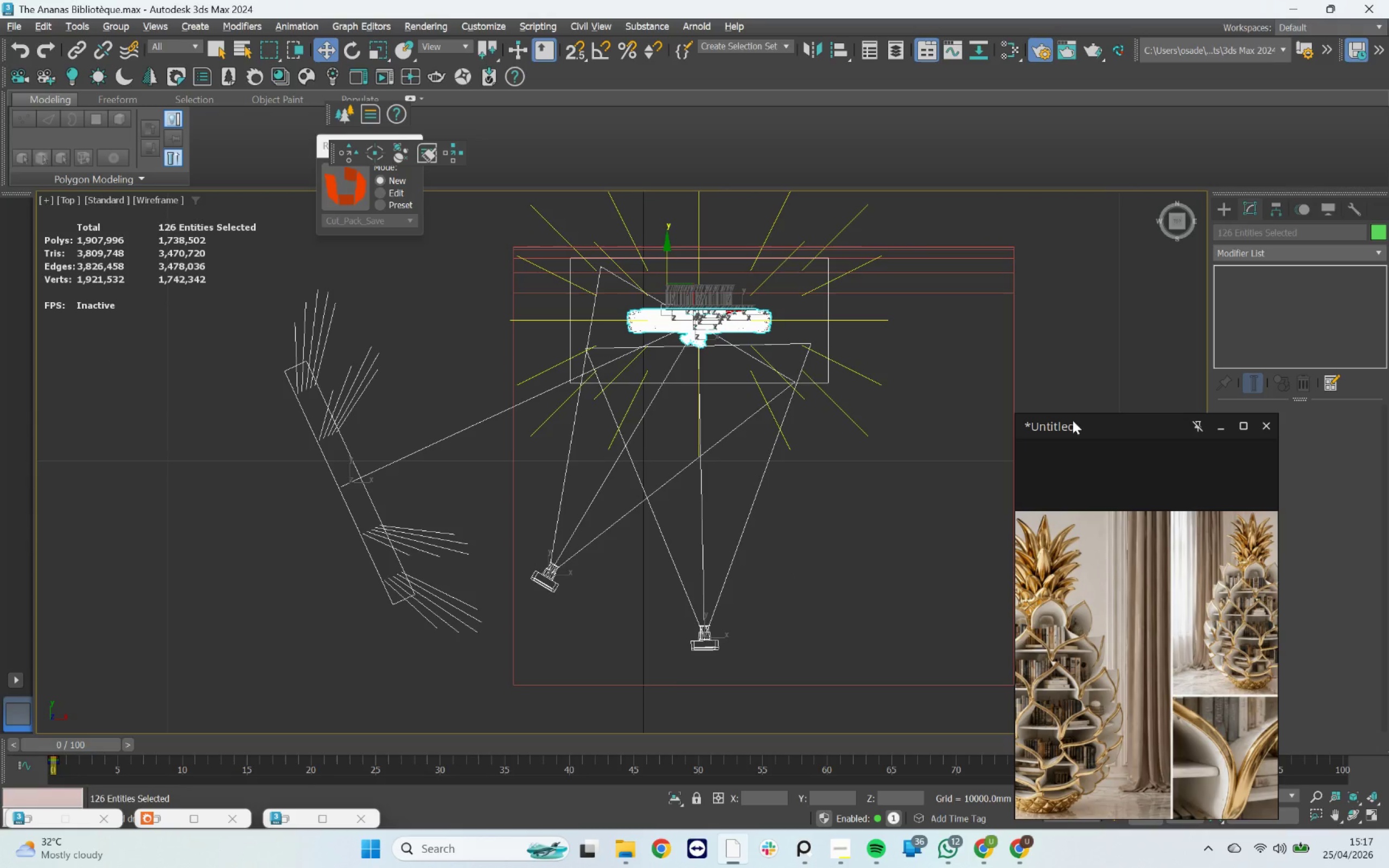 
left_click_drag(start_coordinate=[1072, 387], to_coordinate=[348, 668])
 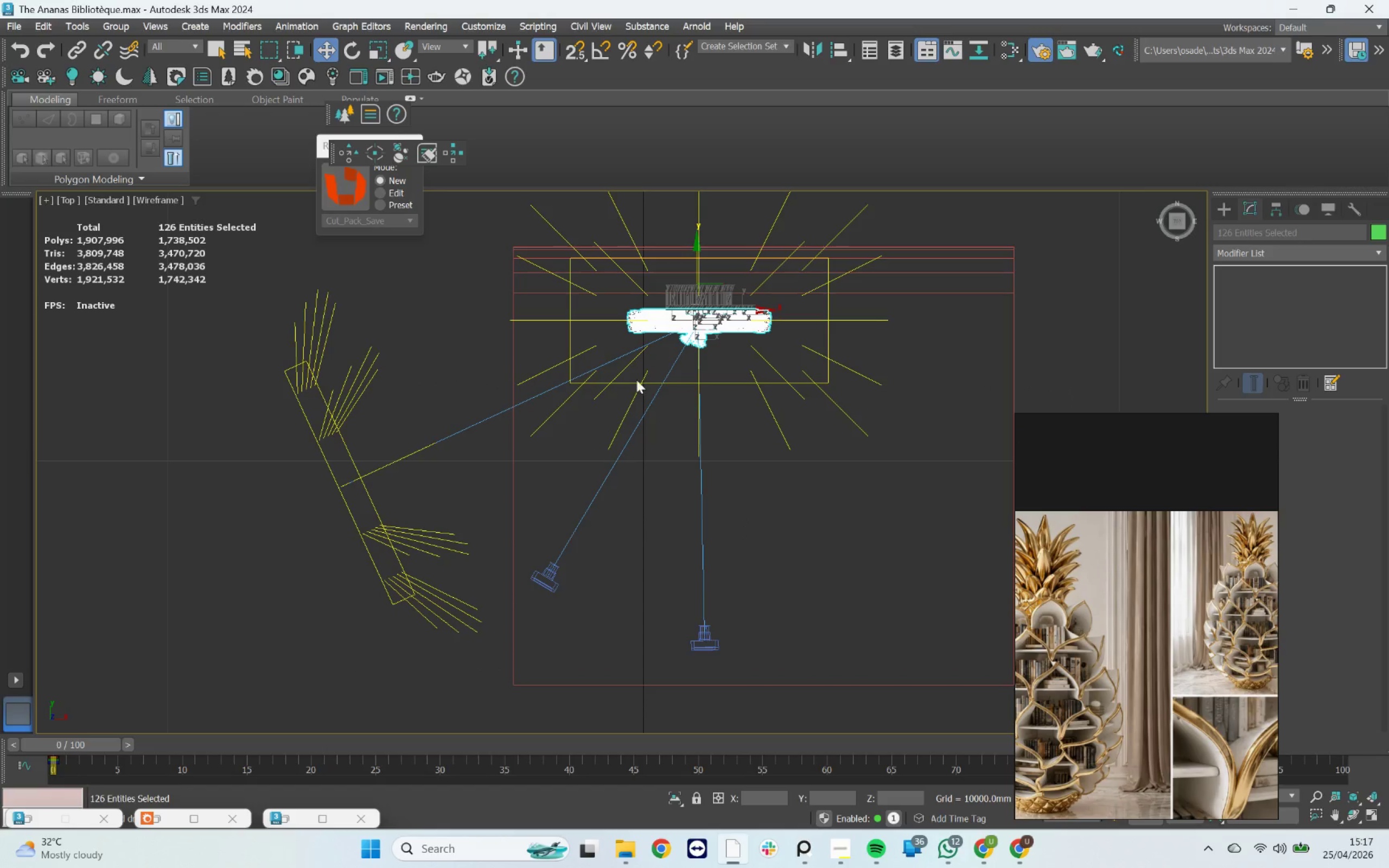 
scroll: coordinate [719, 317], scroll_direction: up, amount: 10.0
 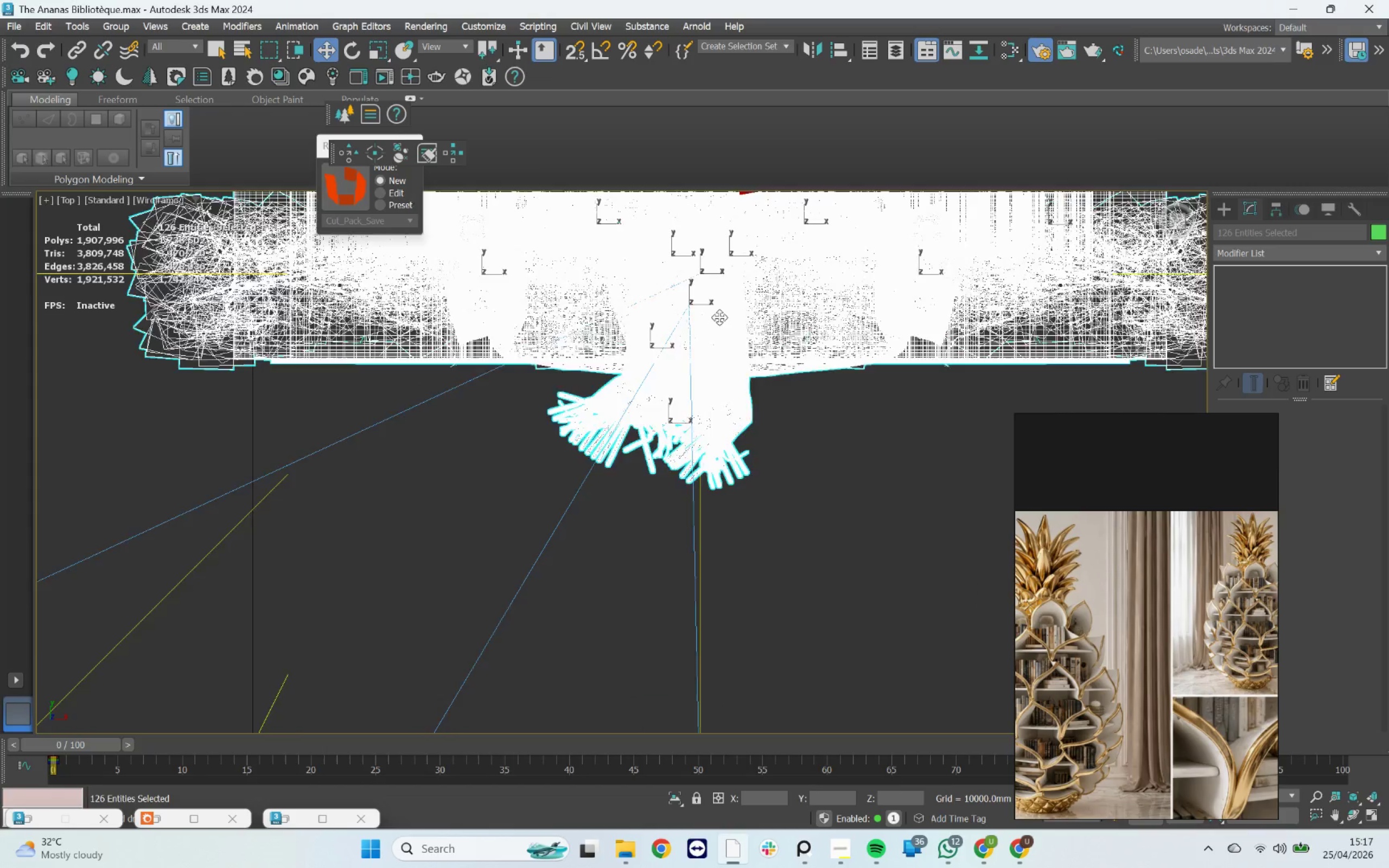 
scroll: coordinate [719, 317], scroll_direction: down, amount: 5.0
 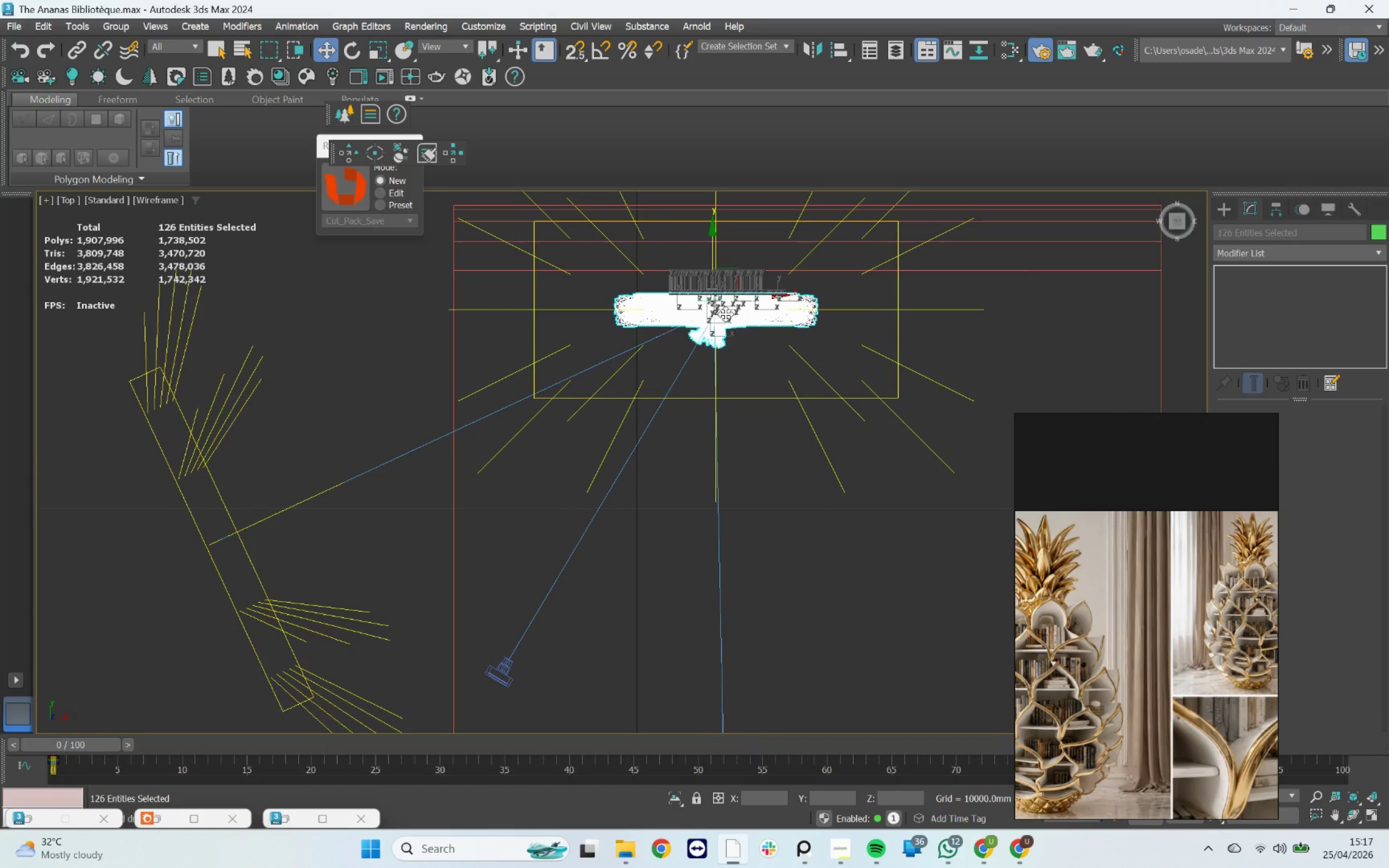 
key(Delete)
 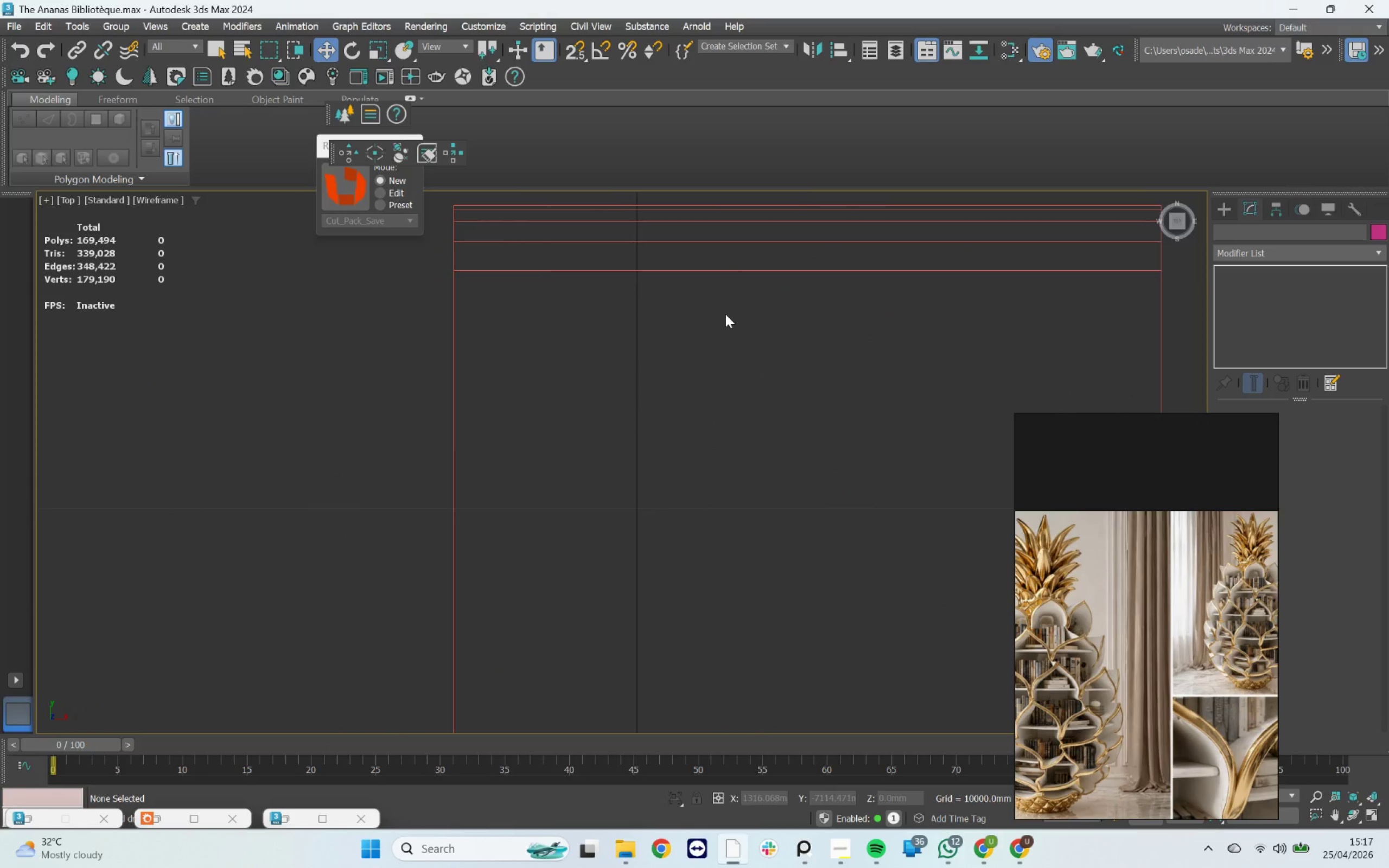 
key(Control+ControlLeft)
 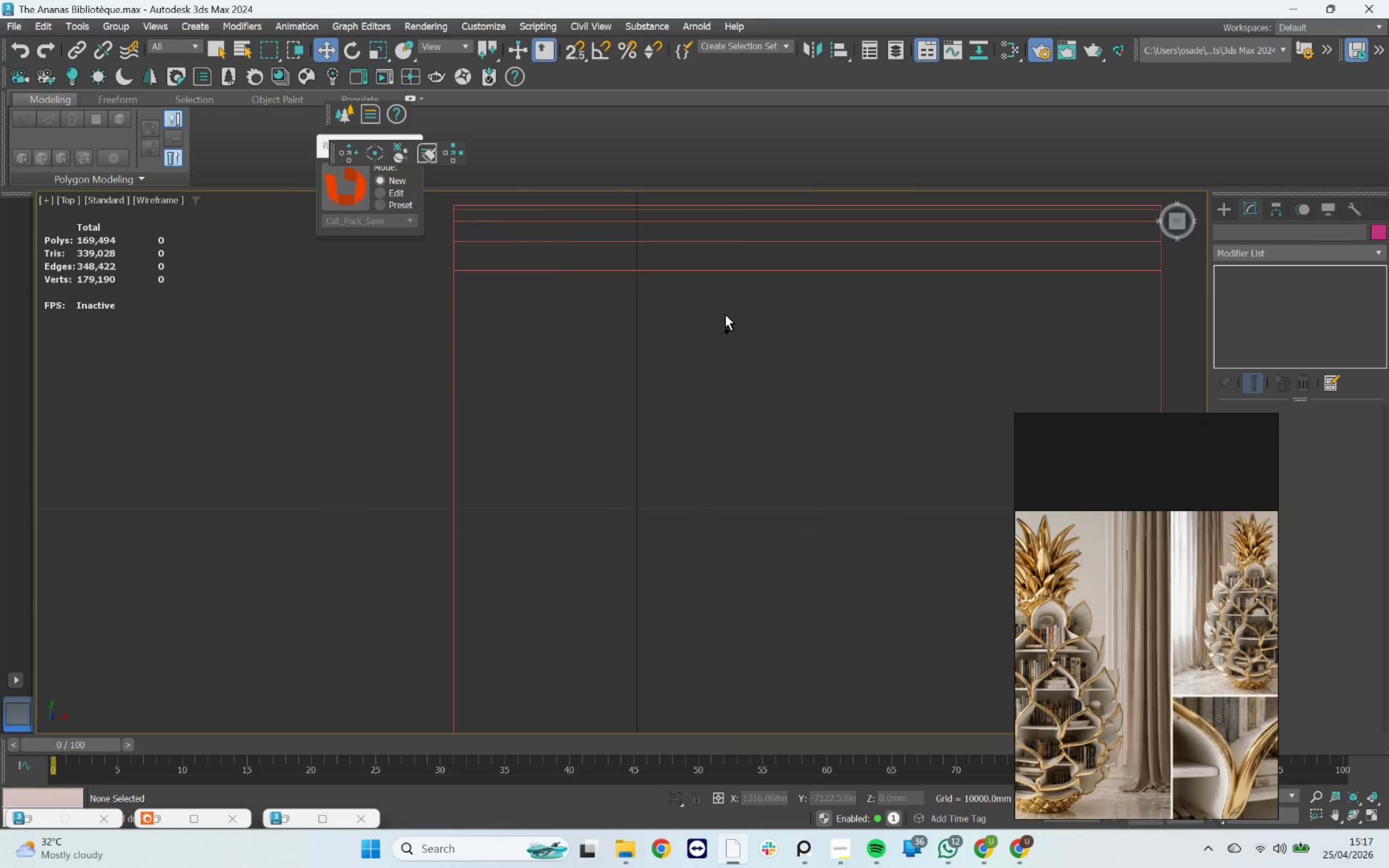 
key(Control+Z)
 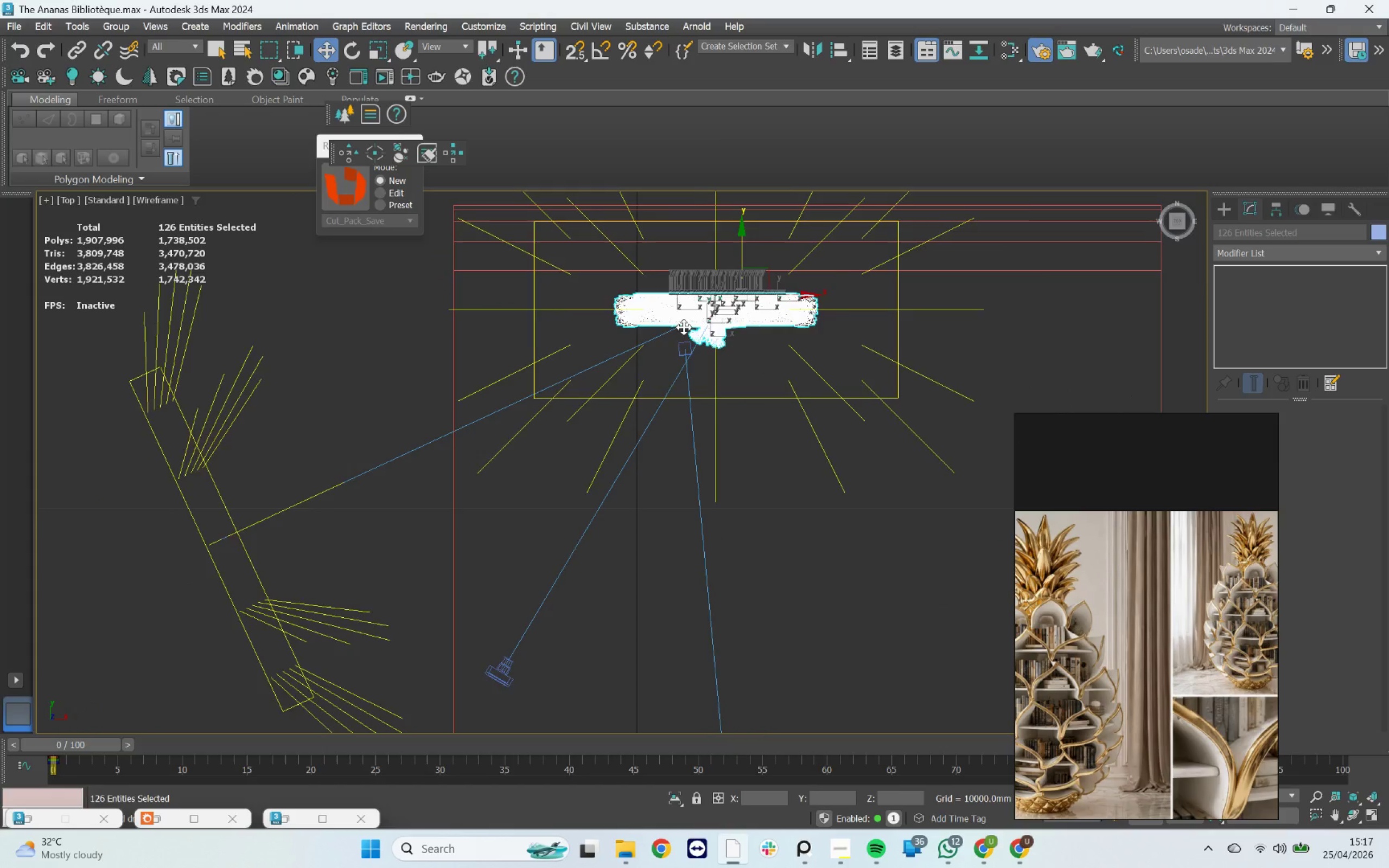 
hold_key(key=AltLeft, duration=0.73)
 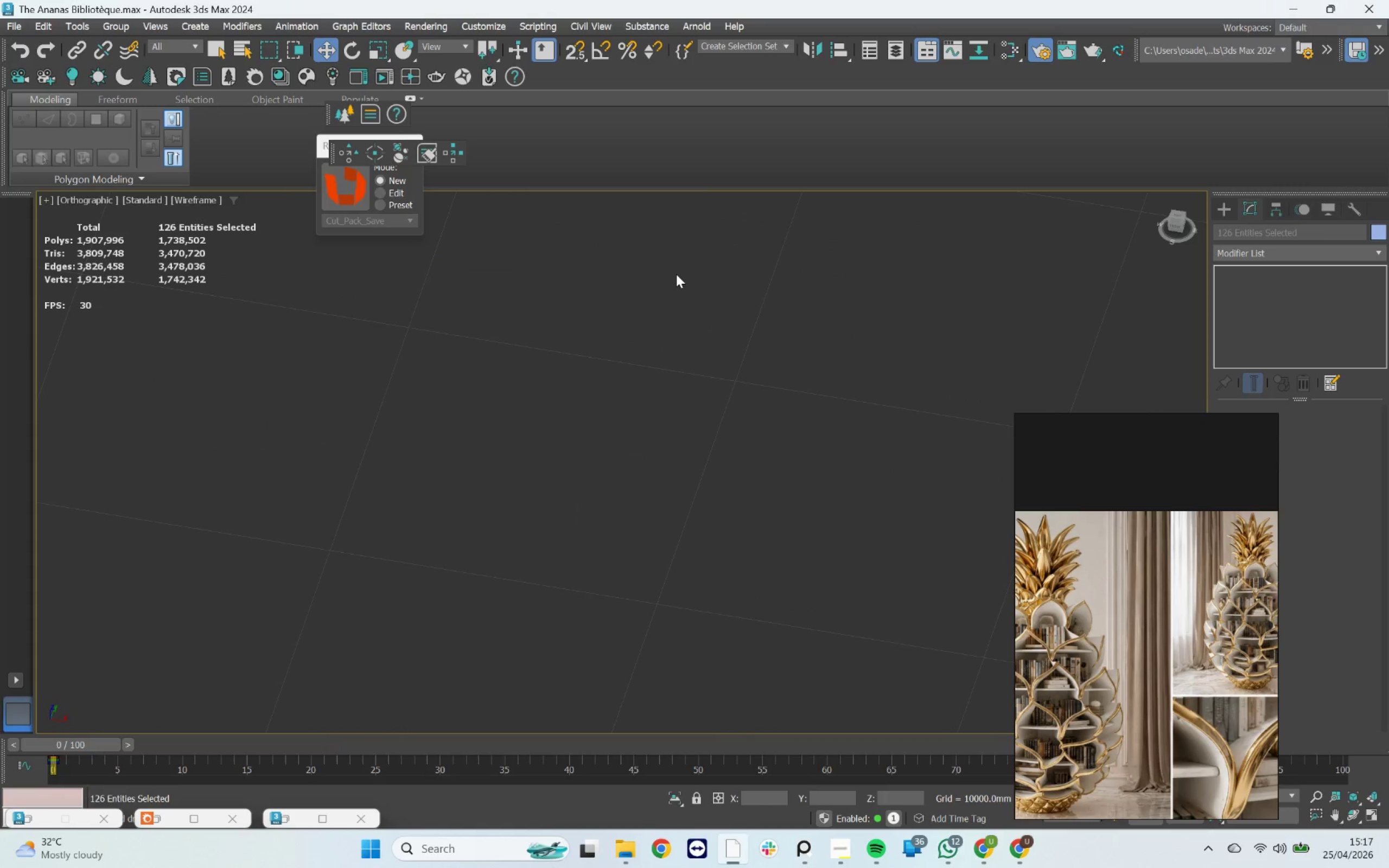 
scroll: coordinate [684, 327], scroll_direction: down, amount: 4.0
 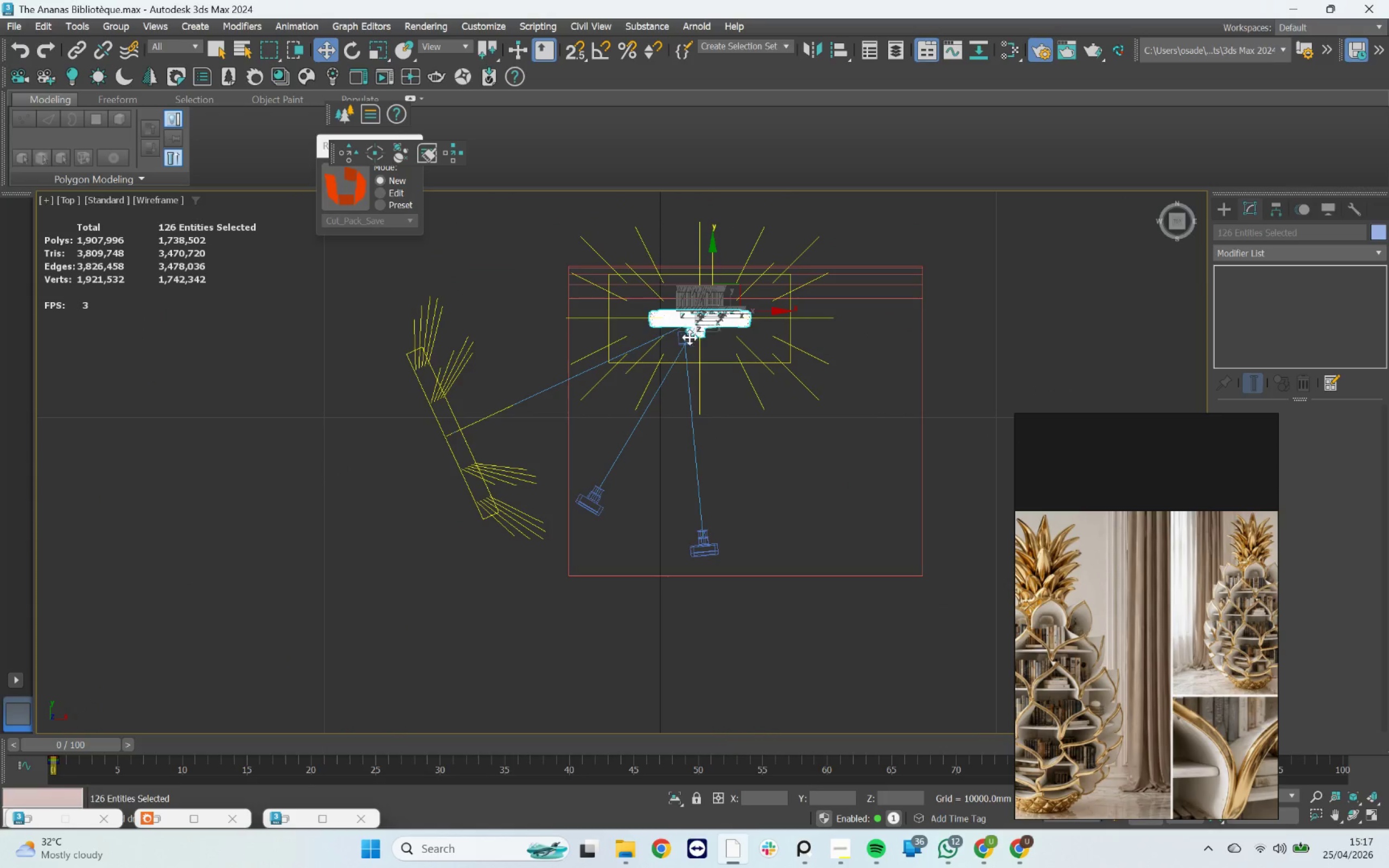 
key(Z)
 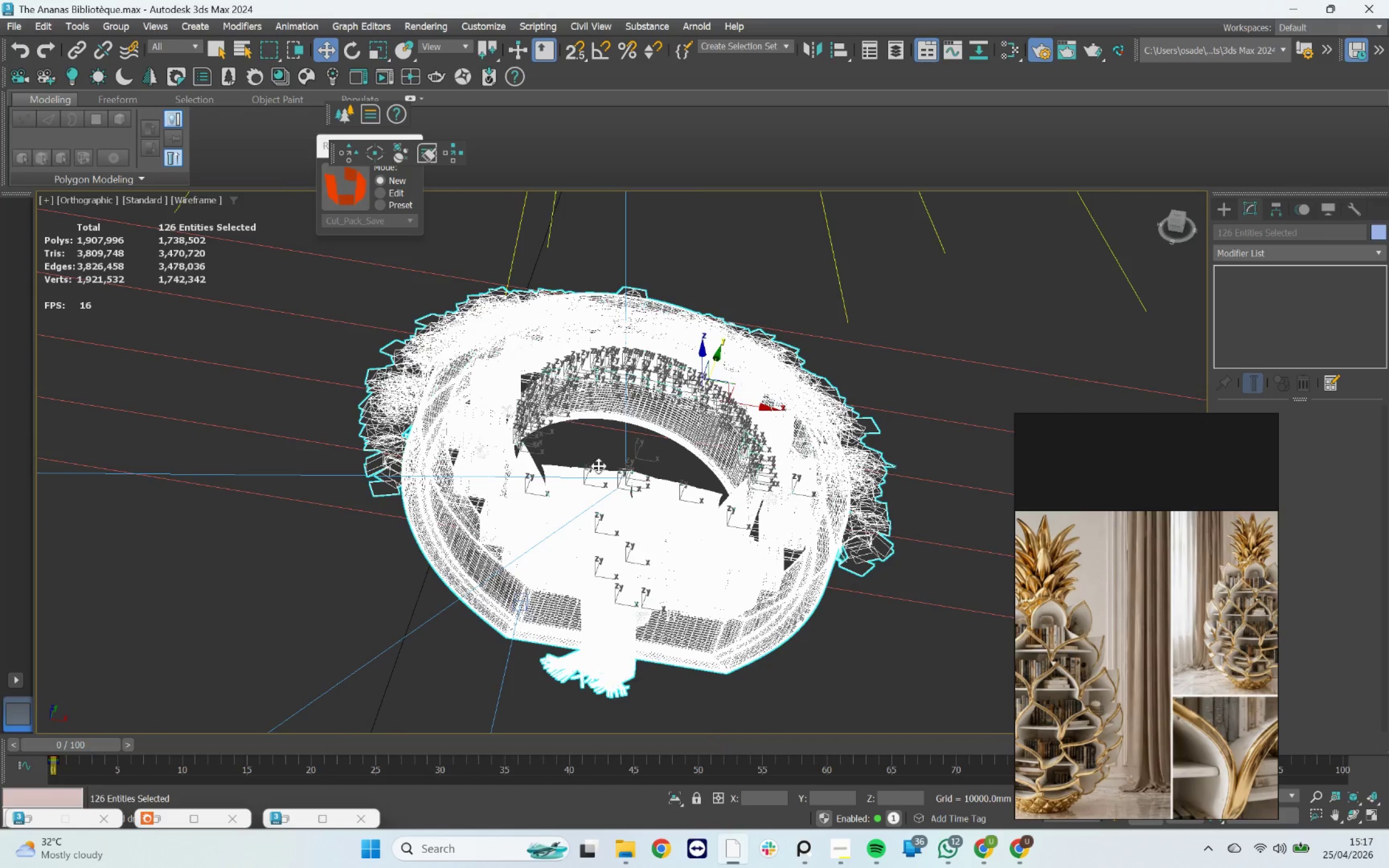 
scroll: coordinate [461, 362], scroll_direction: up, amount: 17.0
 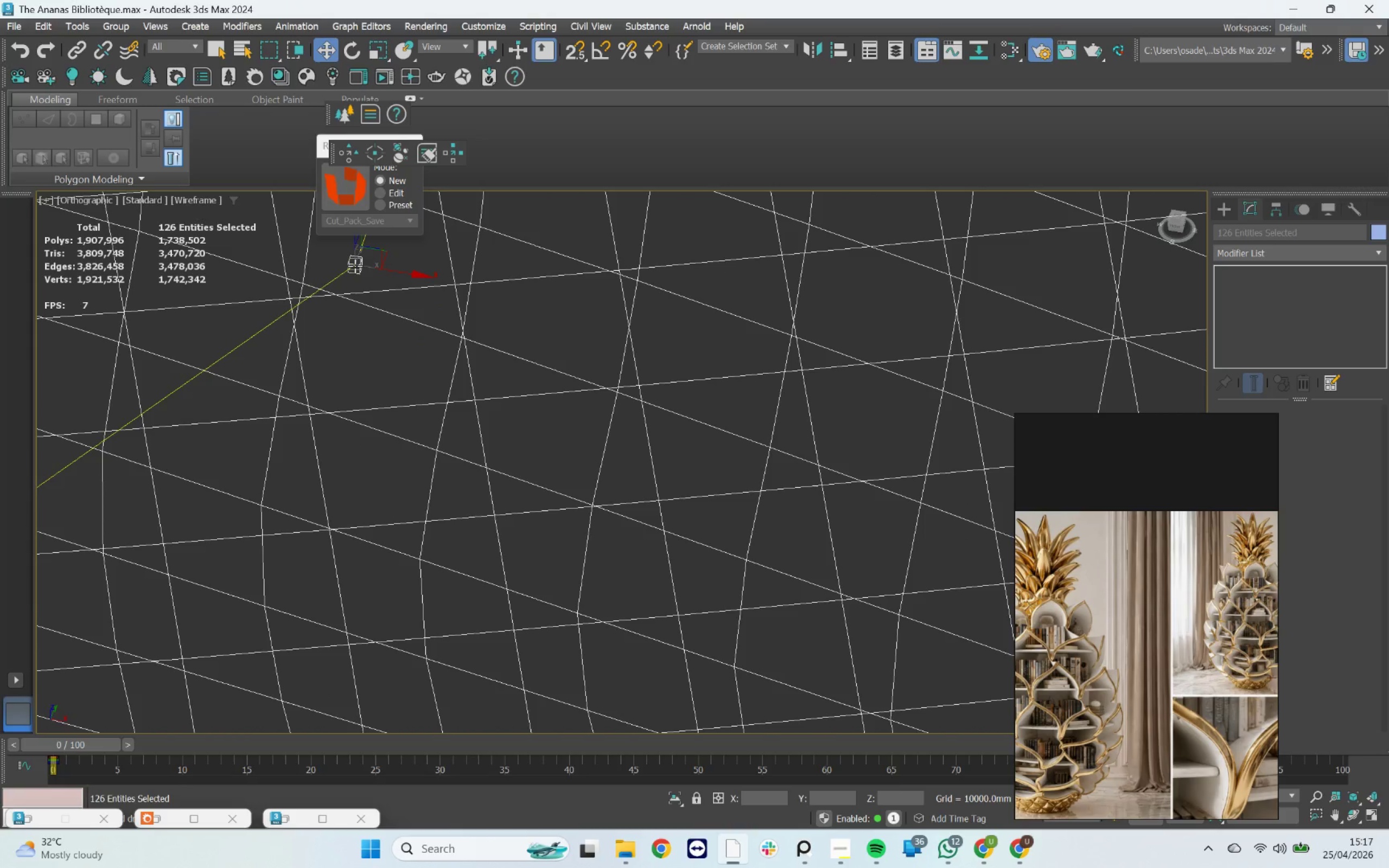 
hold_key(key=AltLeft, duration=0.56)
left_click([356, 265])
 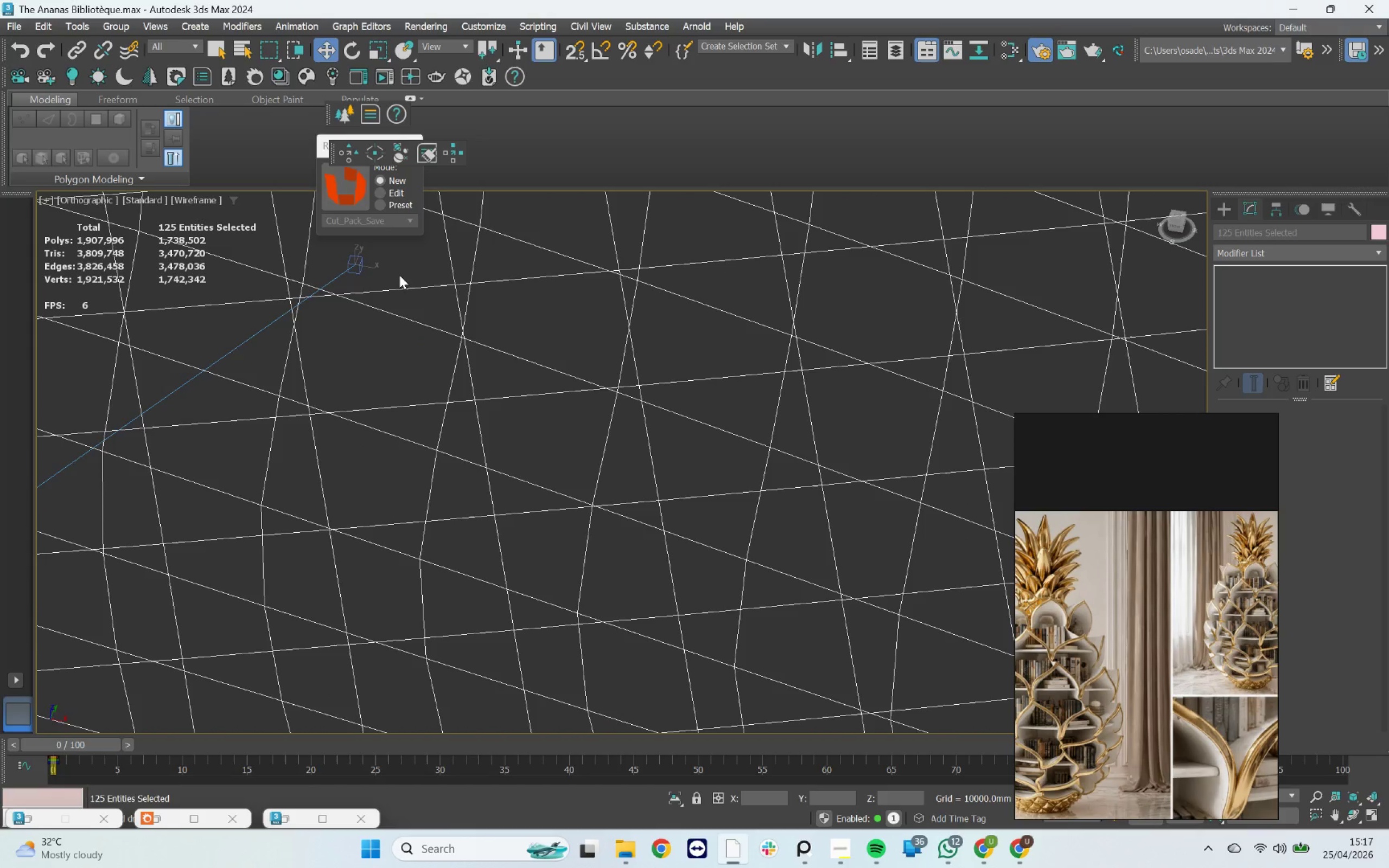 
scroll: coordinate [551, 248], scroll_direction: down, amount: 11.0
 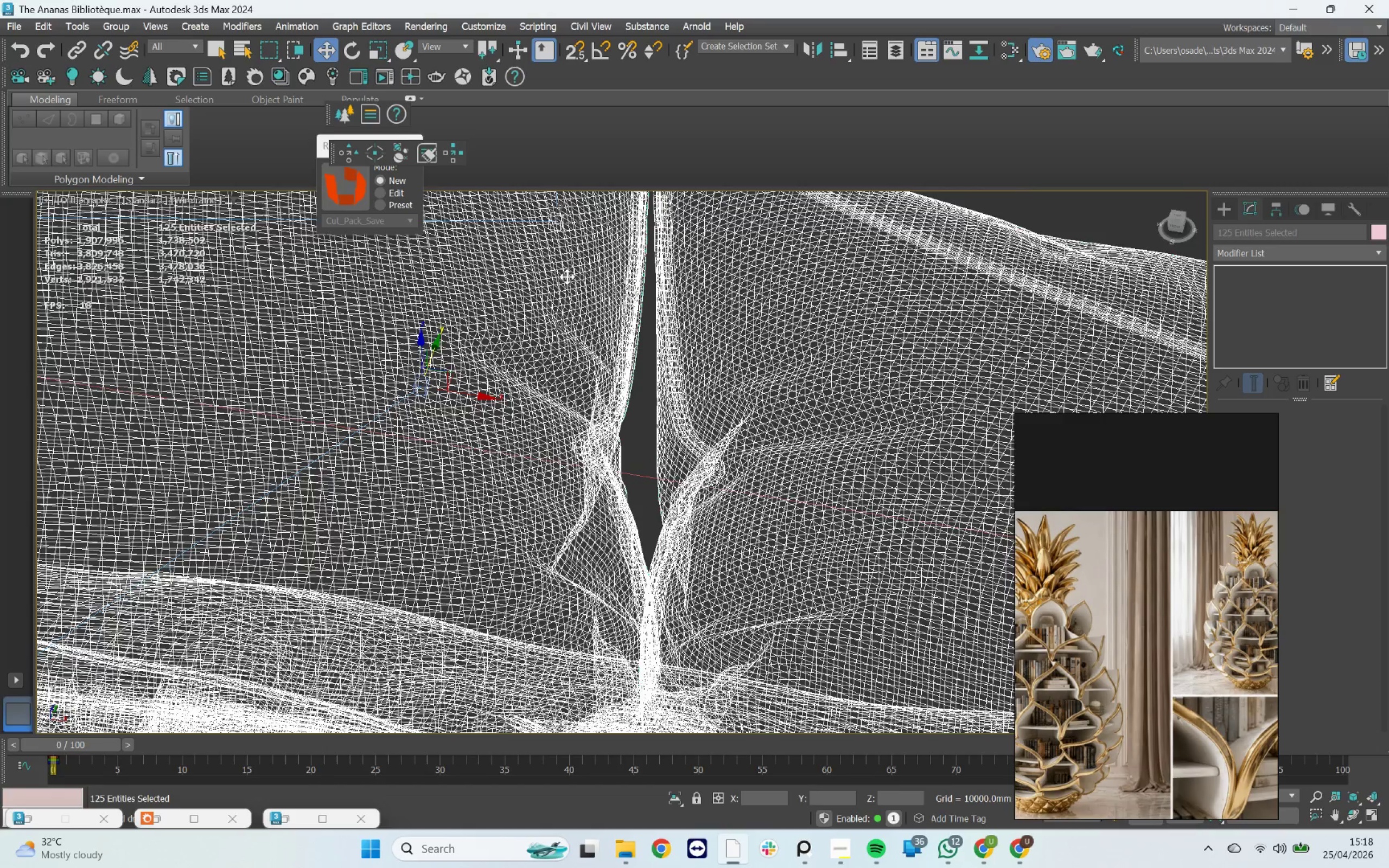 
hold_key(key=AltLeft, duration=3.3)
left_click([554, 371])
 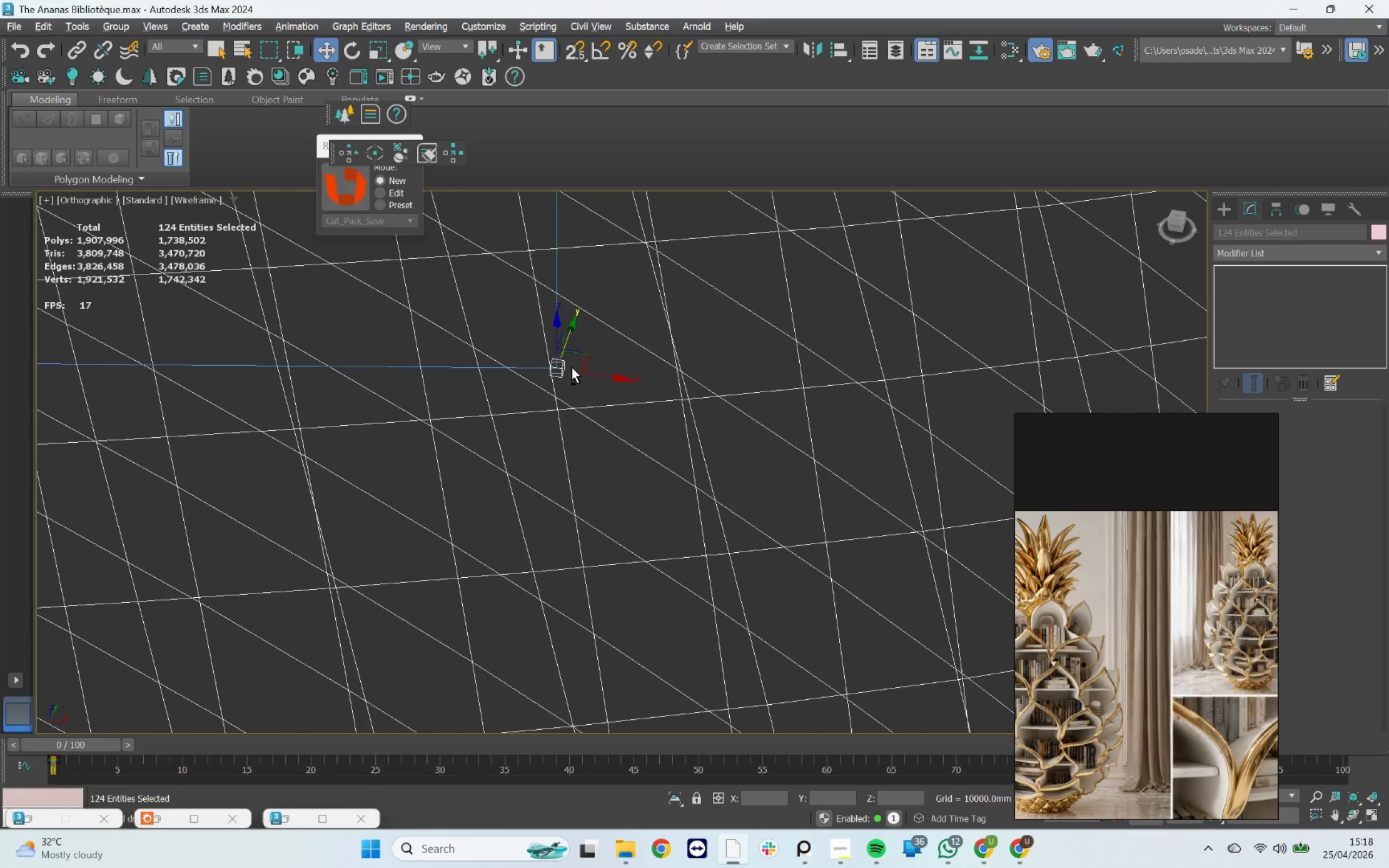 
scroll: coordinate [558, 371], scroll_direction: up, amount: 19.0
 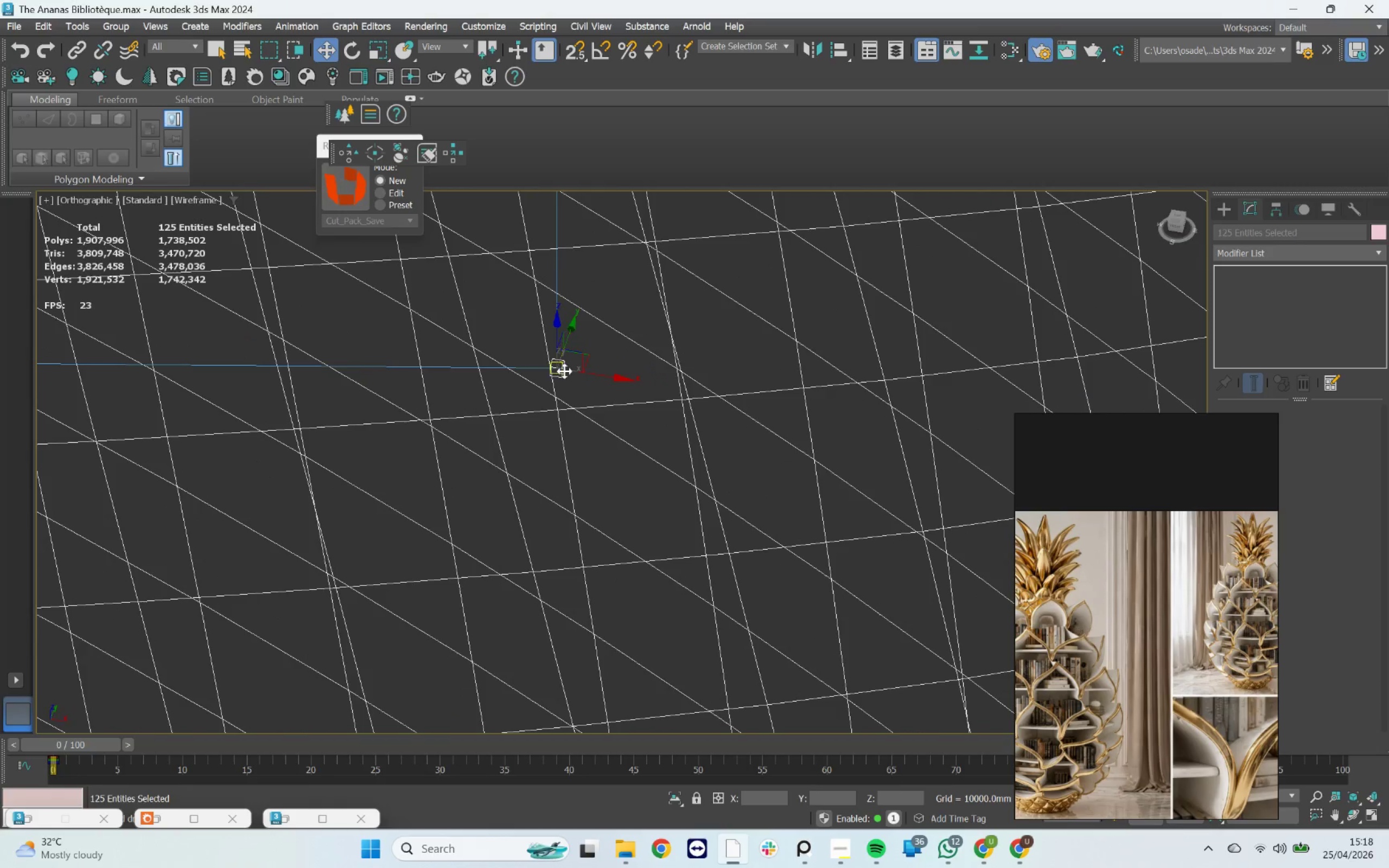 
left_click([560, 362])
 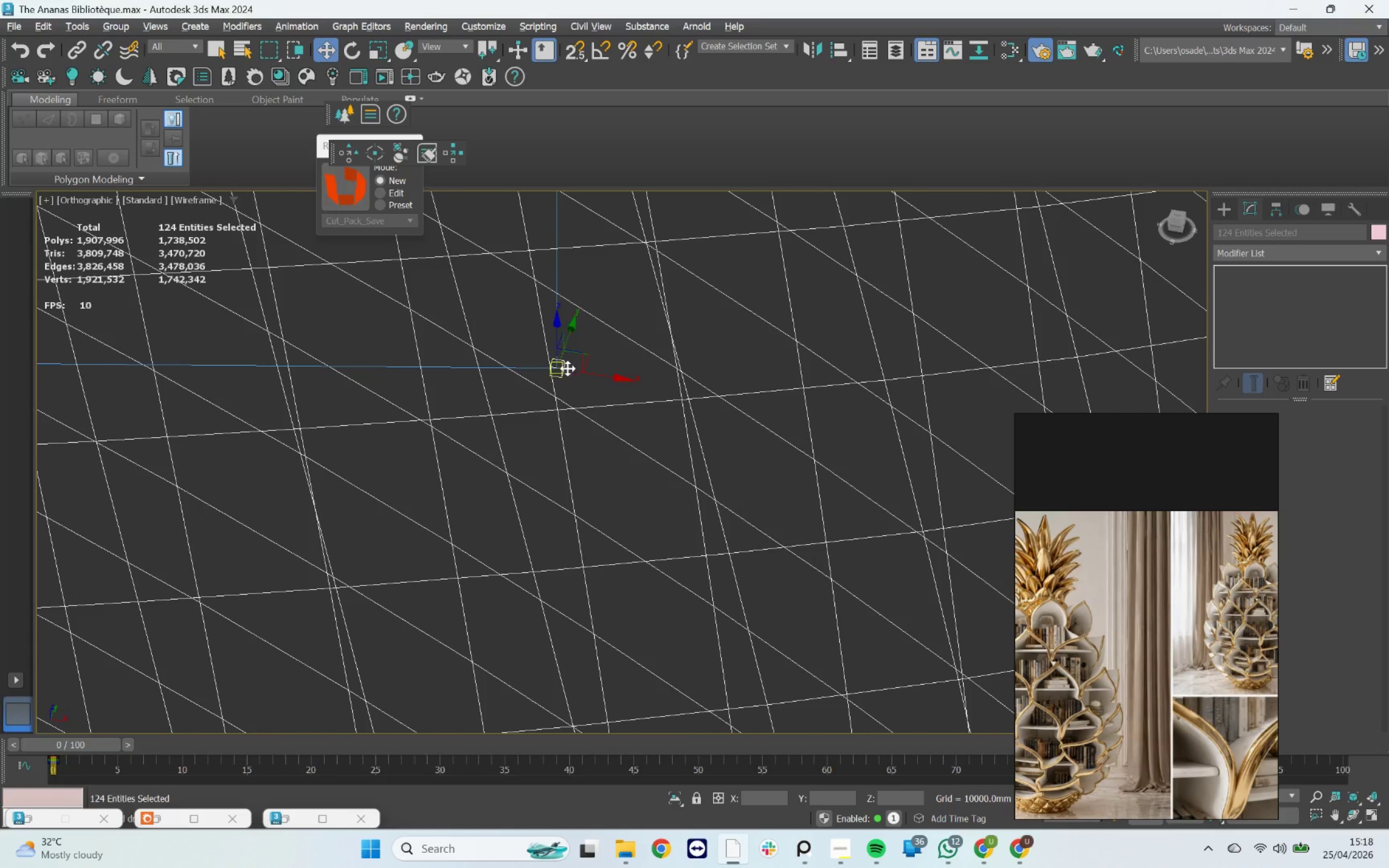 
left_click([565, 370])
 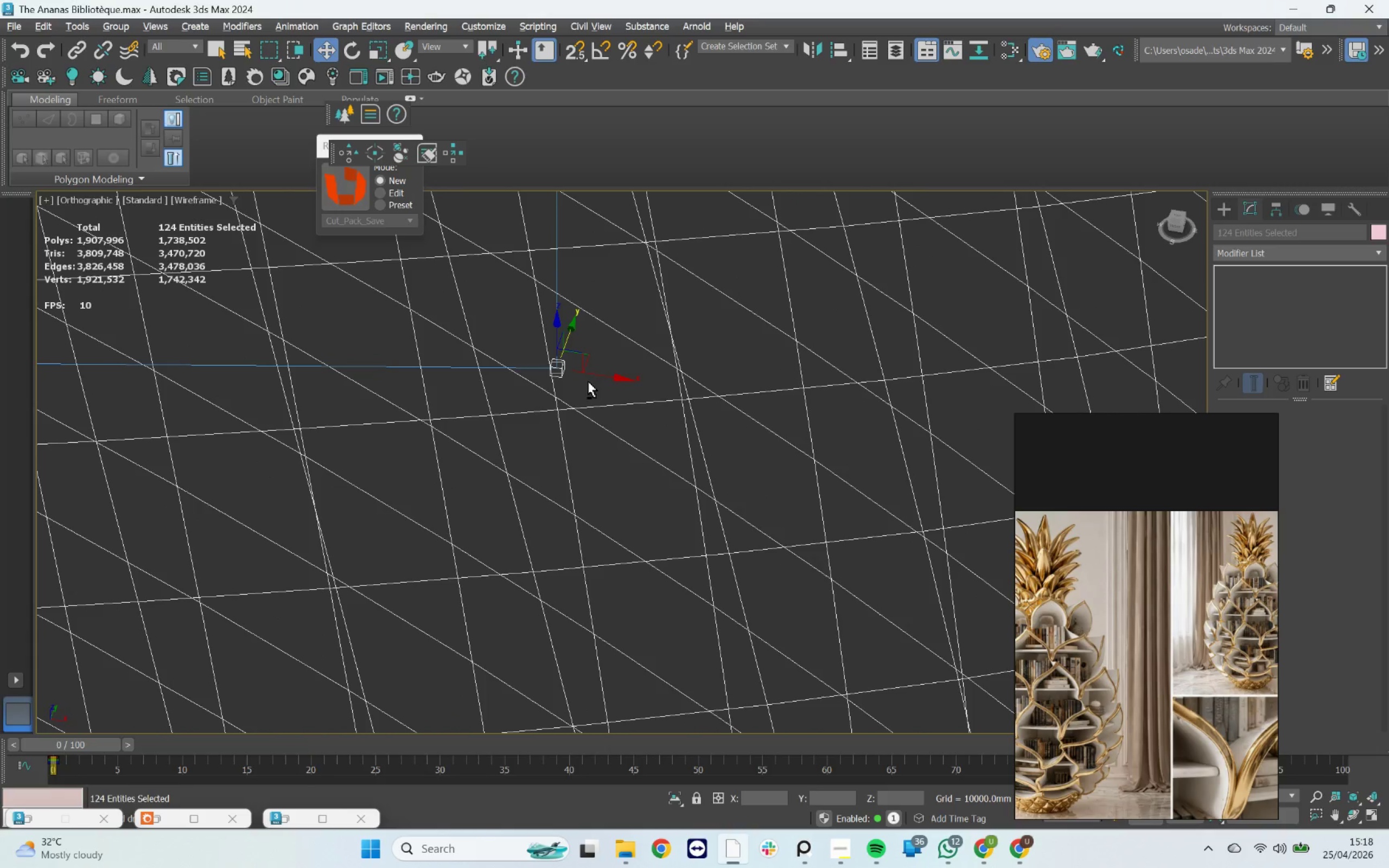 
left_click_drag(start_coordinate=[588, 383], to_coordinate=[552, 354])
 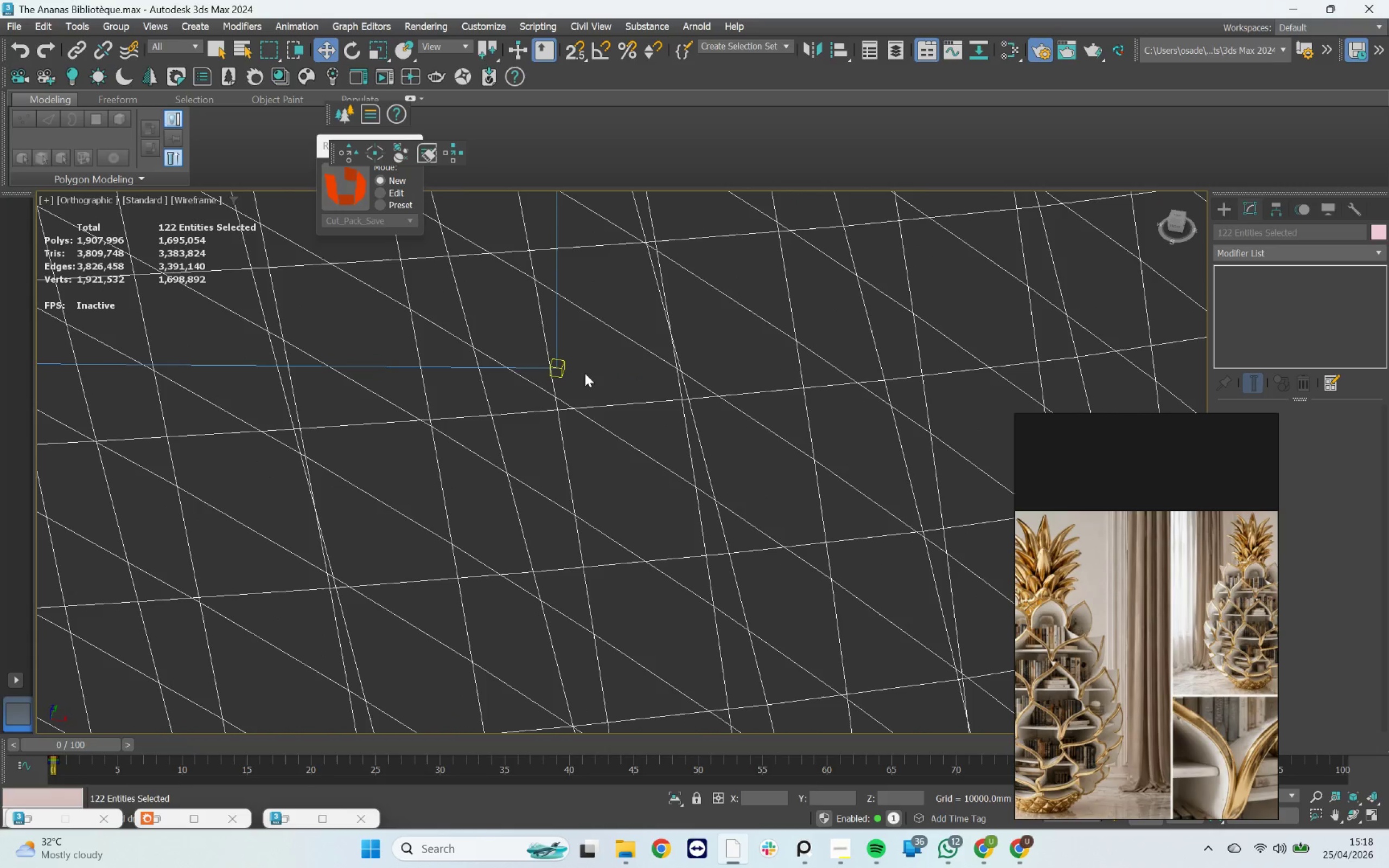 
scroll: coordinate [596, 323], scroll_direction: down, amount: 12.0
 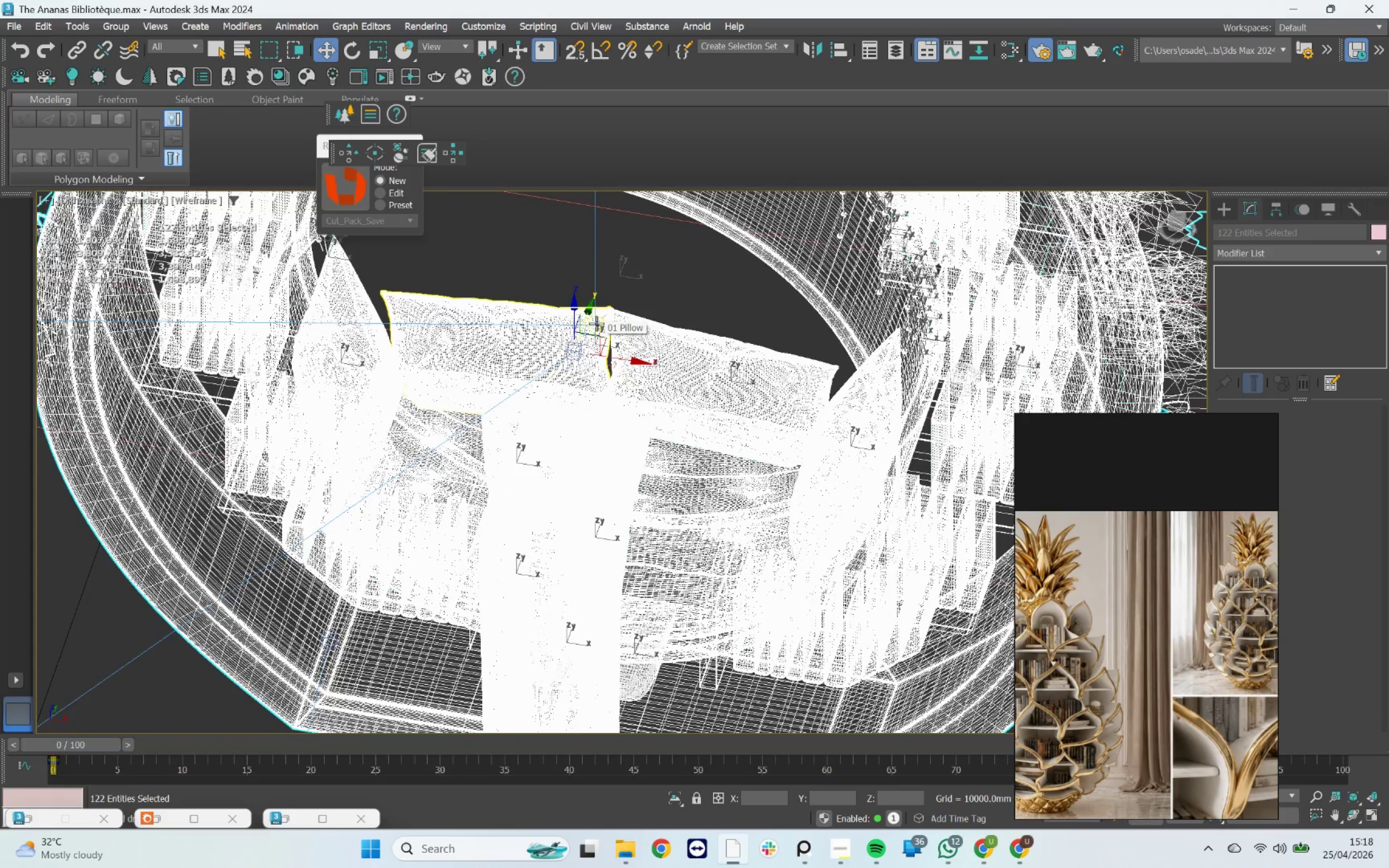 
hold_key(key=AltLeft, duration=0.7)
 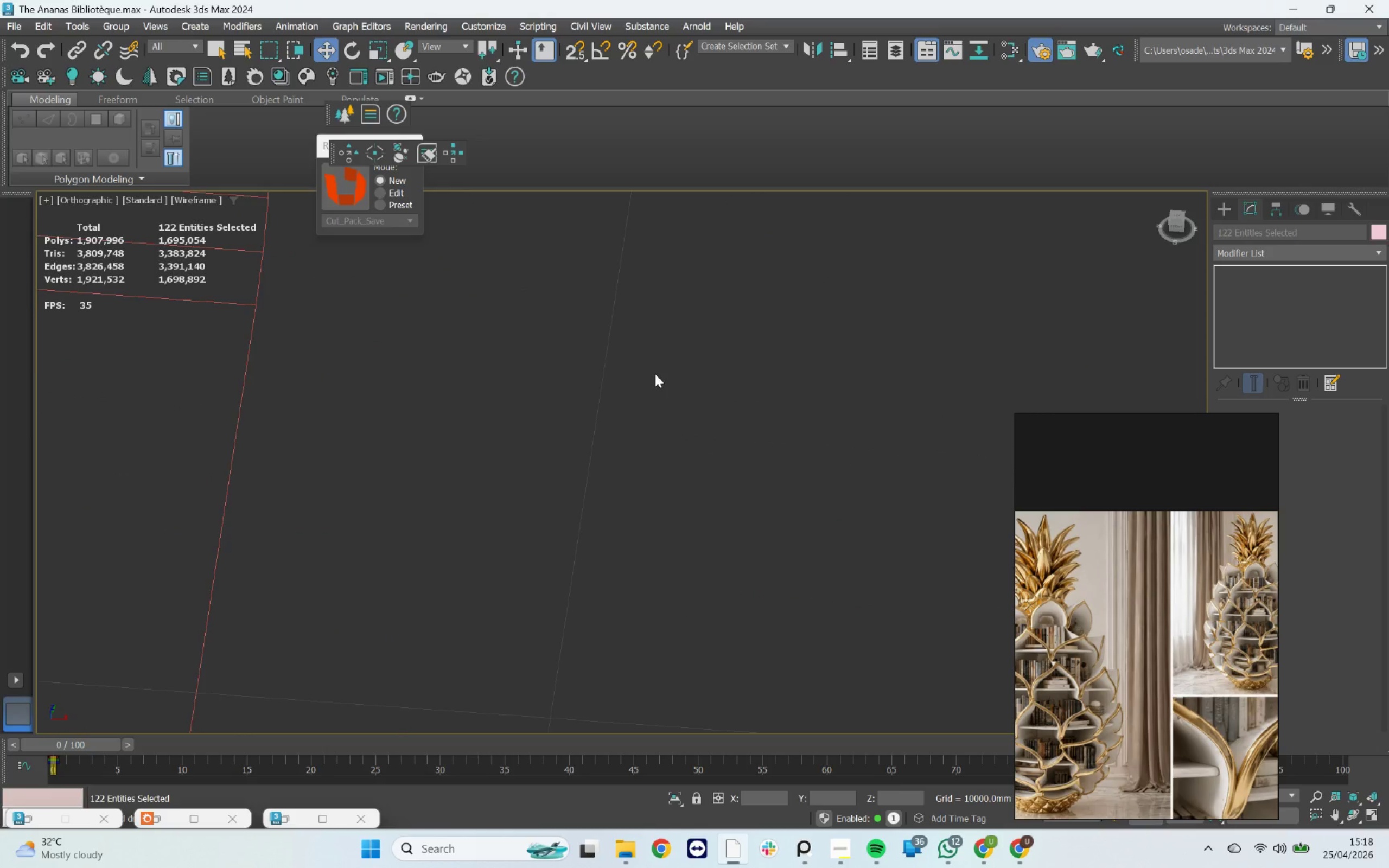 
key(Z)
 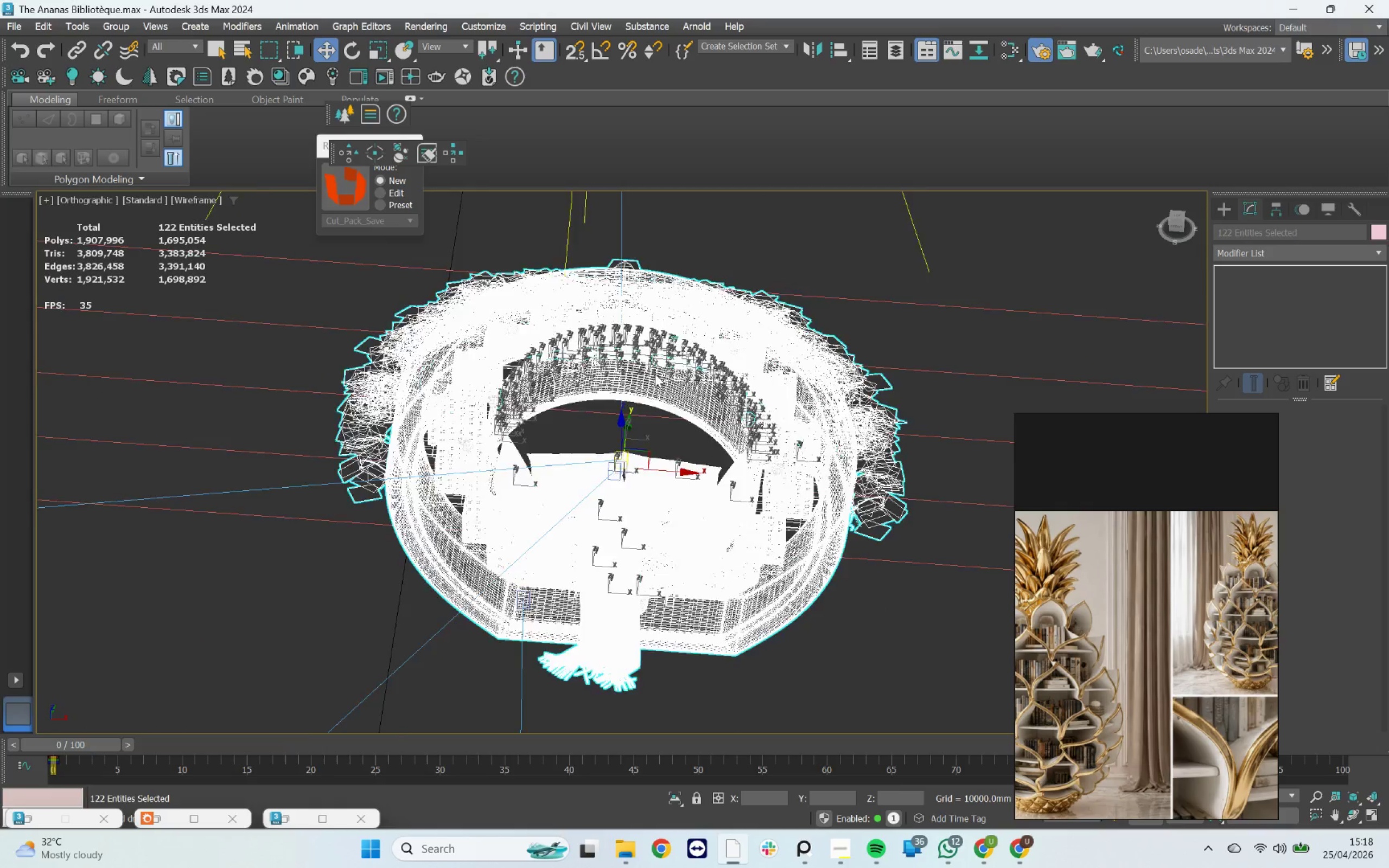 
scroll: coordinate [655, 374], scroll_direction: down, amount: 6.0
 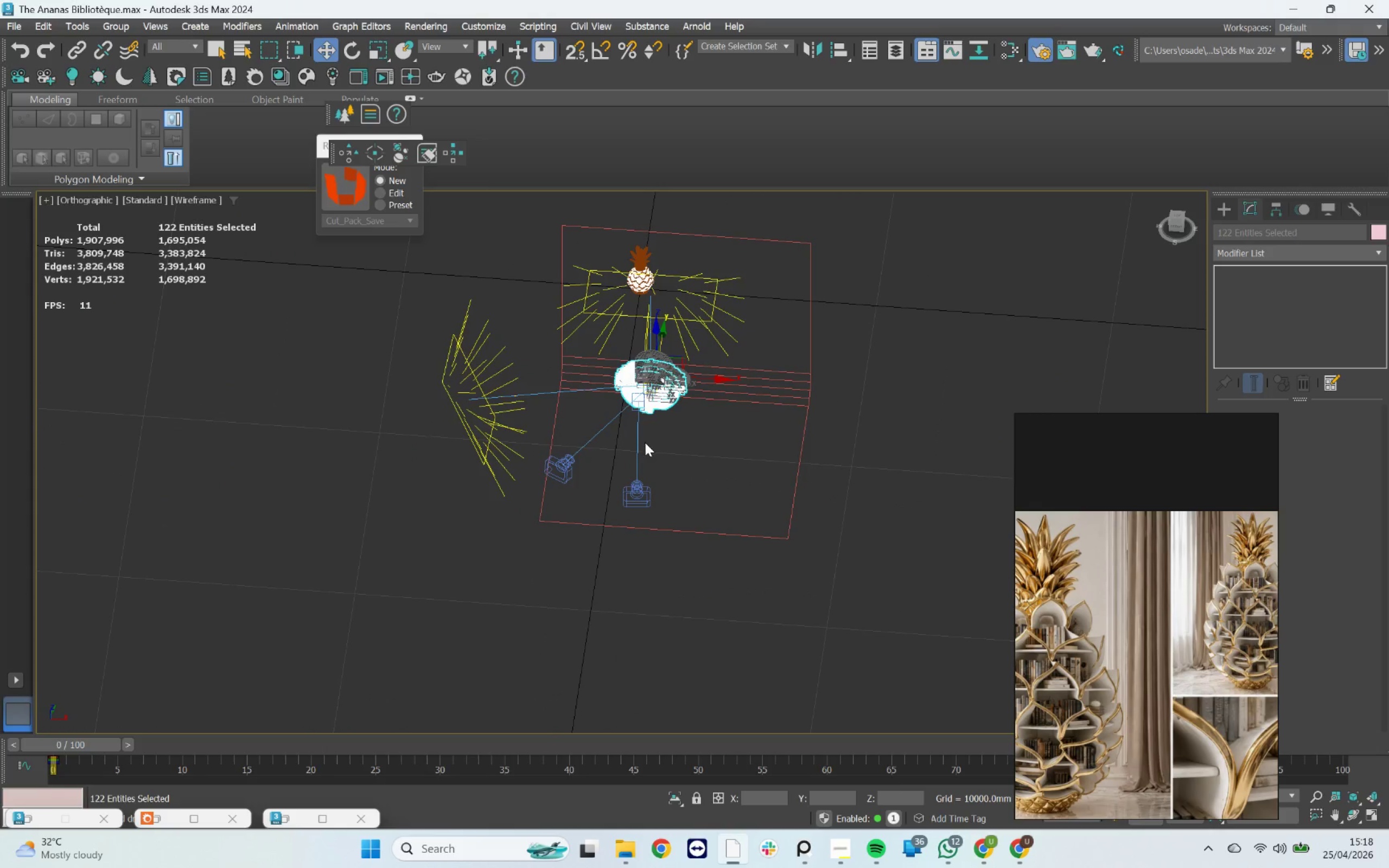 
hold_key(key=AltLeft, duration=0.61)
 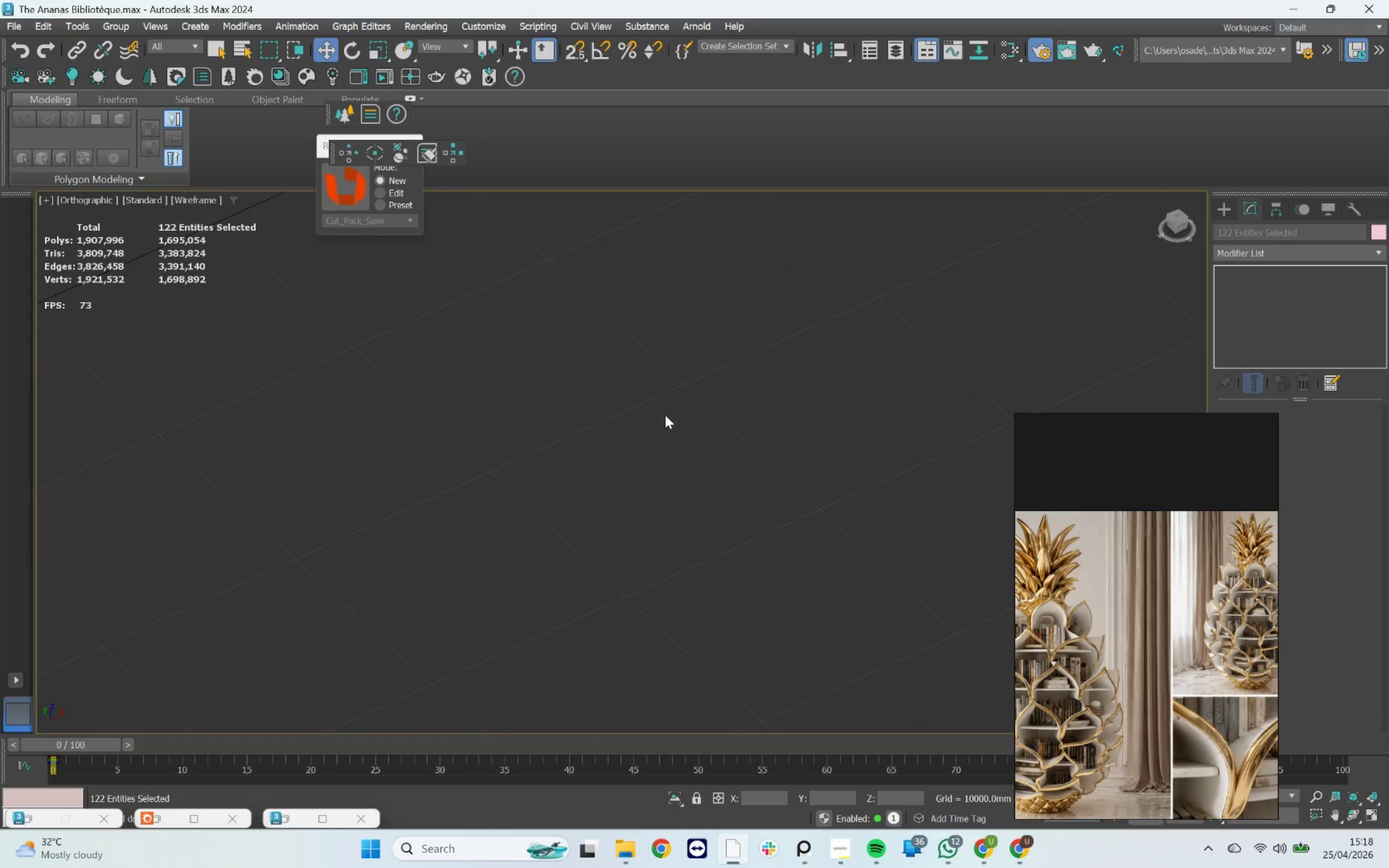 
scroll: coordinate [665, 415], scroll_direction: down, amount: 6.0
 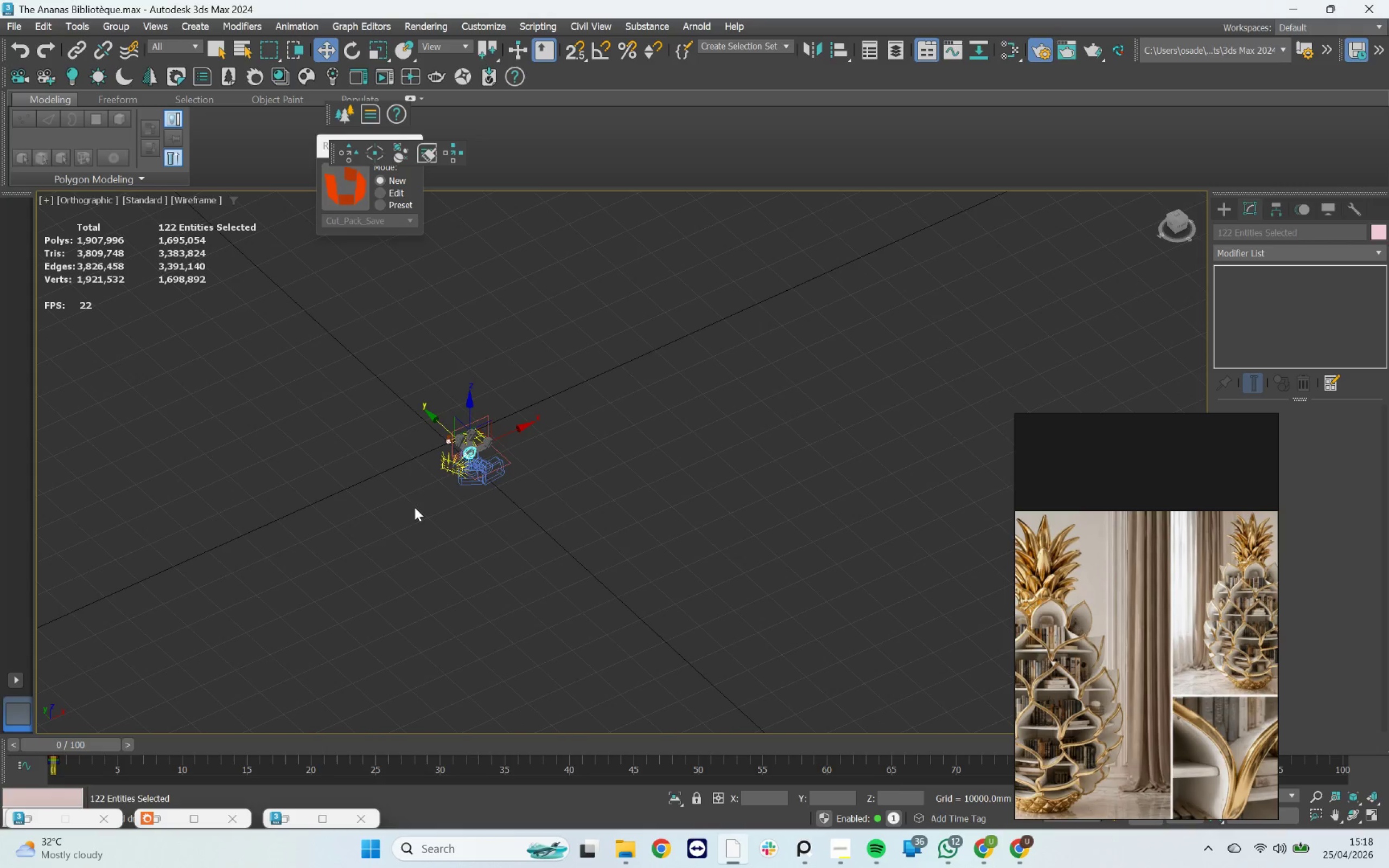 
scroll: coordinate [585, 265], scroll_direction: up, amount: 15.0
 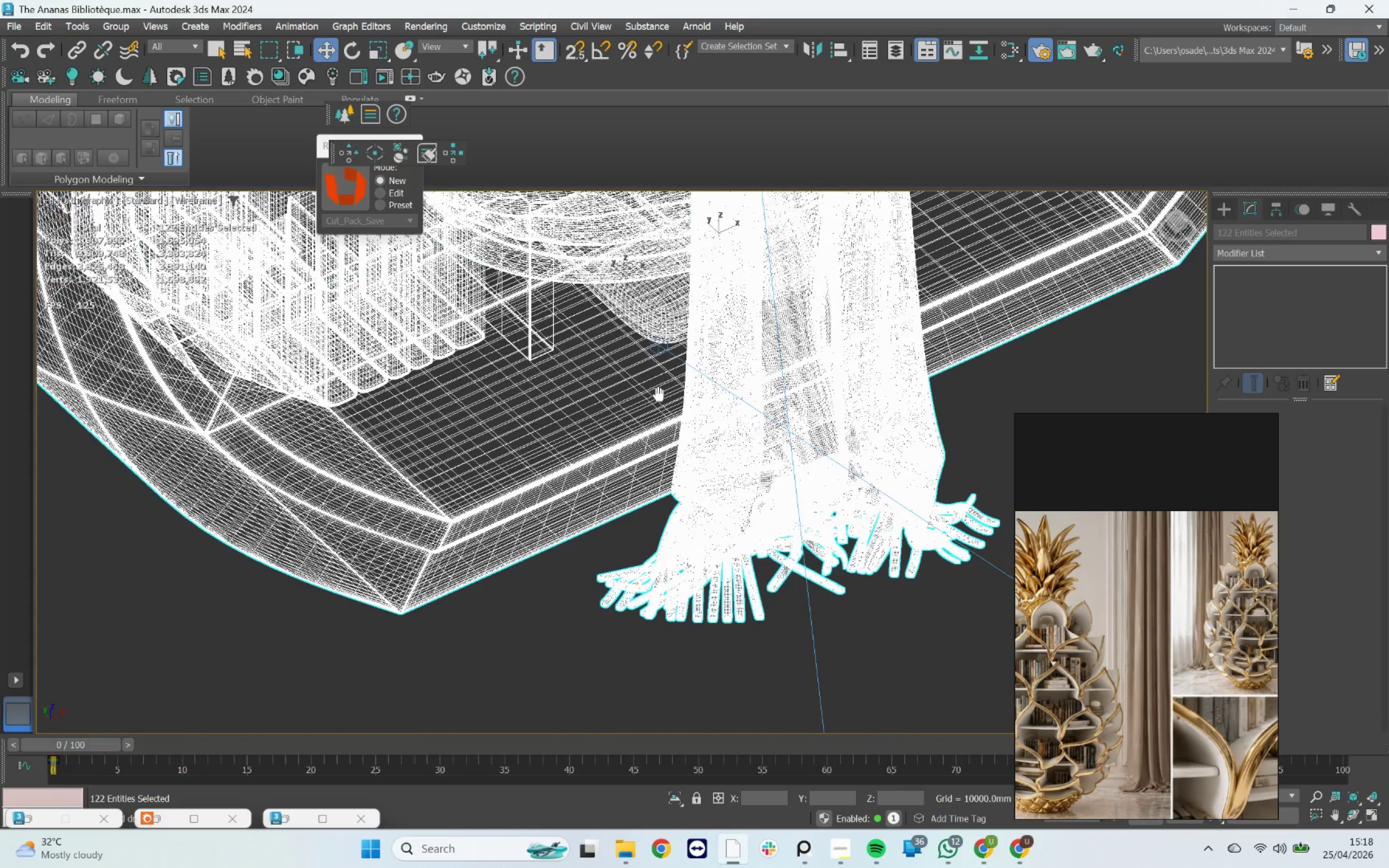 
scroll: coordinate [663, 388], scroll_direction: down, amount: 5.0
 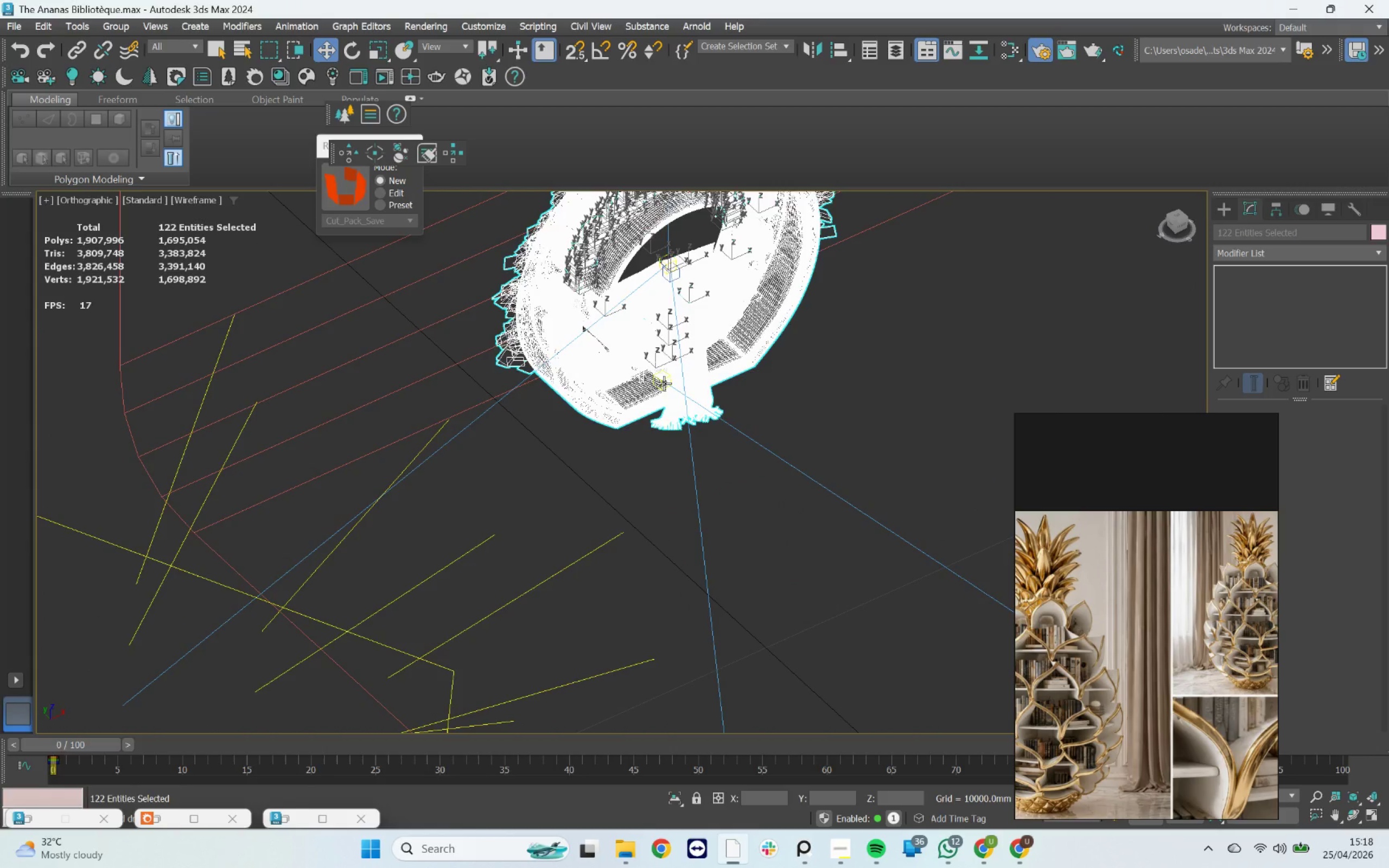 
key(Delete)
 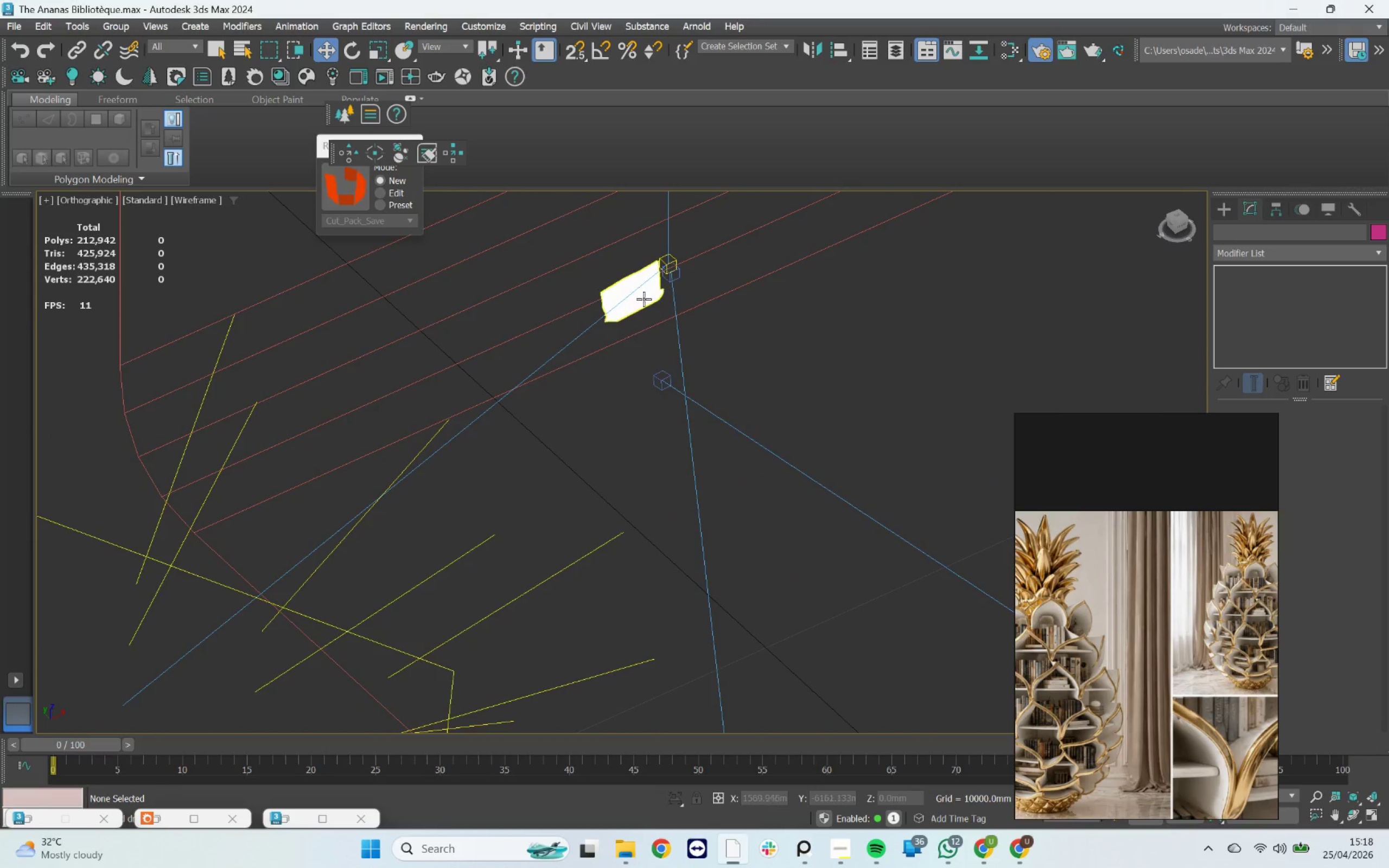 
left_click([645, 299])
 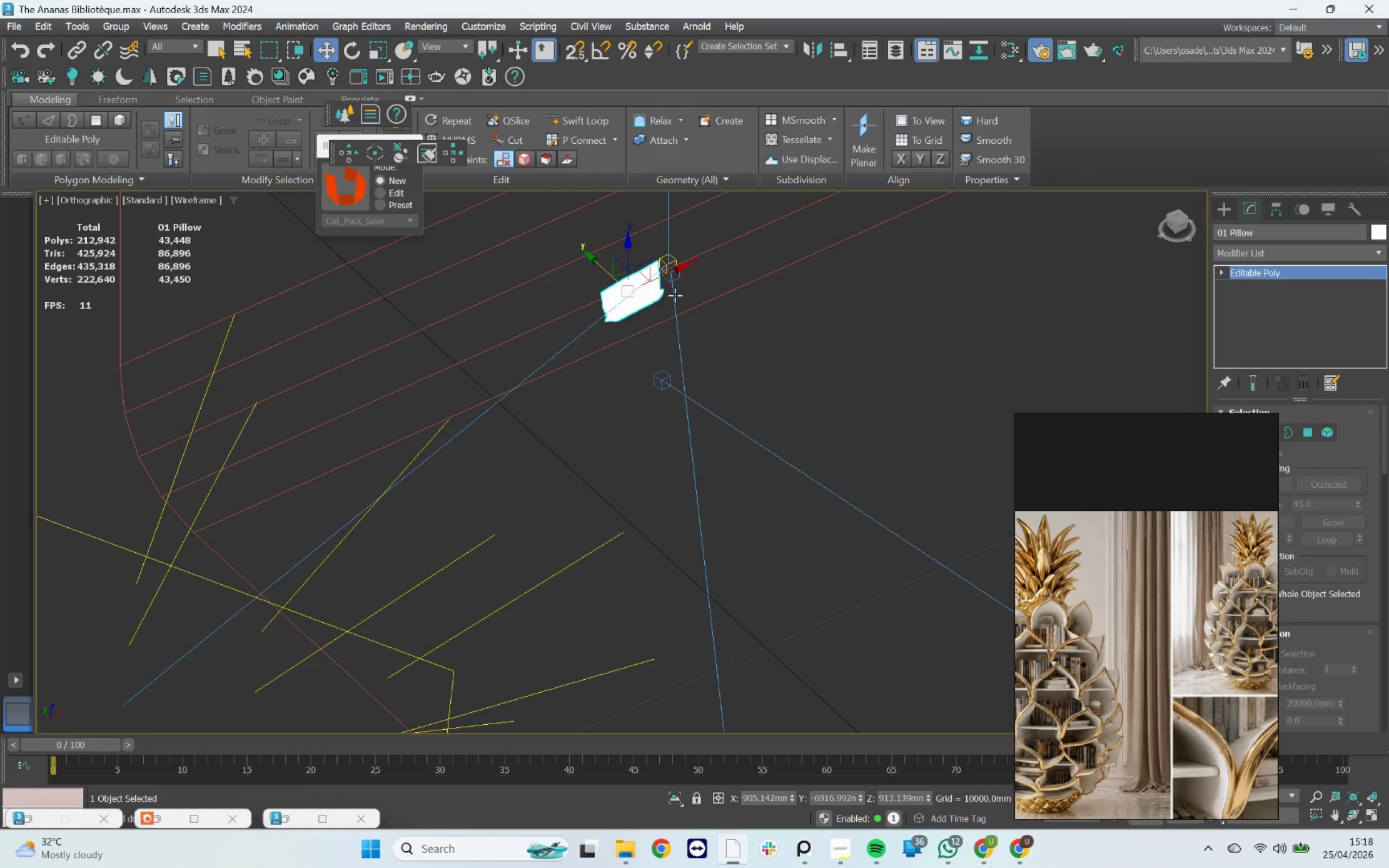 
key(Delete)
 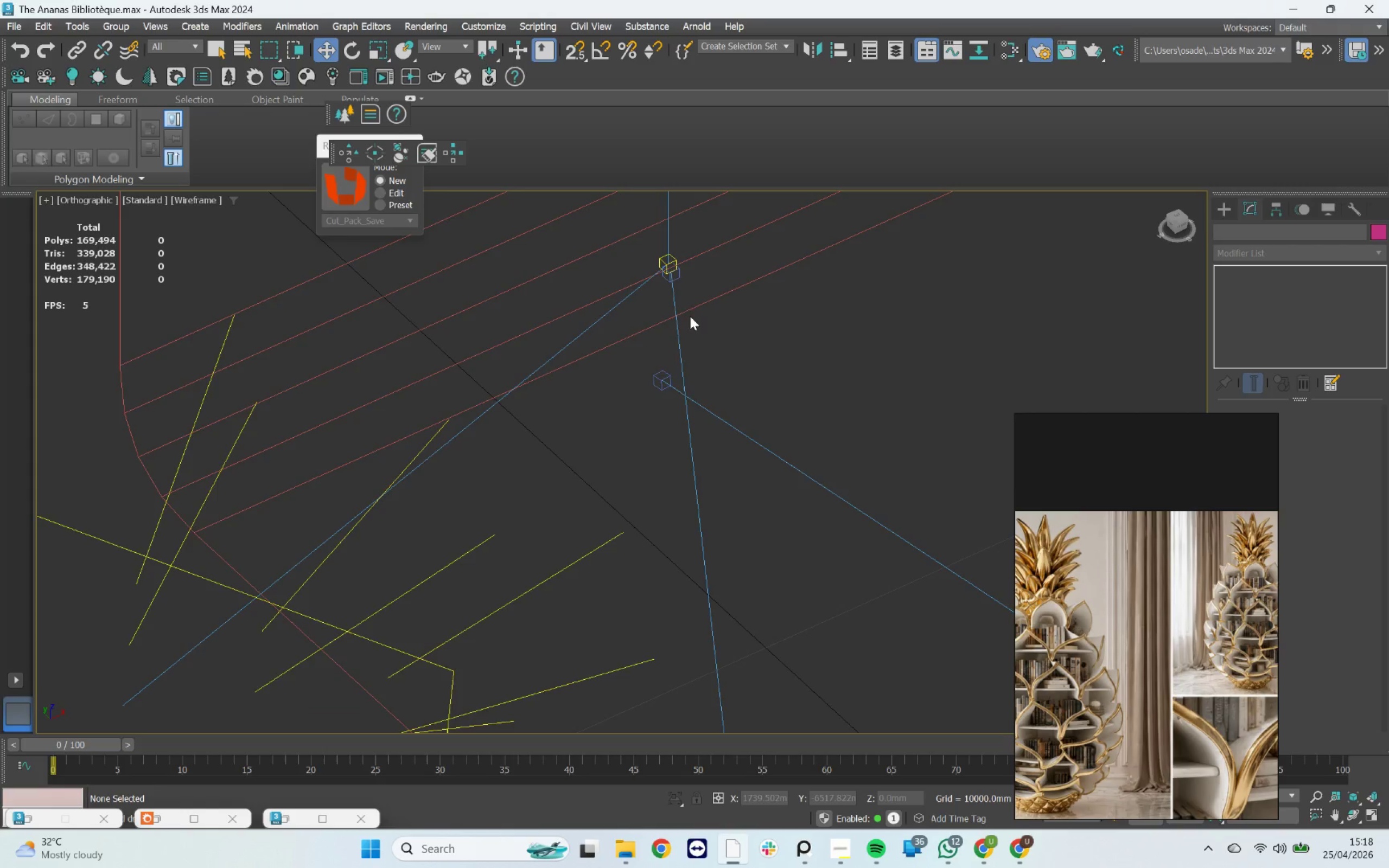 
scroll: coordinate [731, 328], scroll_direction: down, amount: 9.0
 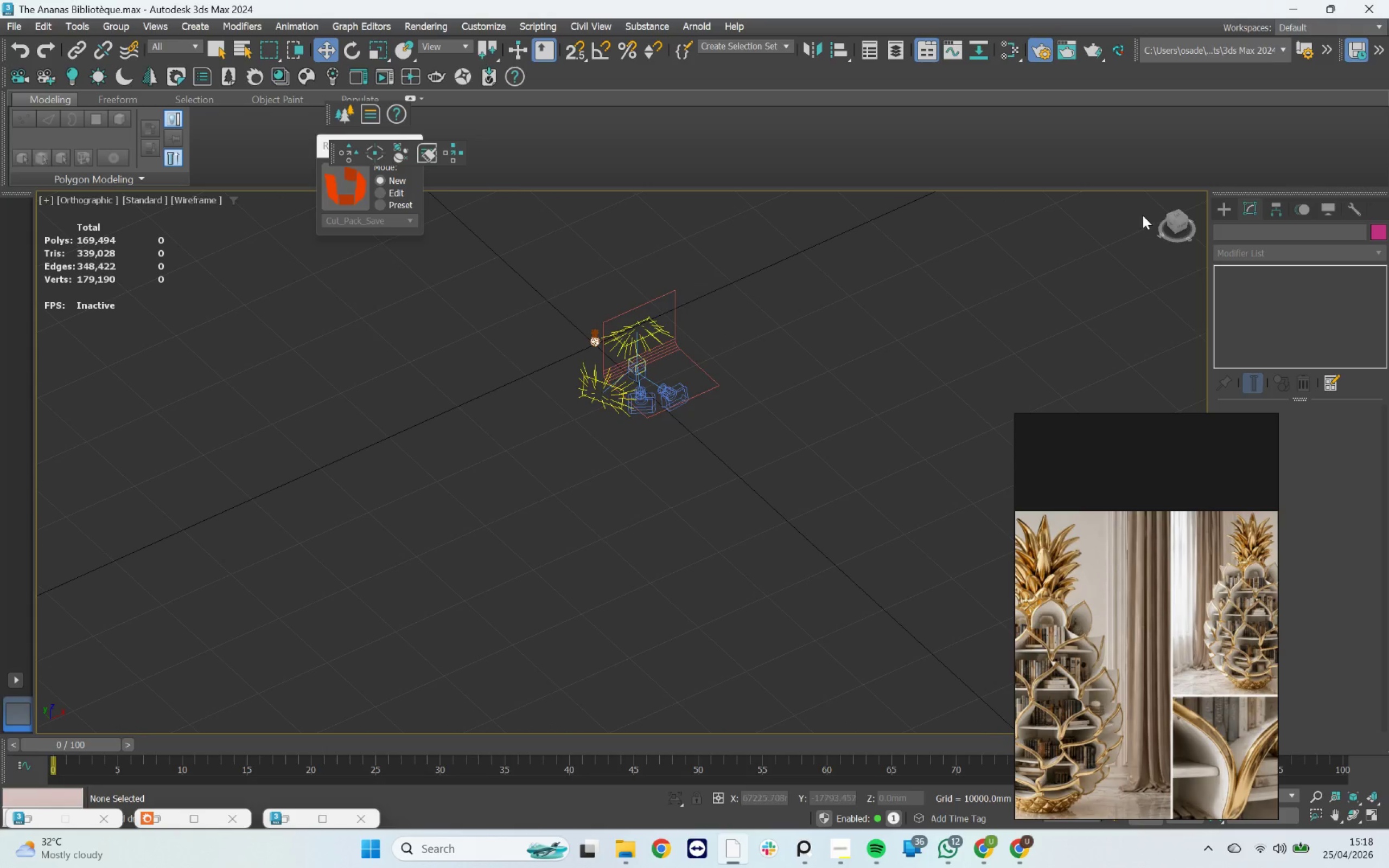 
left_click([1176, 216])
 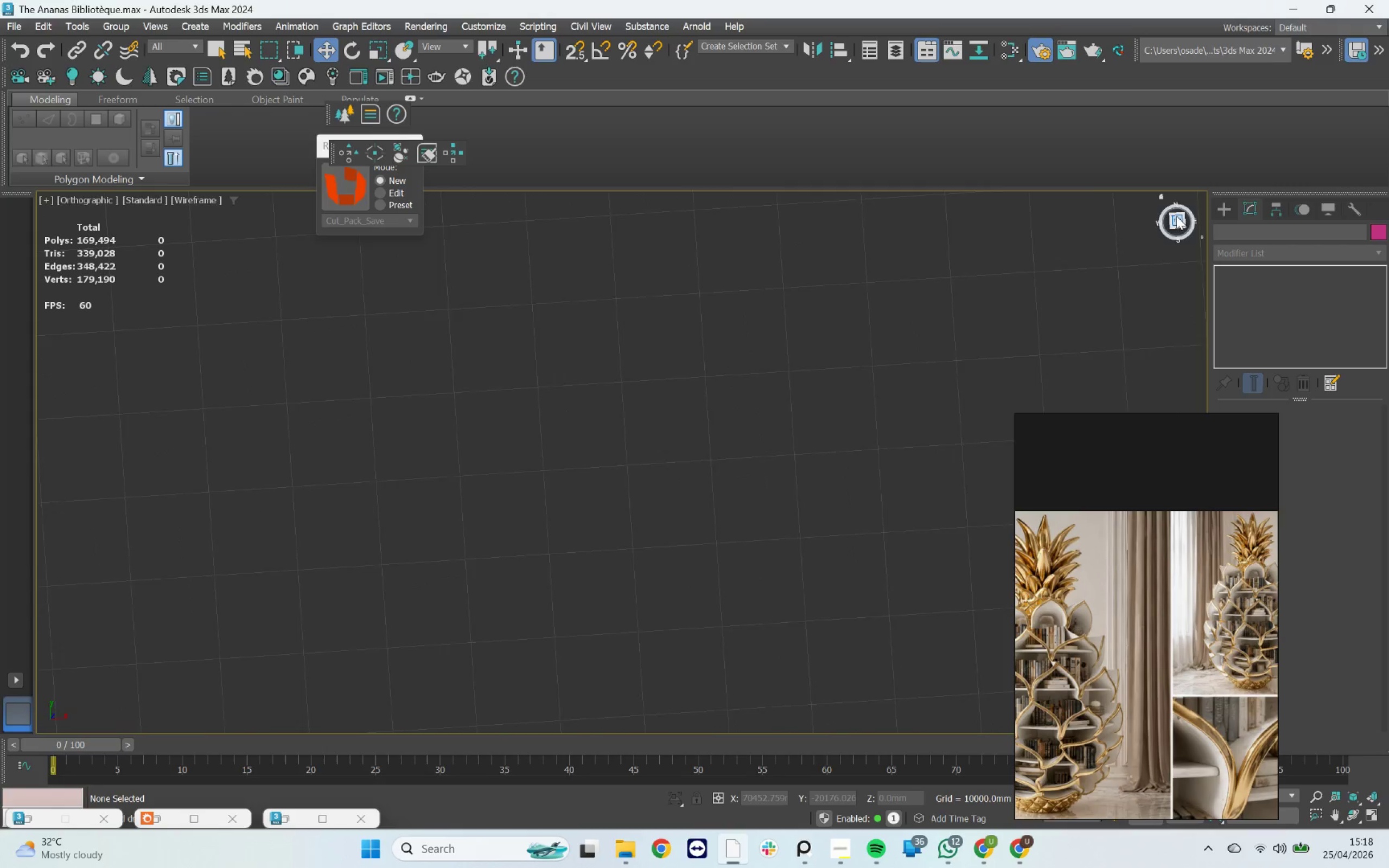 
key(Z)
 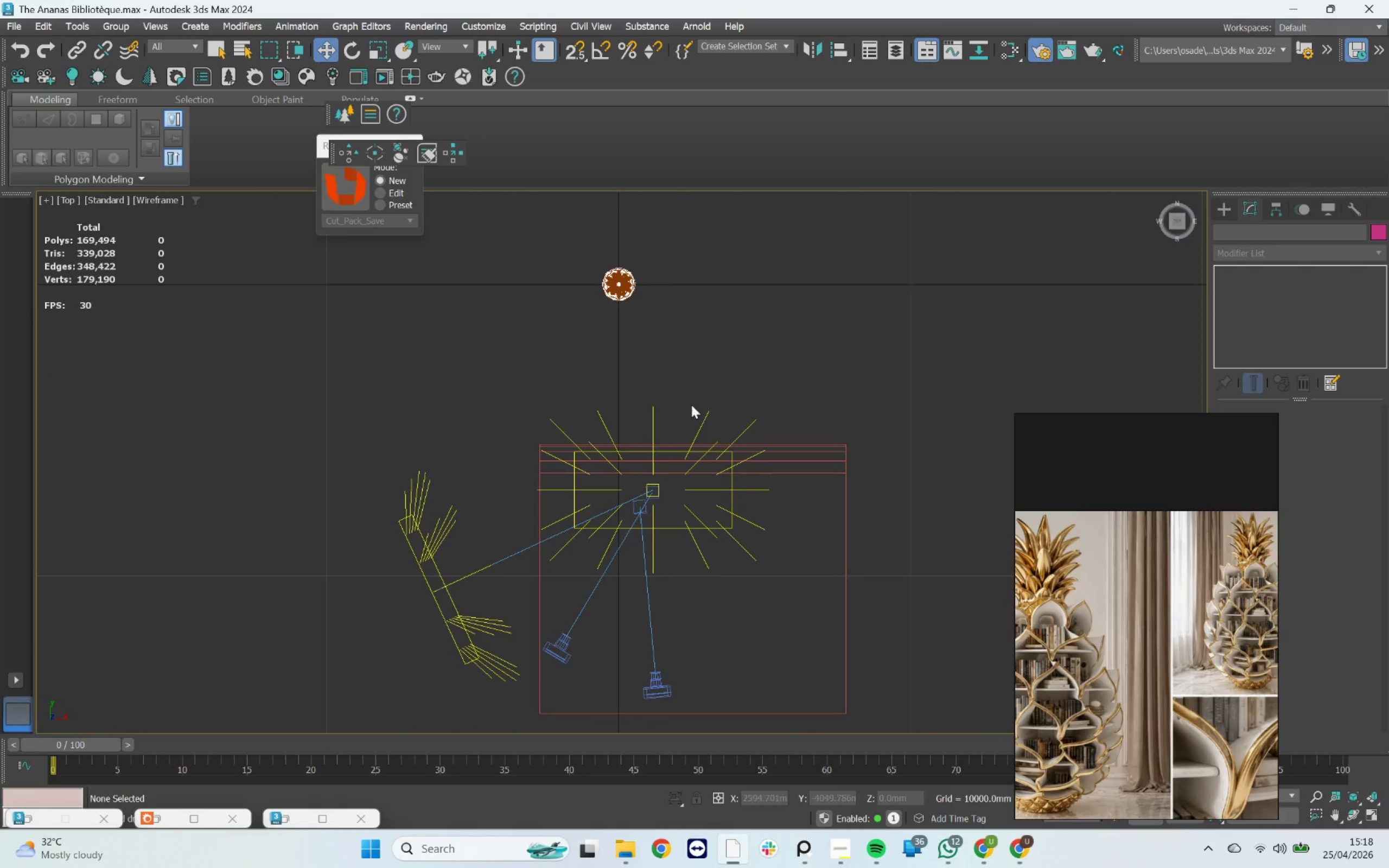 
left_click_drag(start_coordinate=[818, 386], to_coordinate=[481, 559])
 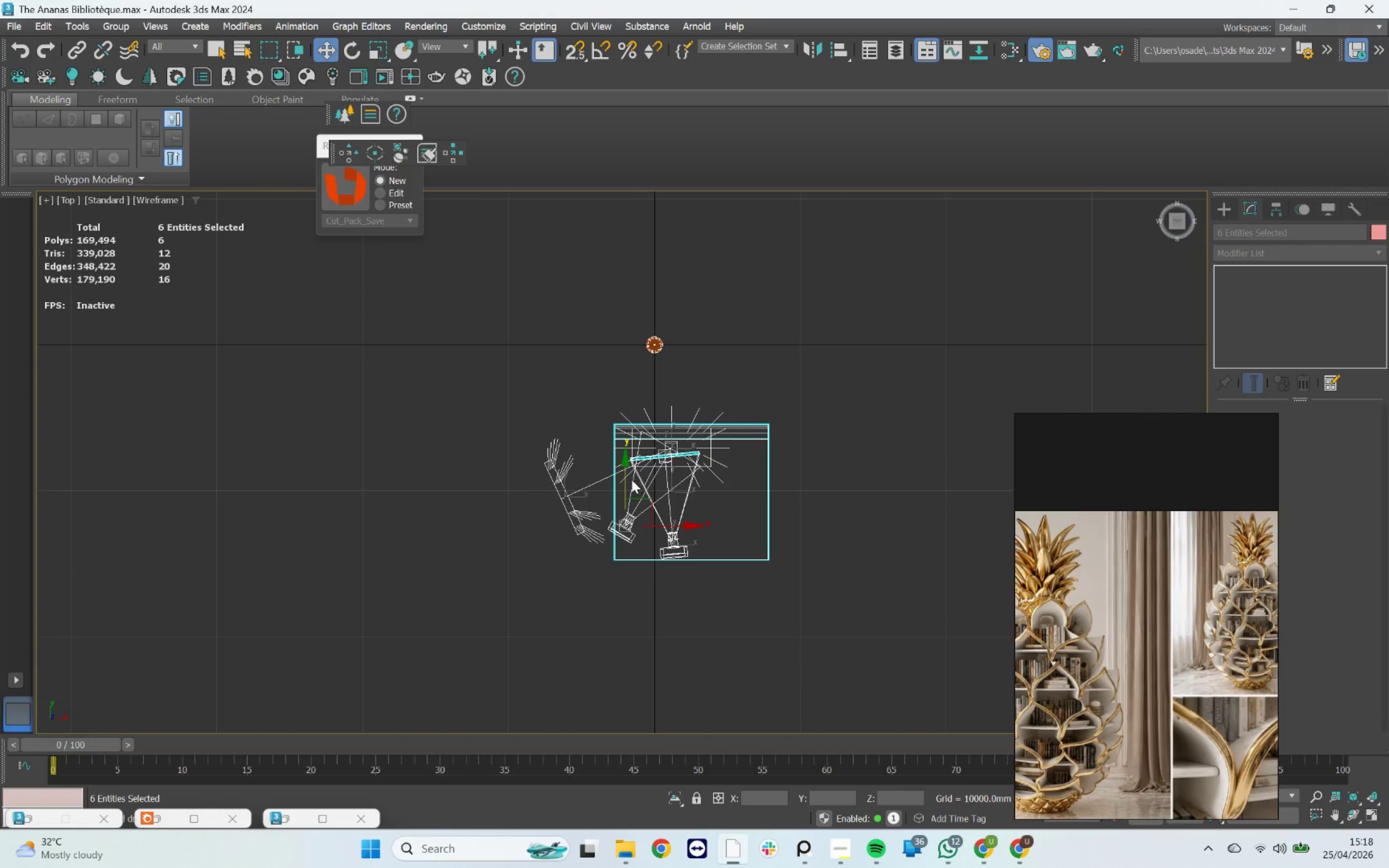 
scroll: coordinate [690, 405], scroll_direction: down, amount: 2.0
 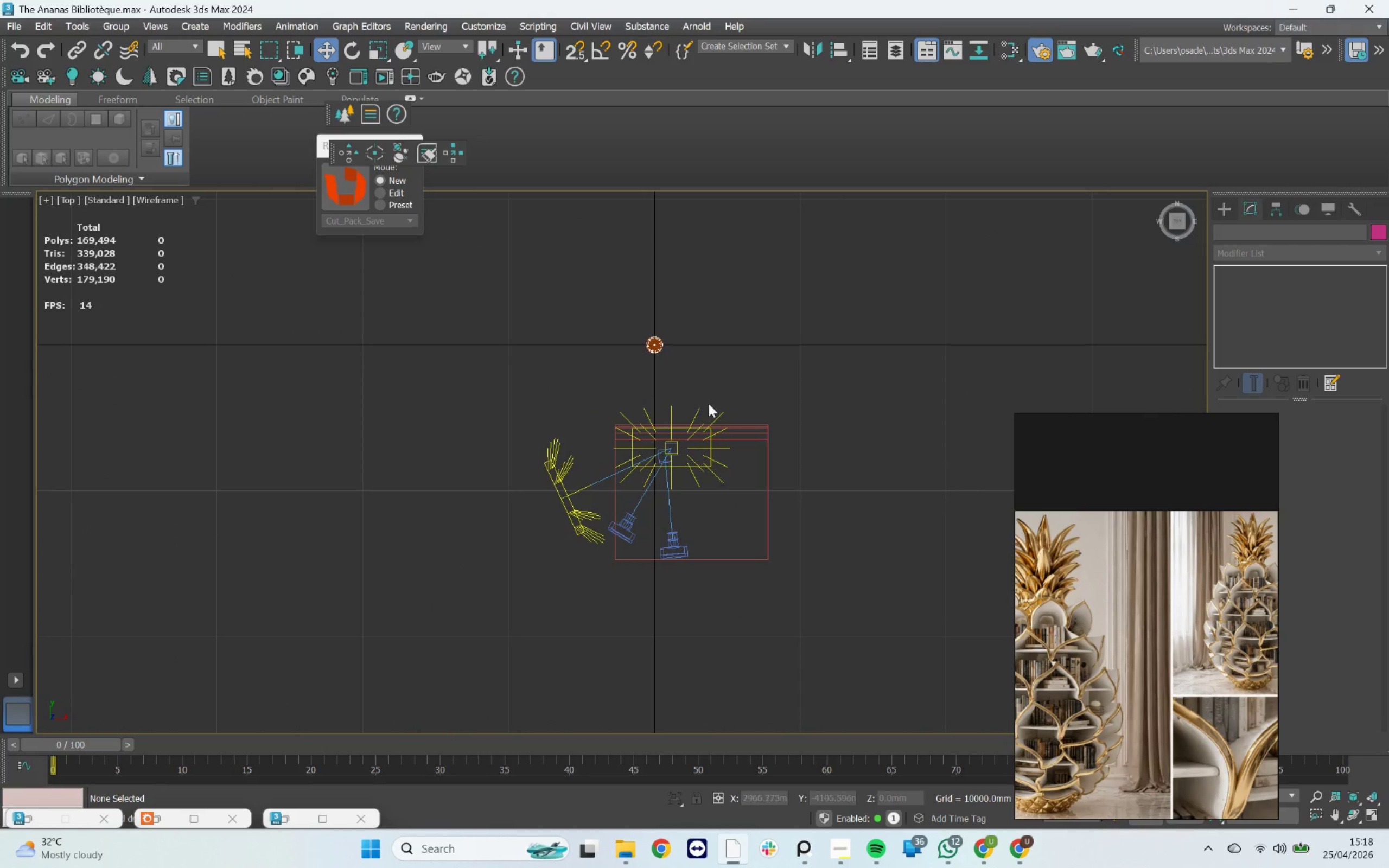 
left_click_drag(start_coordinate=[626, 477], to_coordinate=[597, 326])
 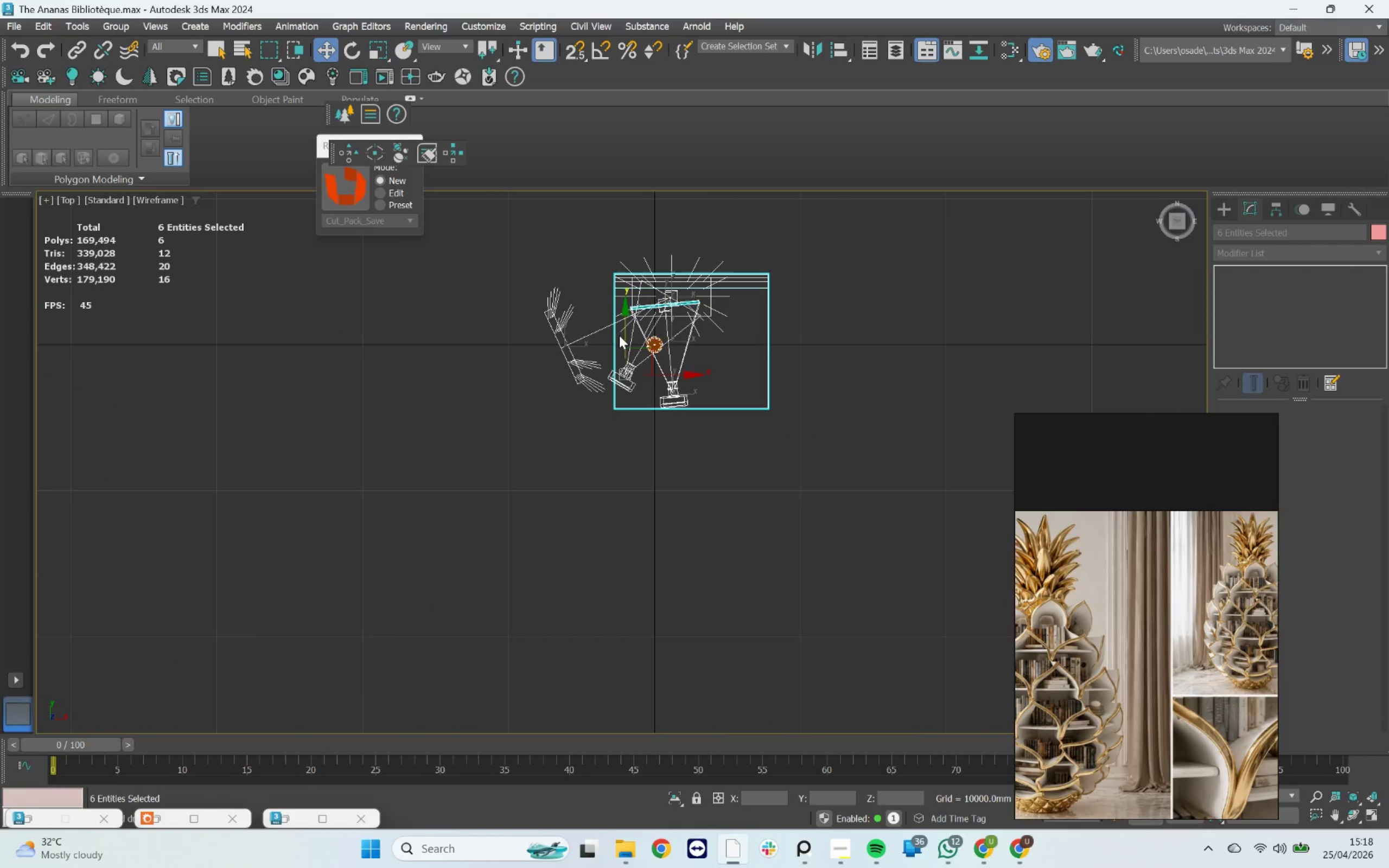 
scroll: coordinate [636, 339], scroll_direction: up, amount: 3.0
 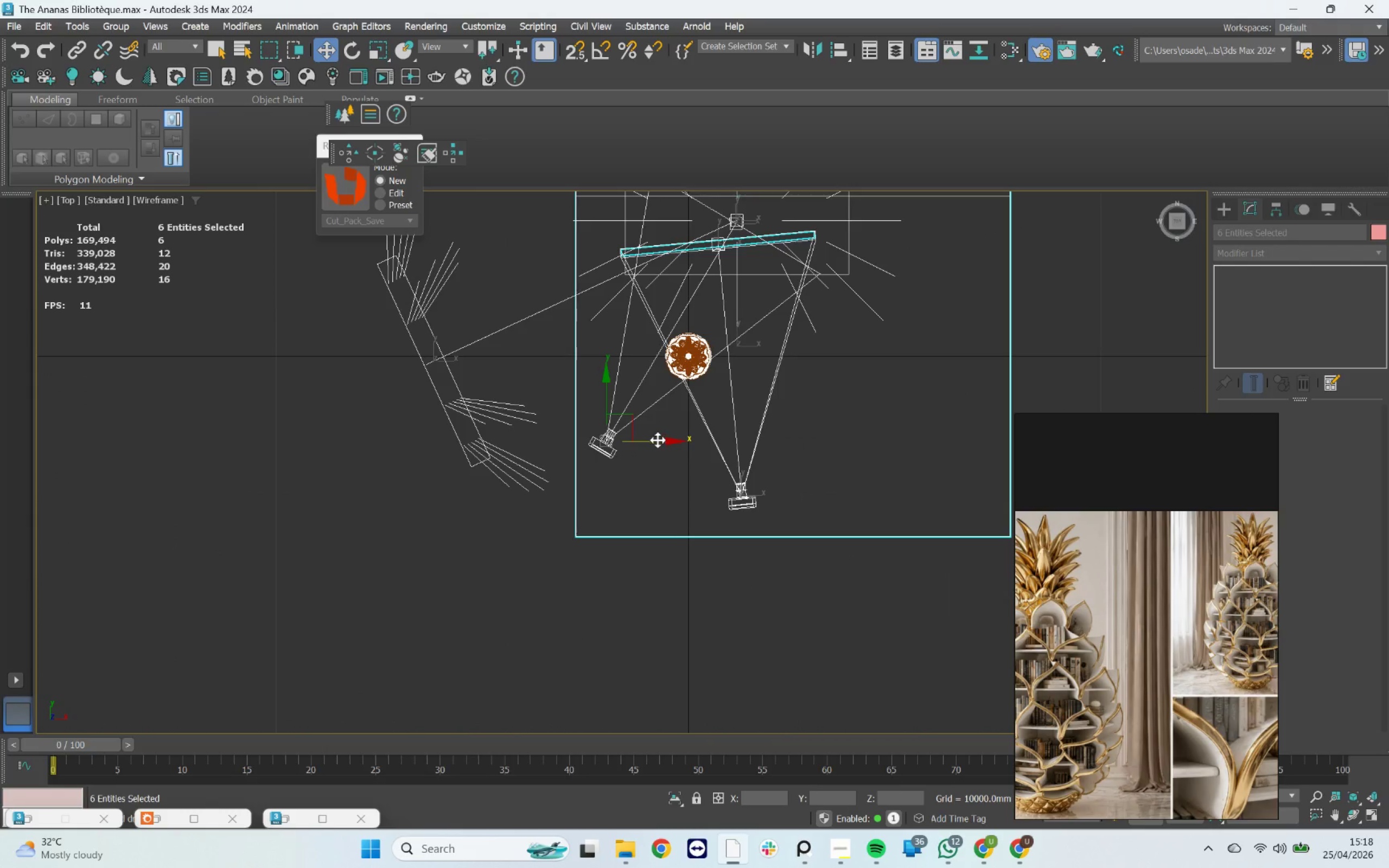 
left_click_drag(start_coordinate=[658, 440], to_coordinate=[667, 470])
 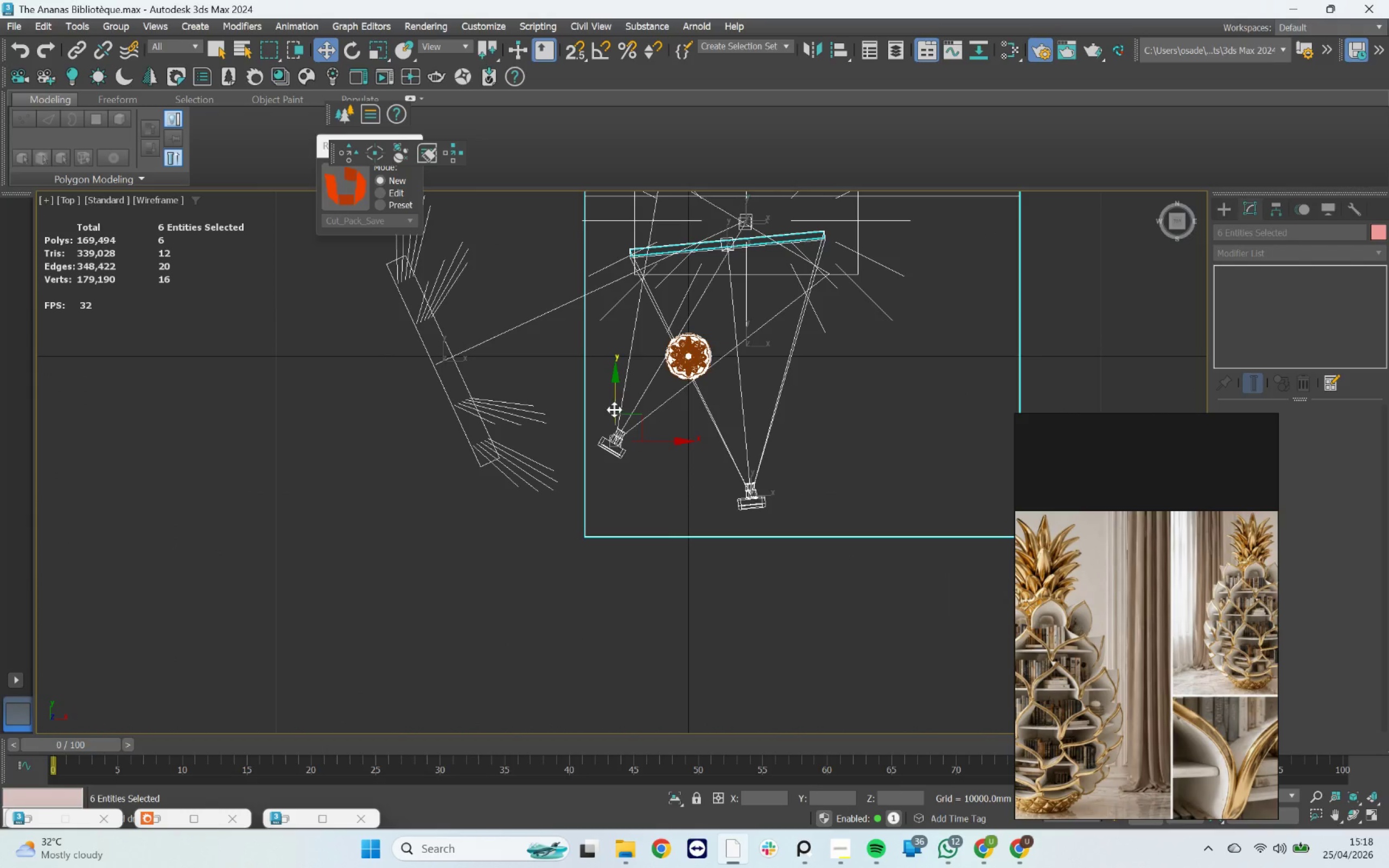 
left_click_drag(start_coordinate=[614, 407], to_coordinate=[617, 520])
 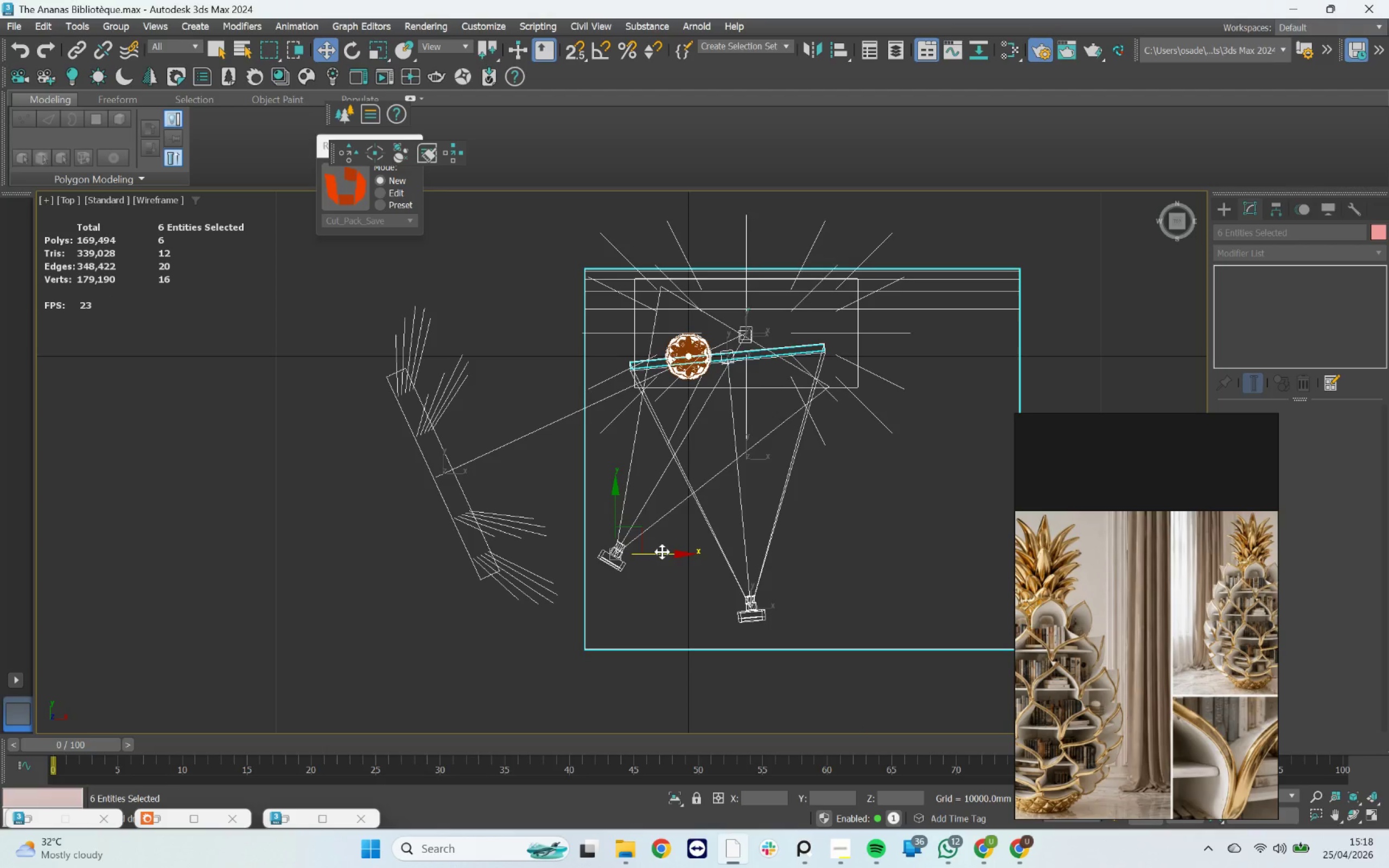 
left_click_drag(start_coordinate=[662, 552], to_coordinate=[601, 539])
 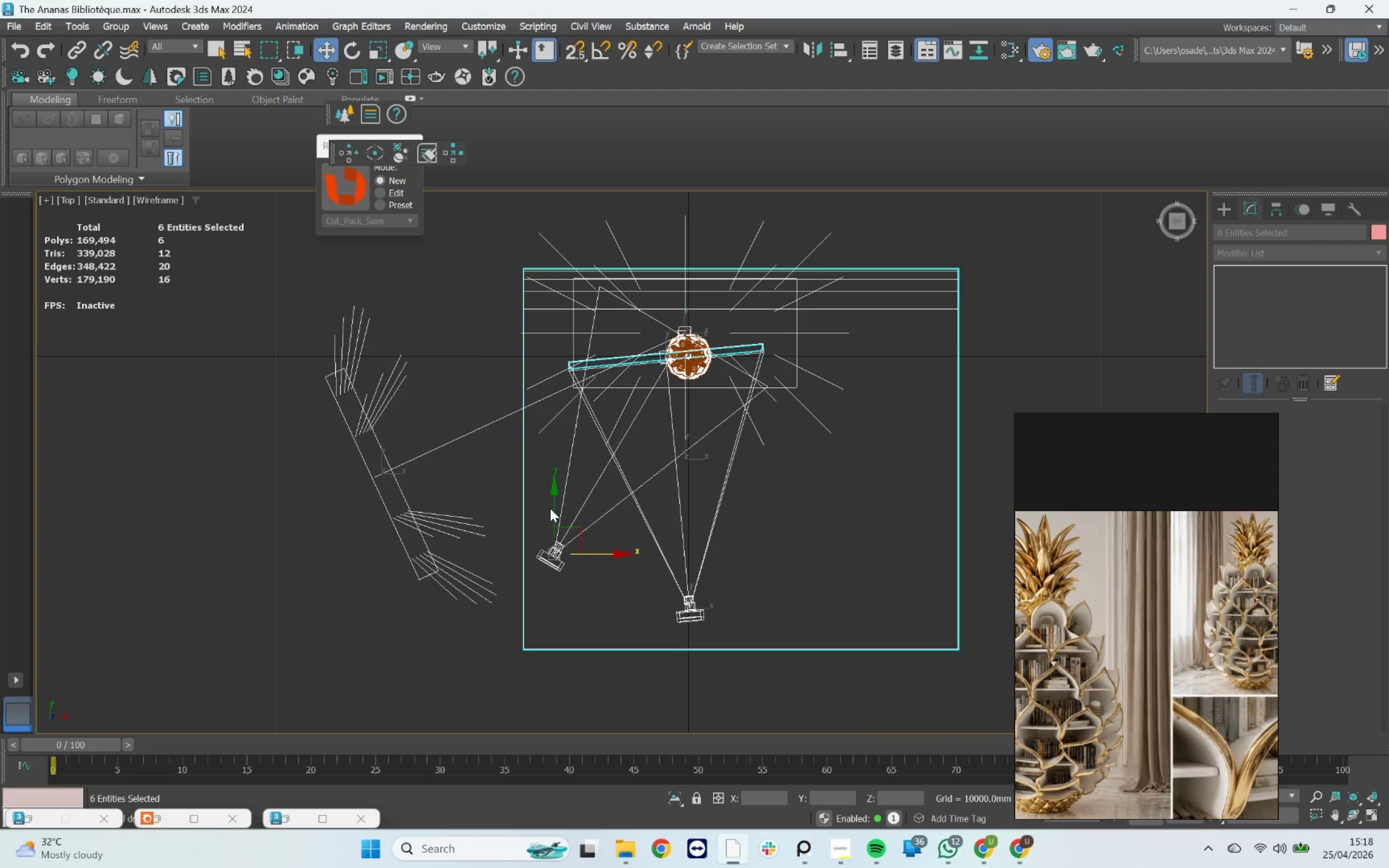 
left_click_drag(start_coordinate=[551, 503], to_coordinate=[568, 513])
 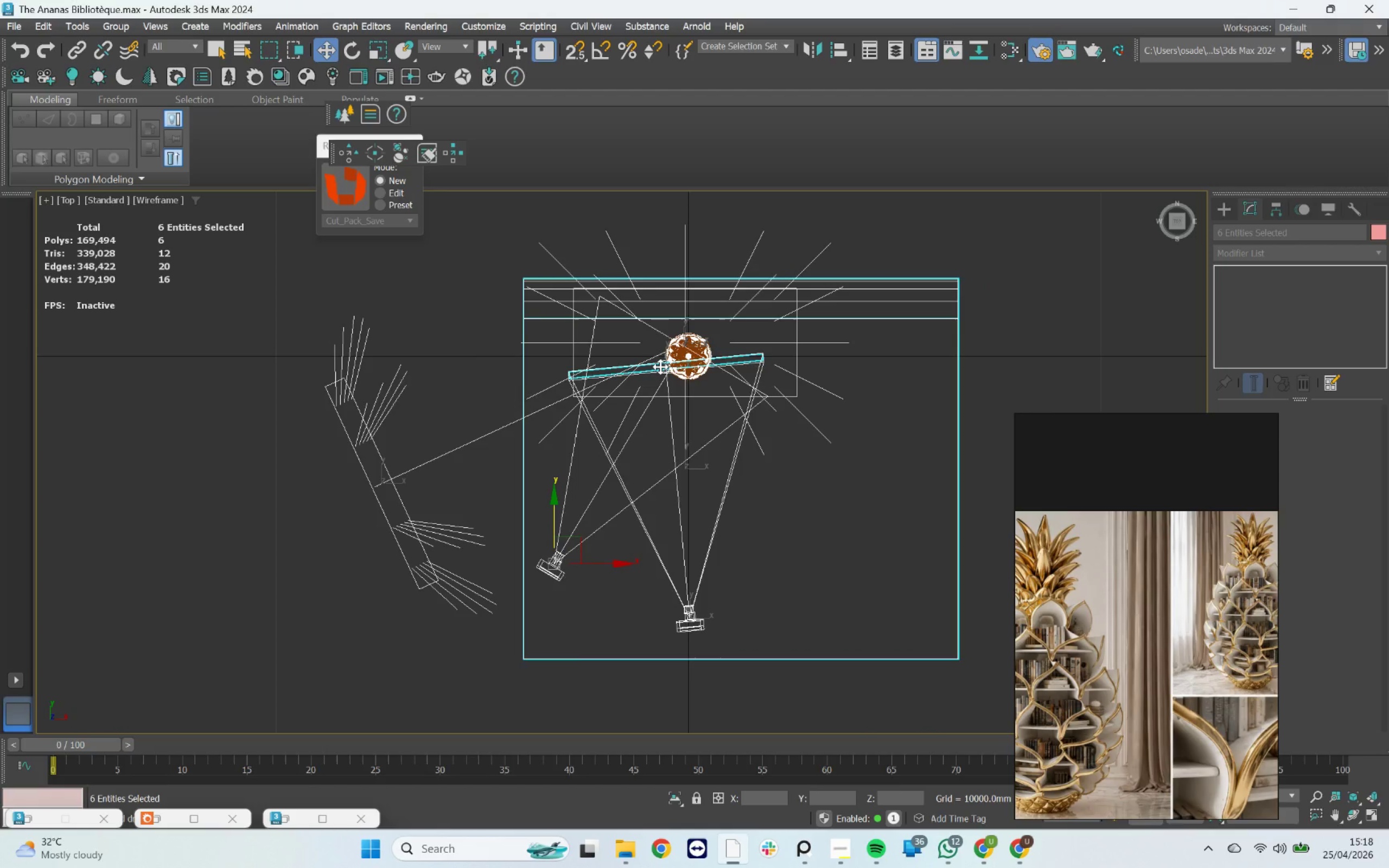 
left_click([660, 367])
 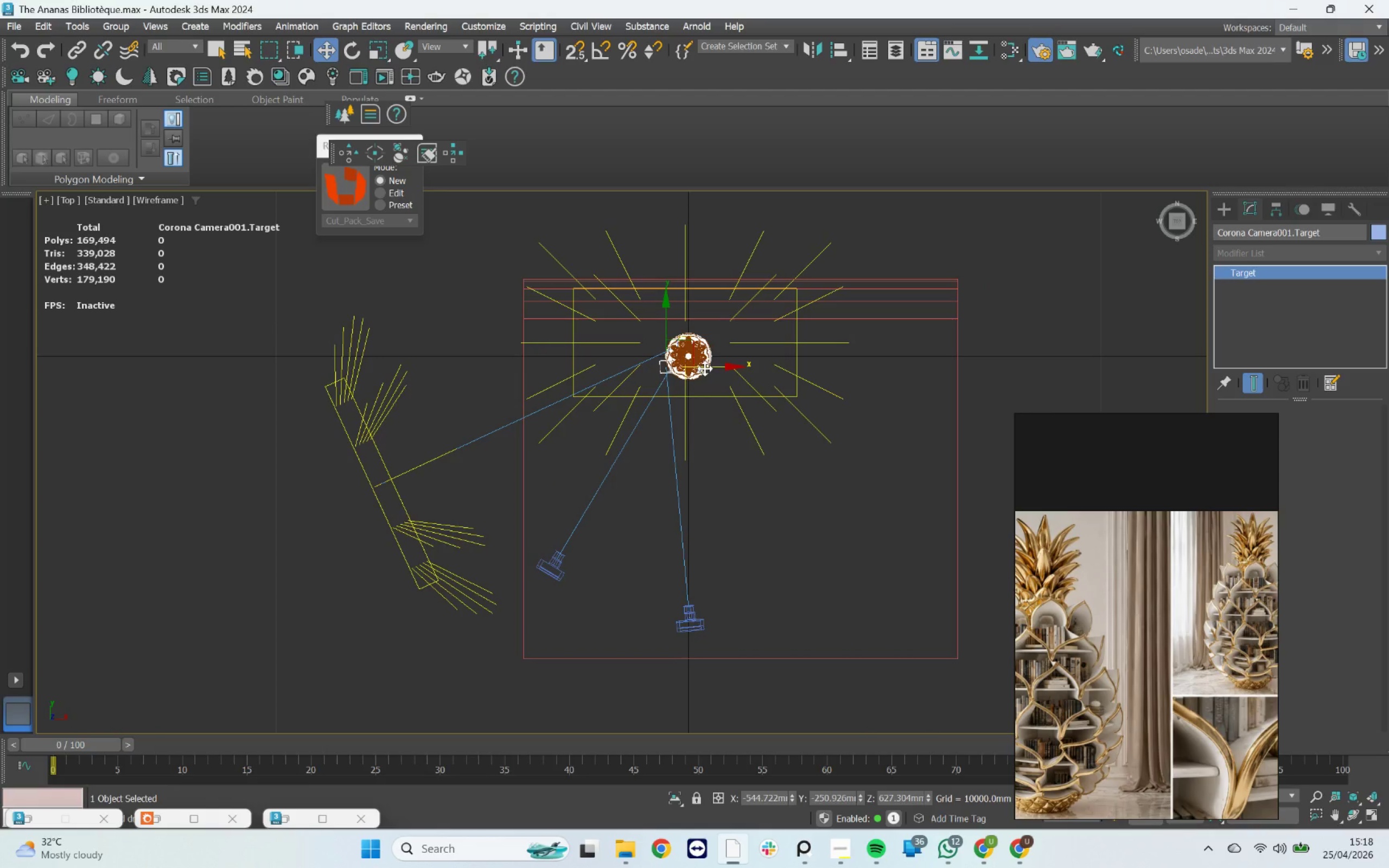 
left_click_drag(start_coordinate=[708, 366], to_coordinate=[728, 373])
 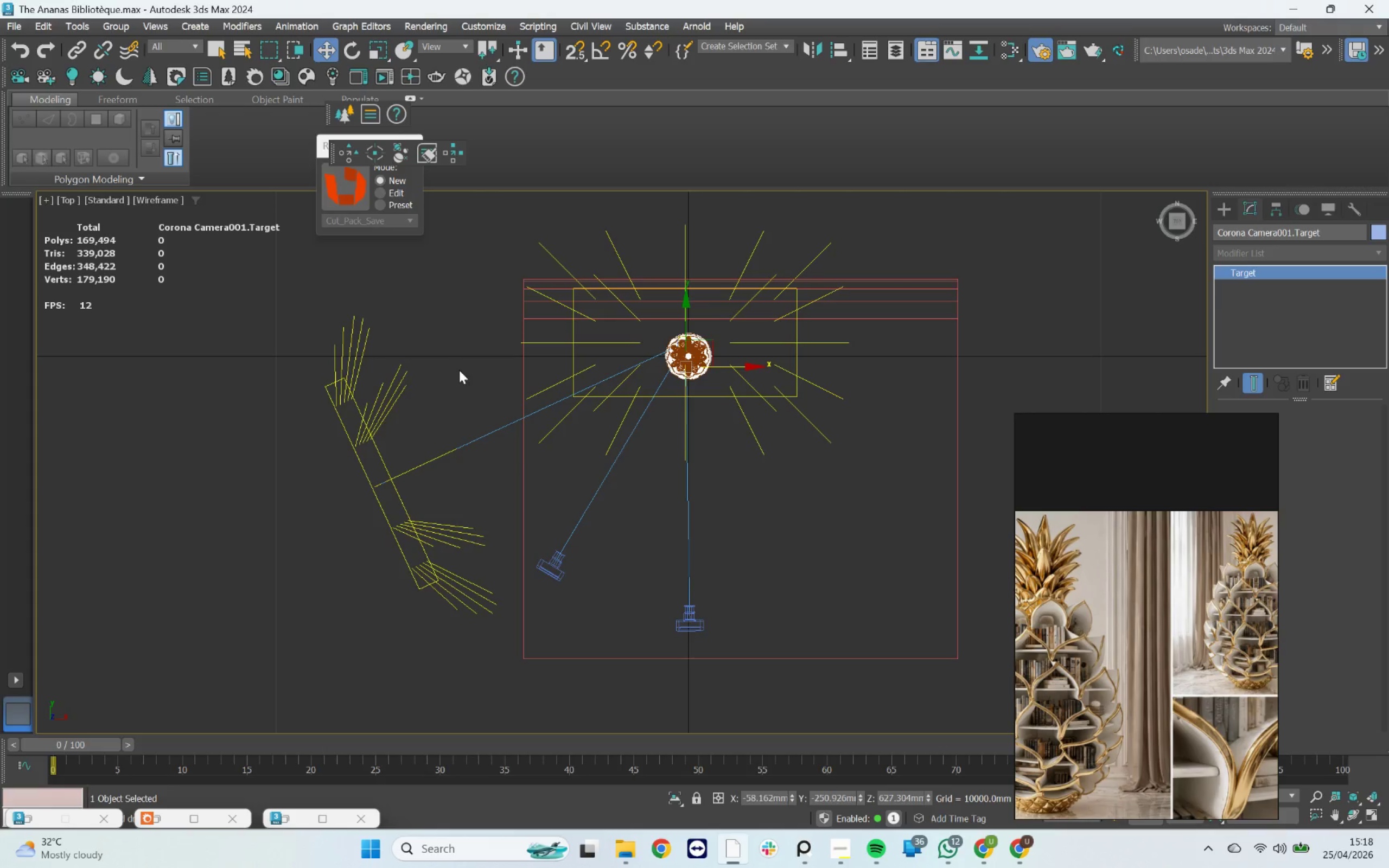 
left_click([444, 369])
 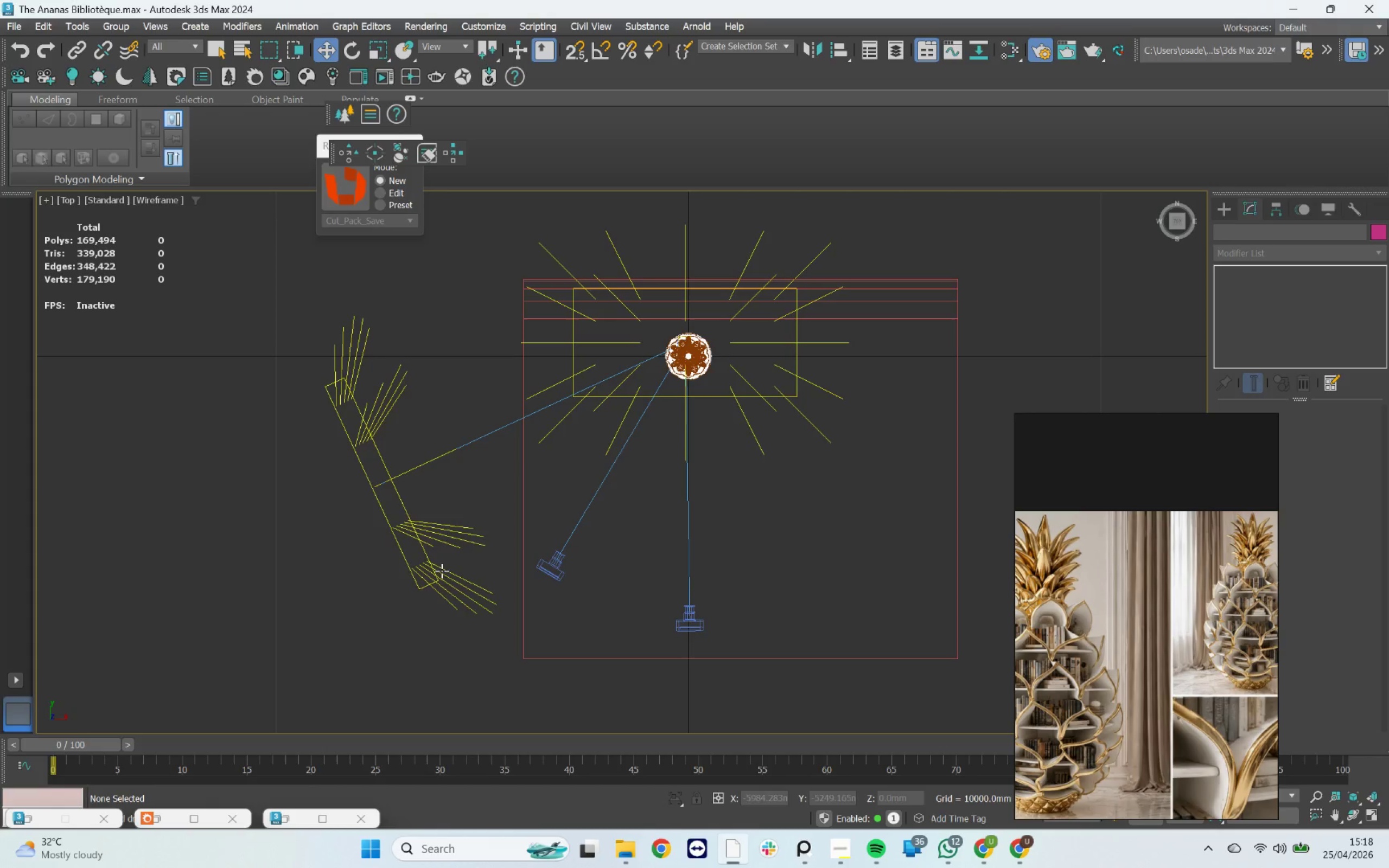 
left_click([199, 492])
 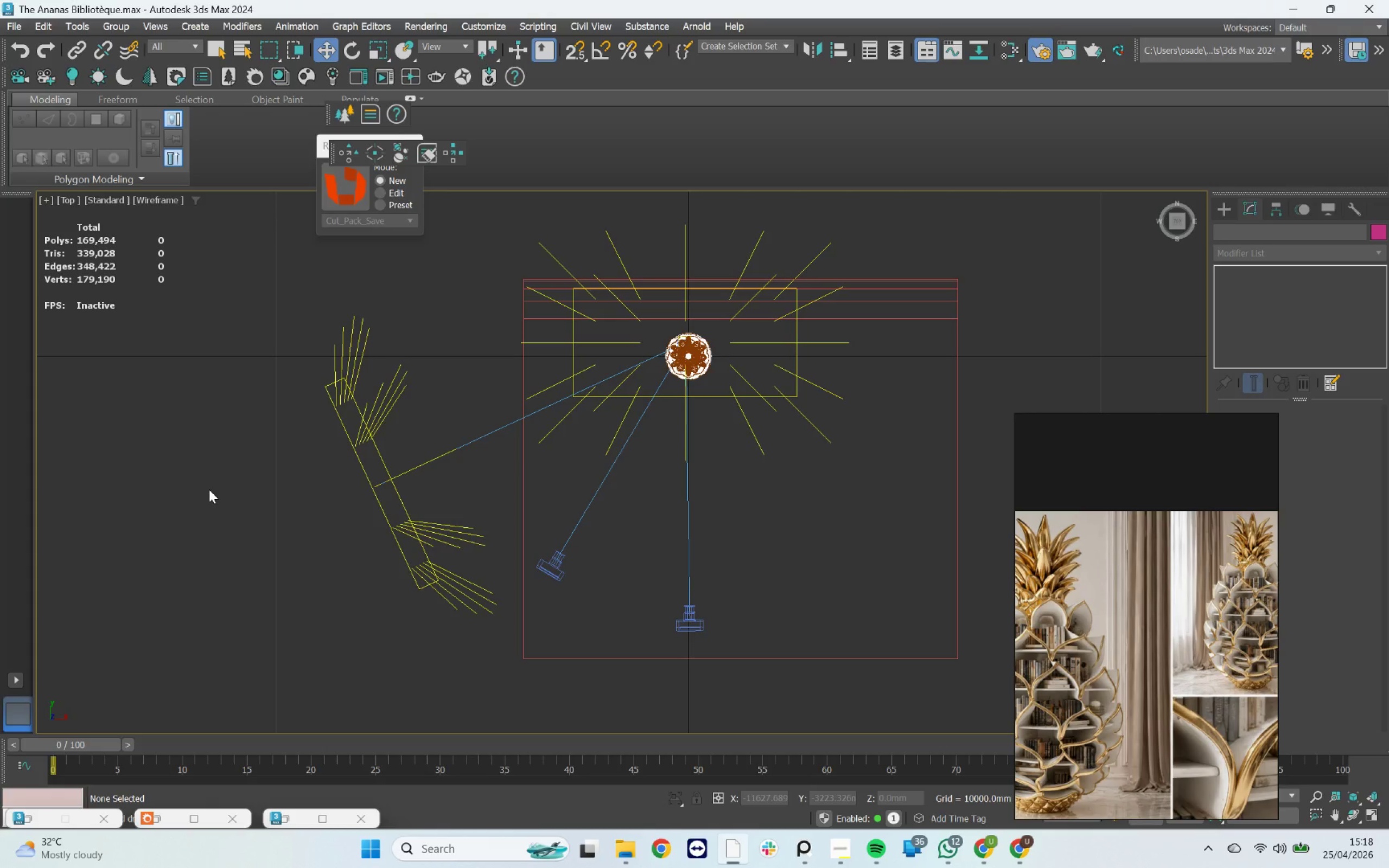 
key(Alt+AltLeft)
 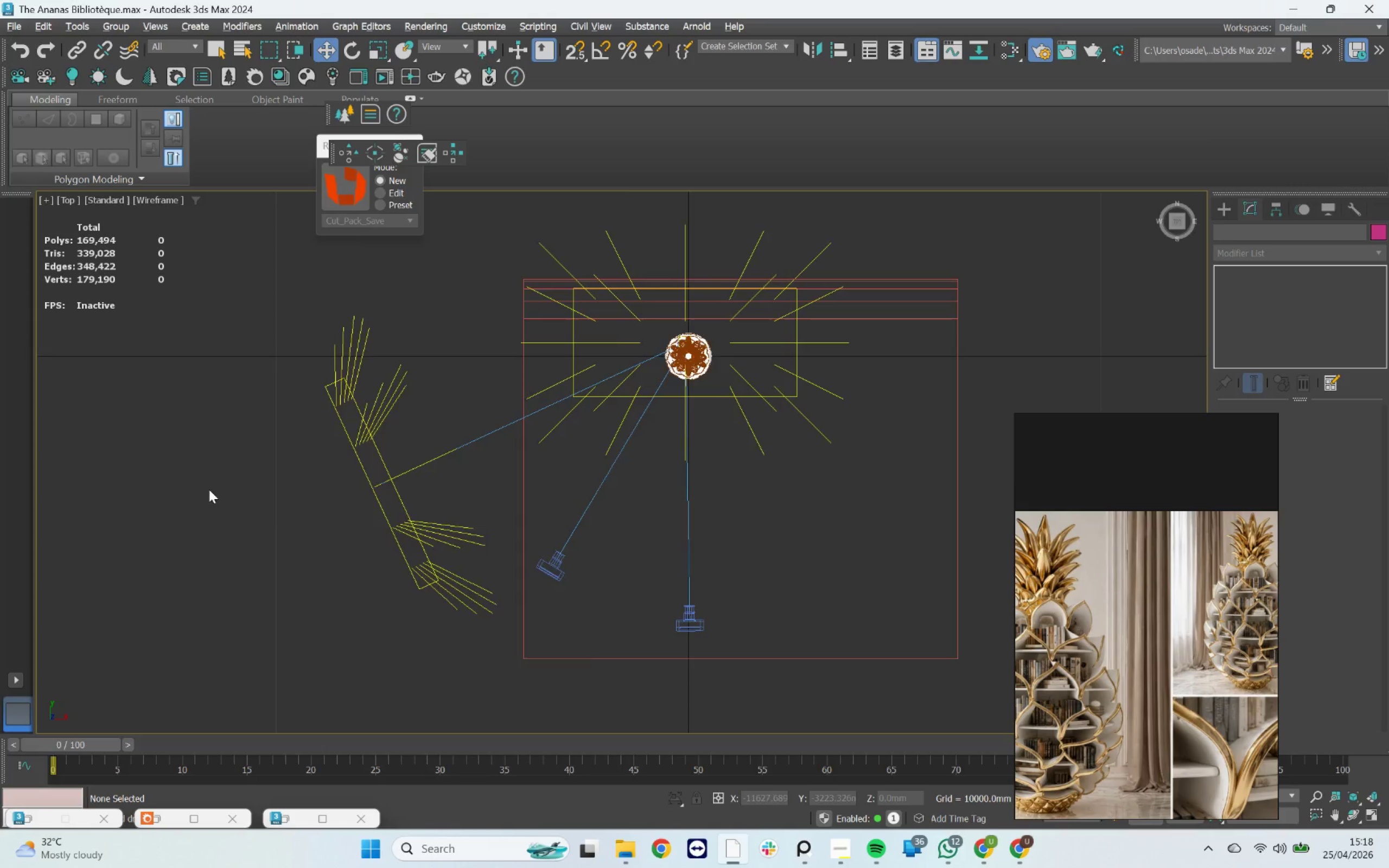 
key(Alt+W)
 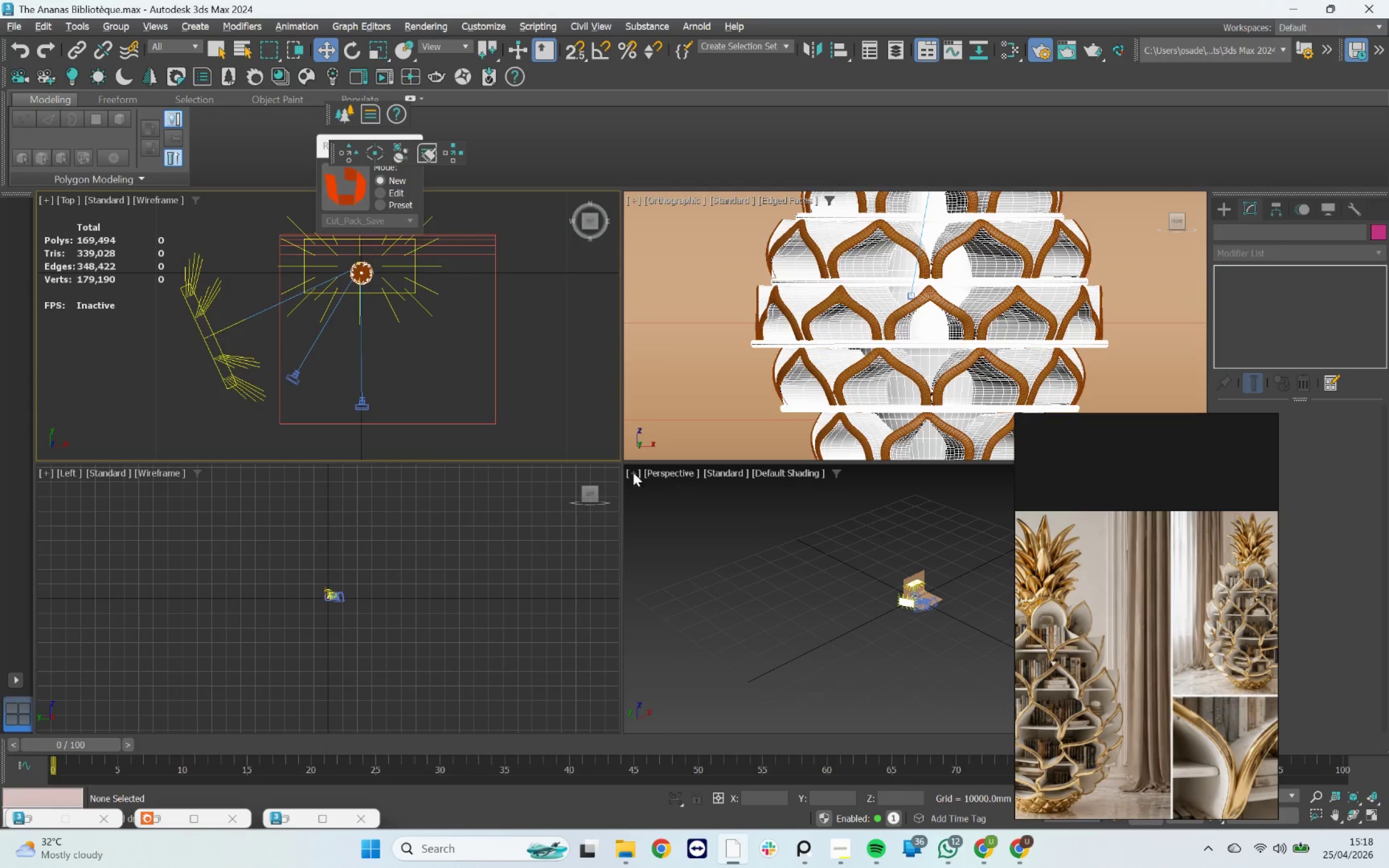 
left_click([531, 412])
 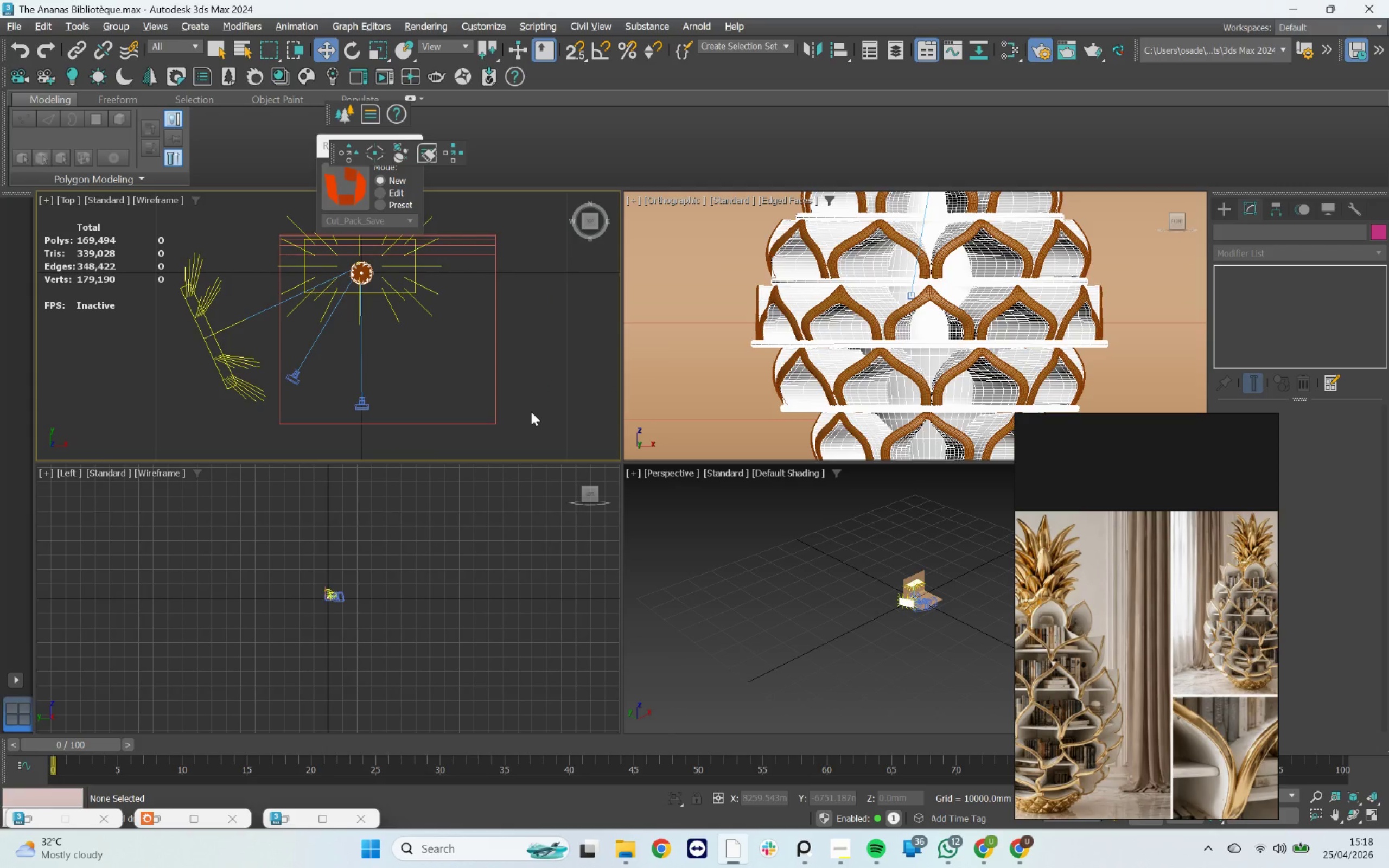 
key(Alt+AltLeft)
 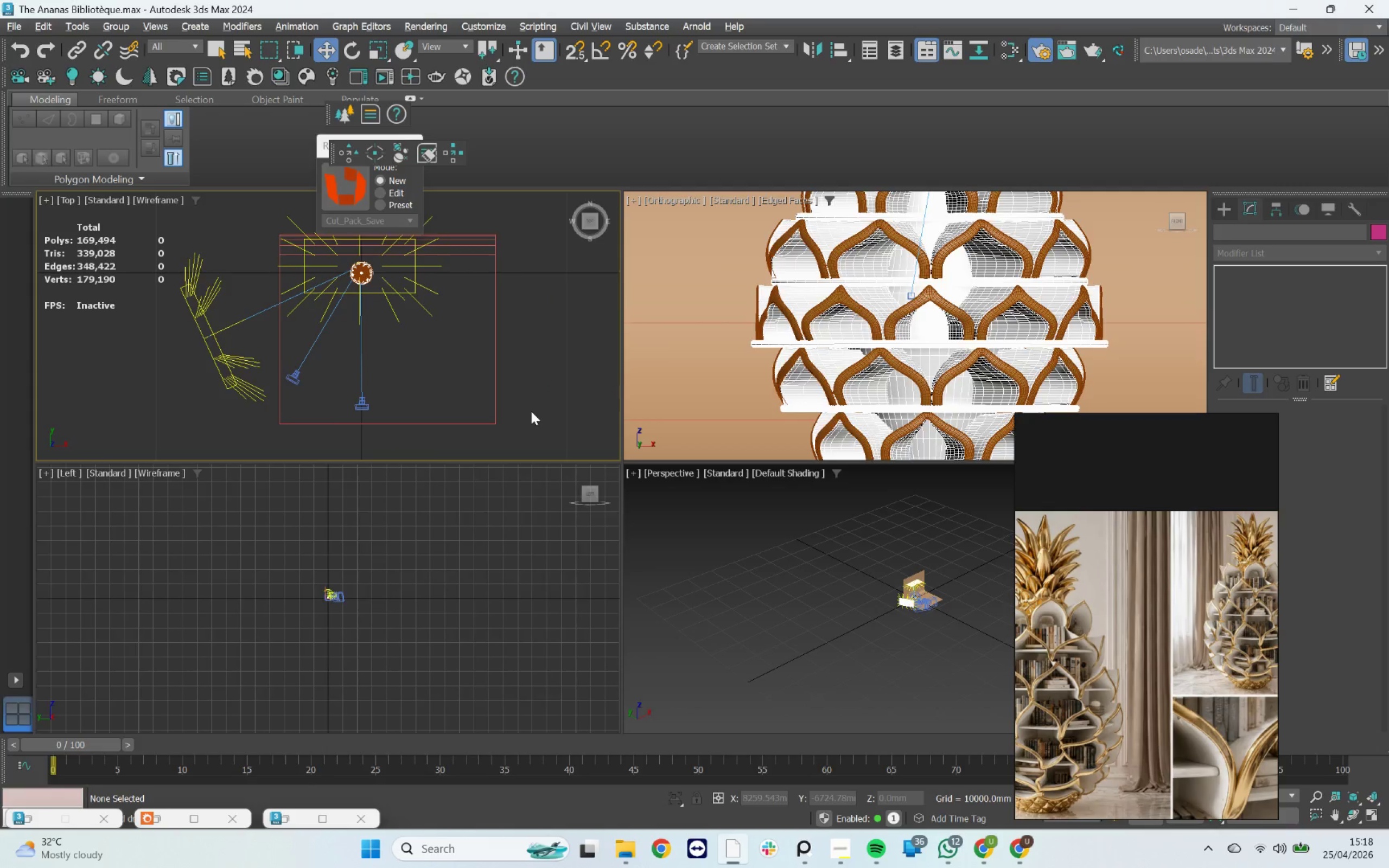 
key(Alt+W)
 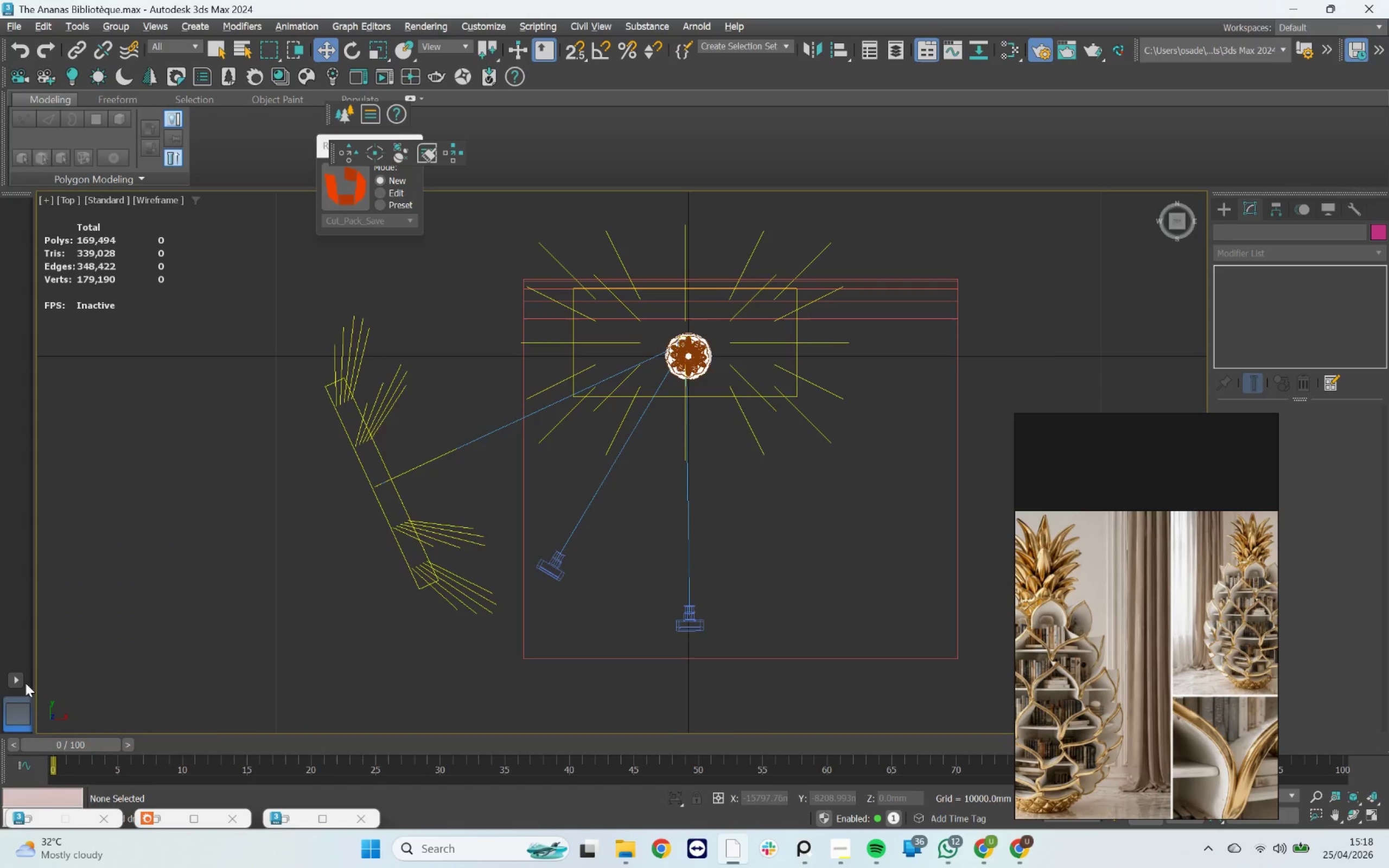 
left_click([16, 678])
 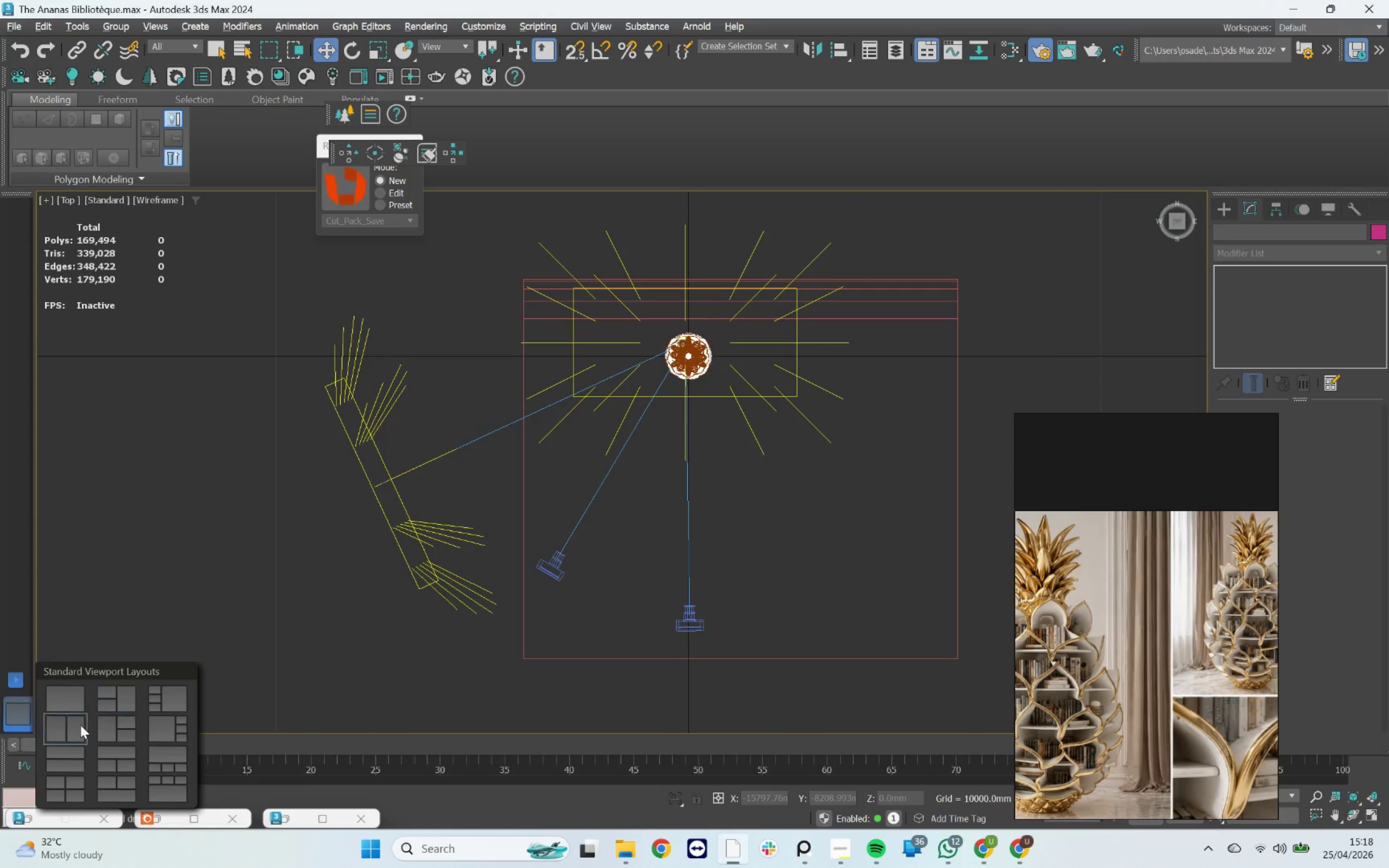 
left_click([72, 729])
 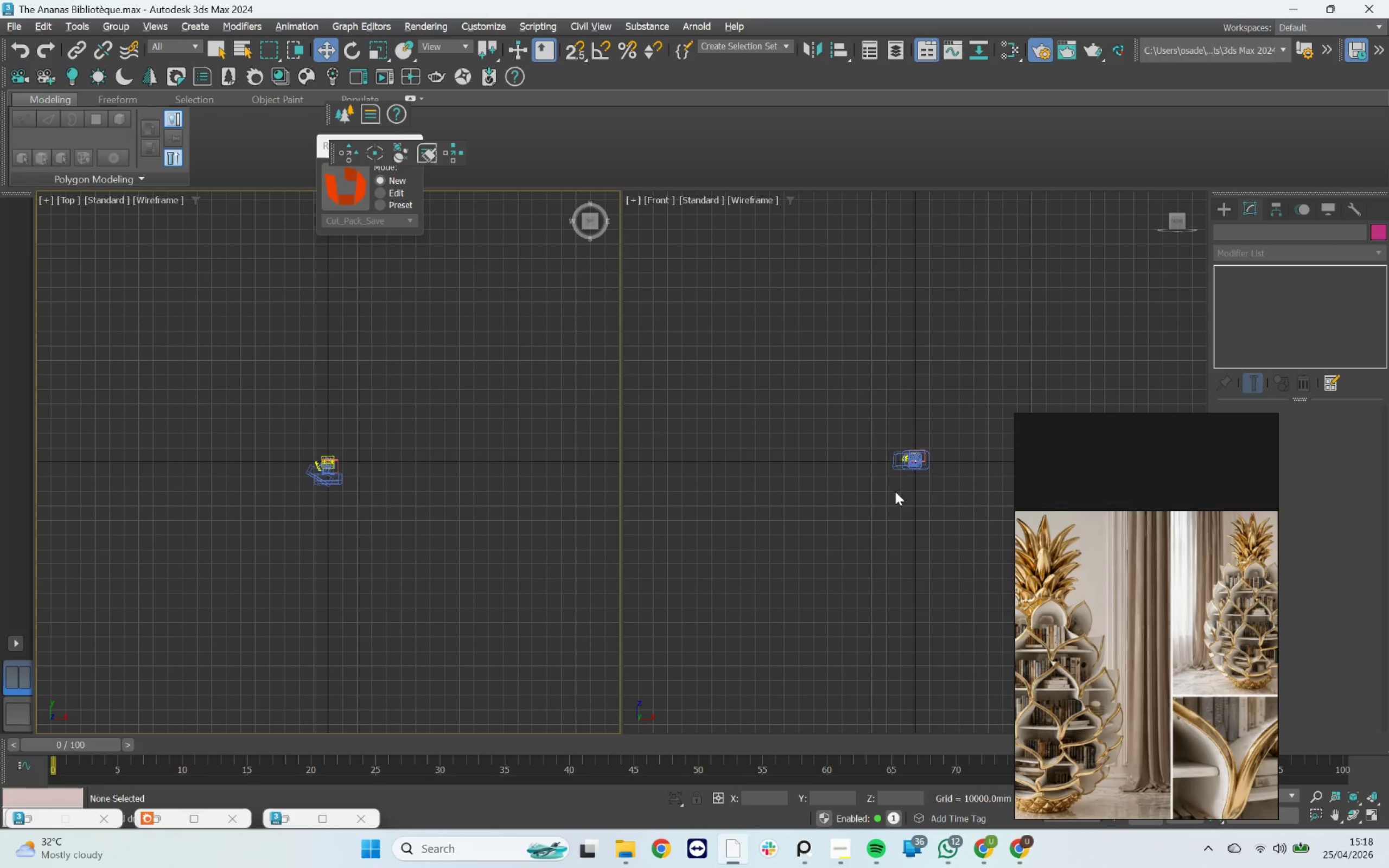 
scroll: coordinate [907, 478], scroll_direction: up, amount: 6.0
 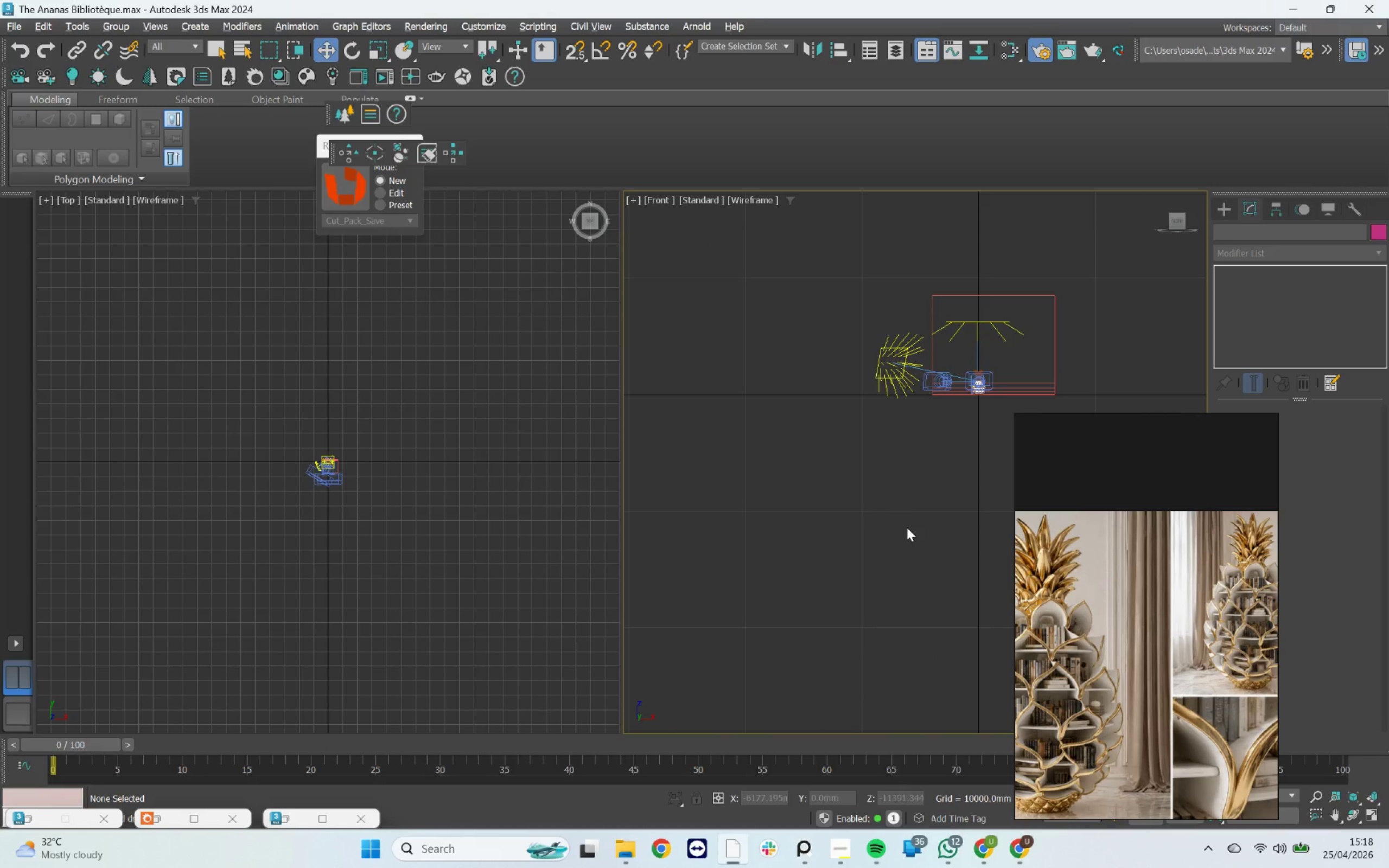 
key(T)
 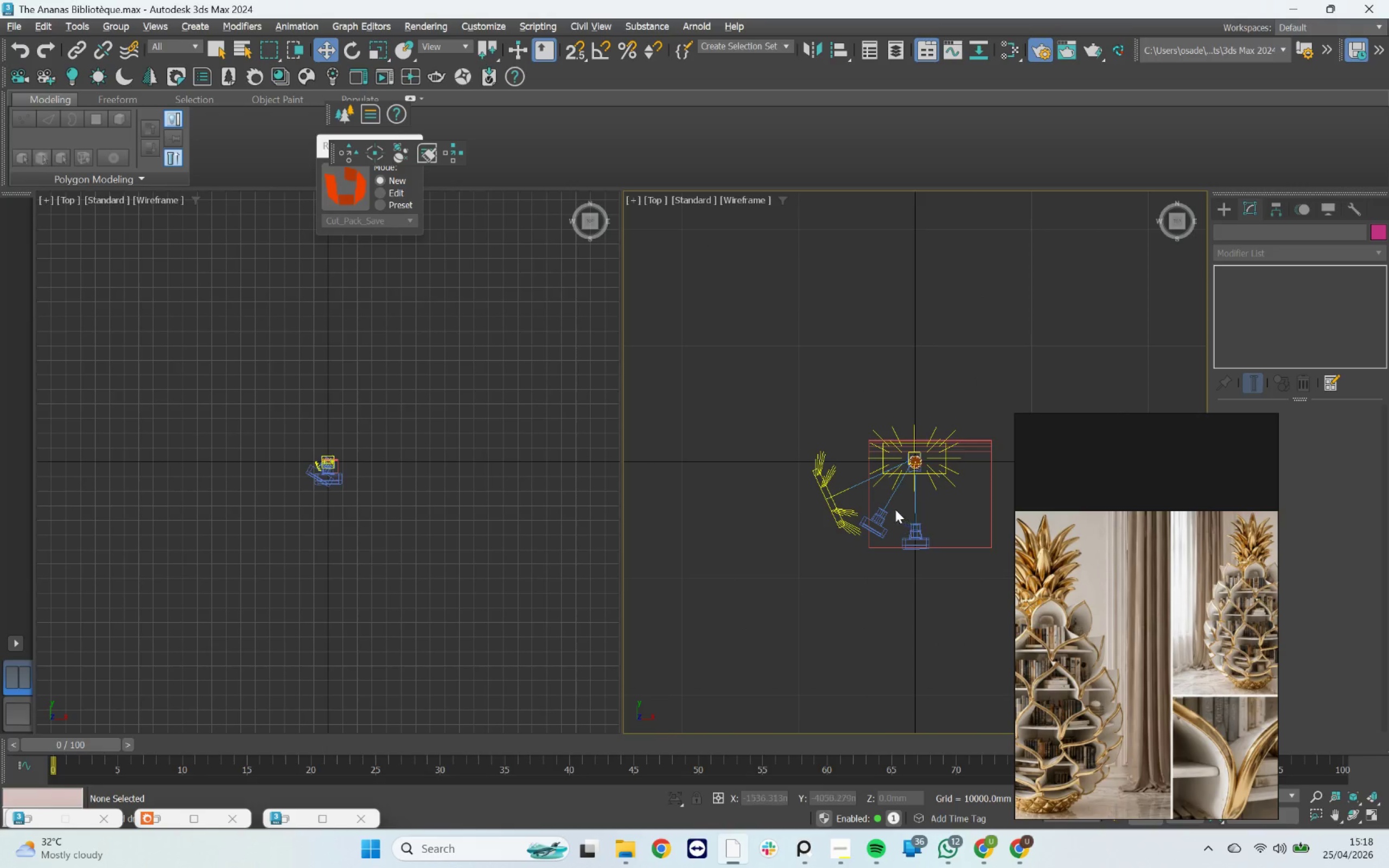 
scroll: coordinate [783, 695], scroll_direction: up, amount: 5.0
 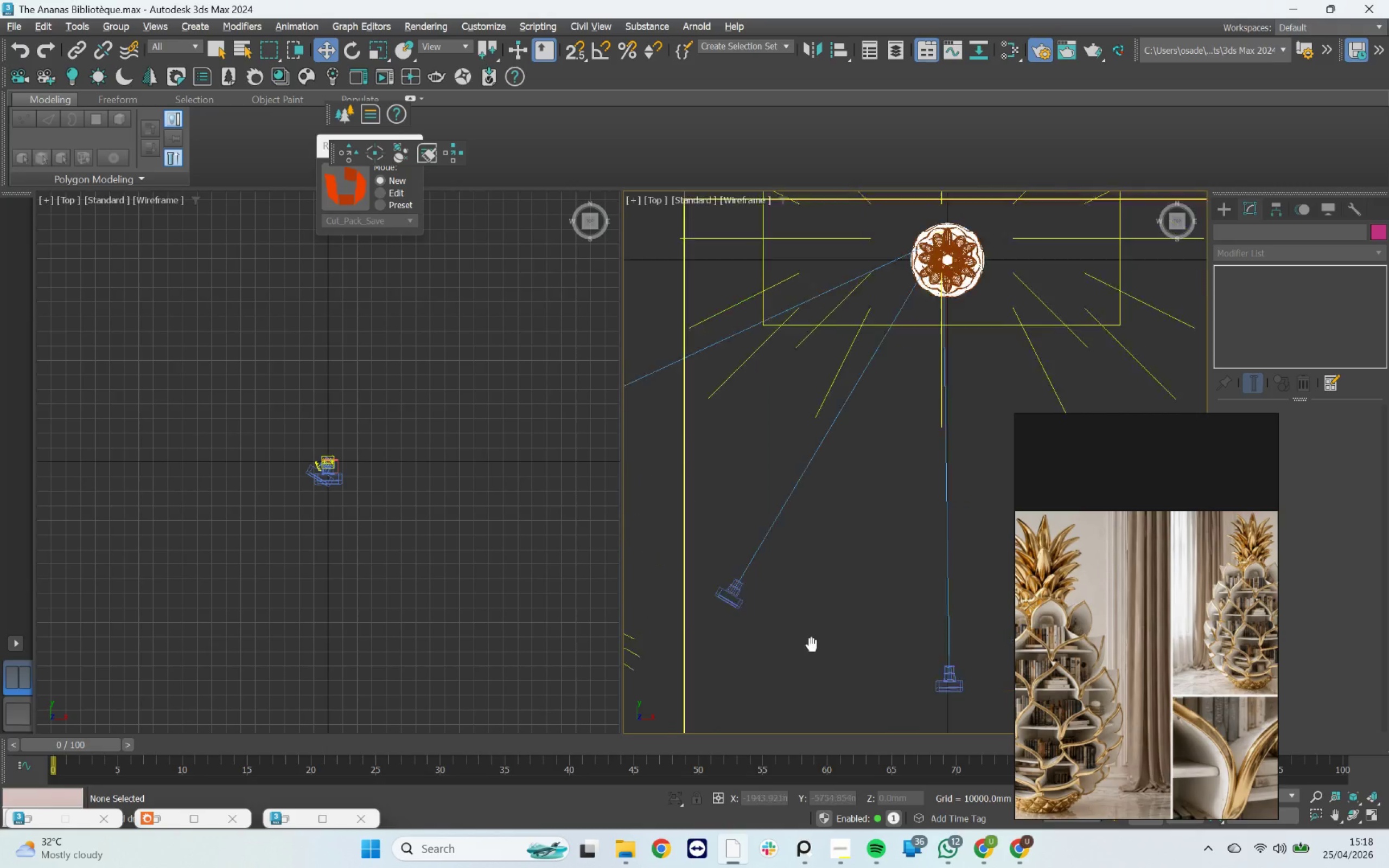 
key(F4)
 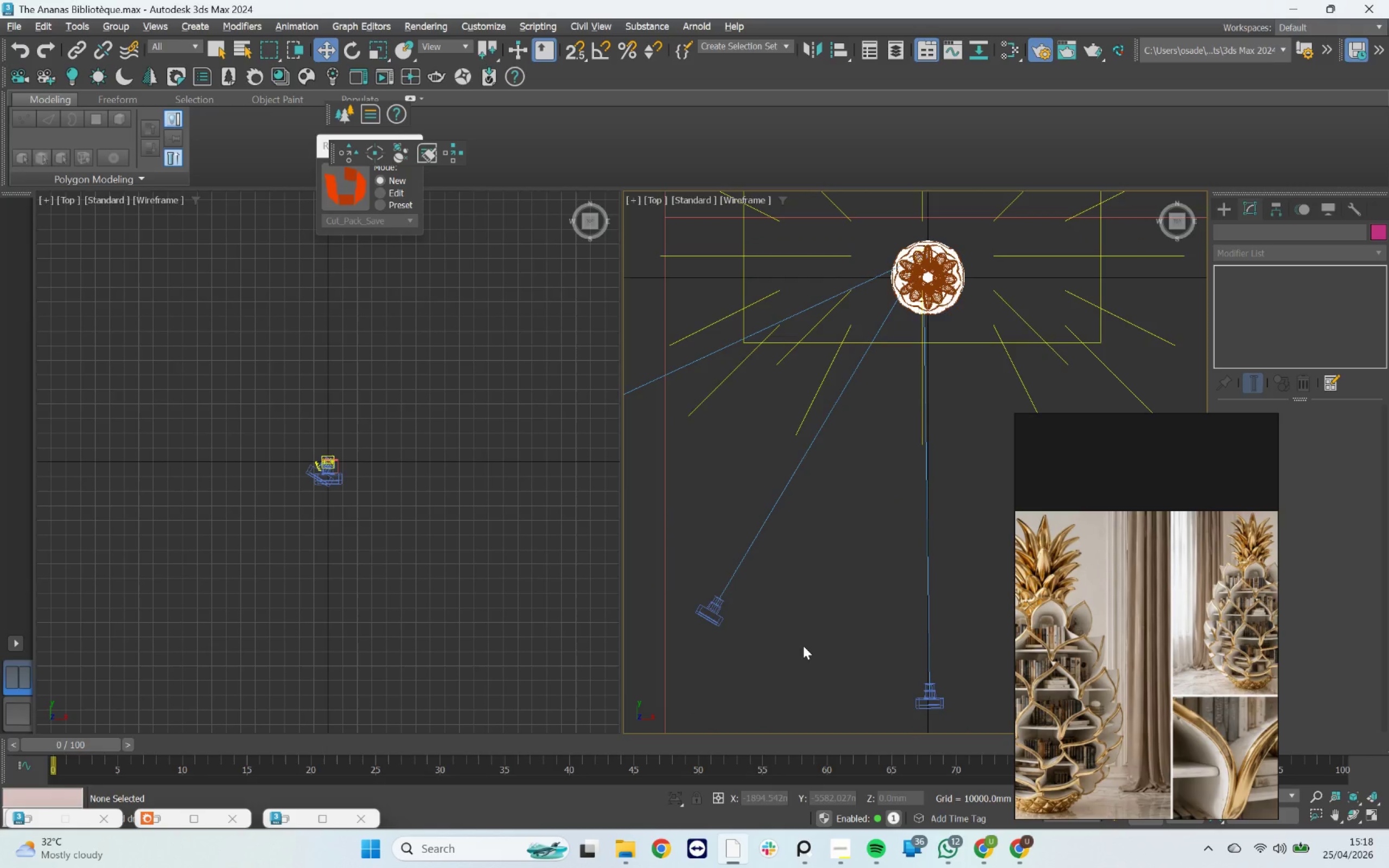 
key(F3)
 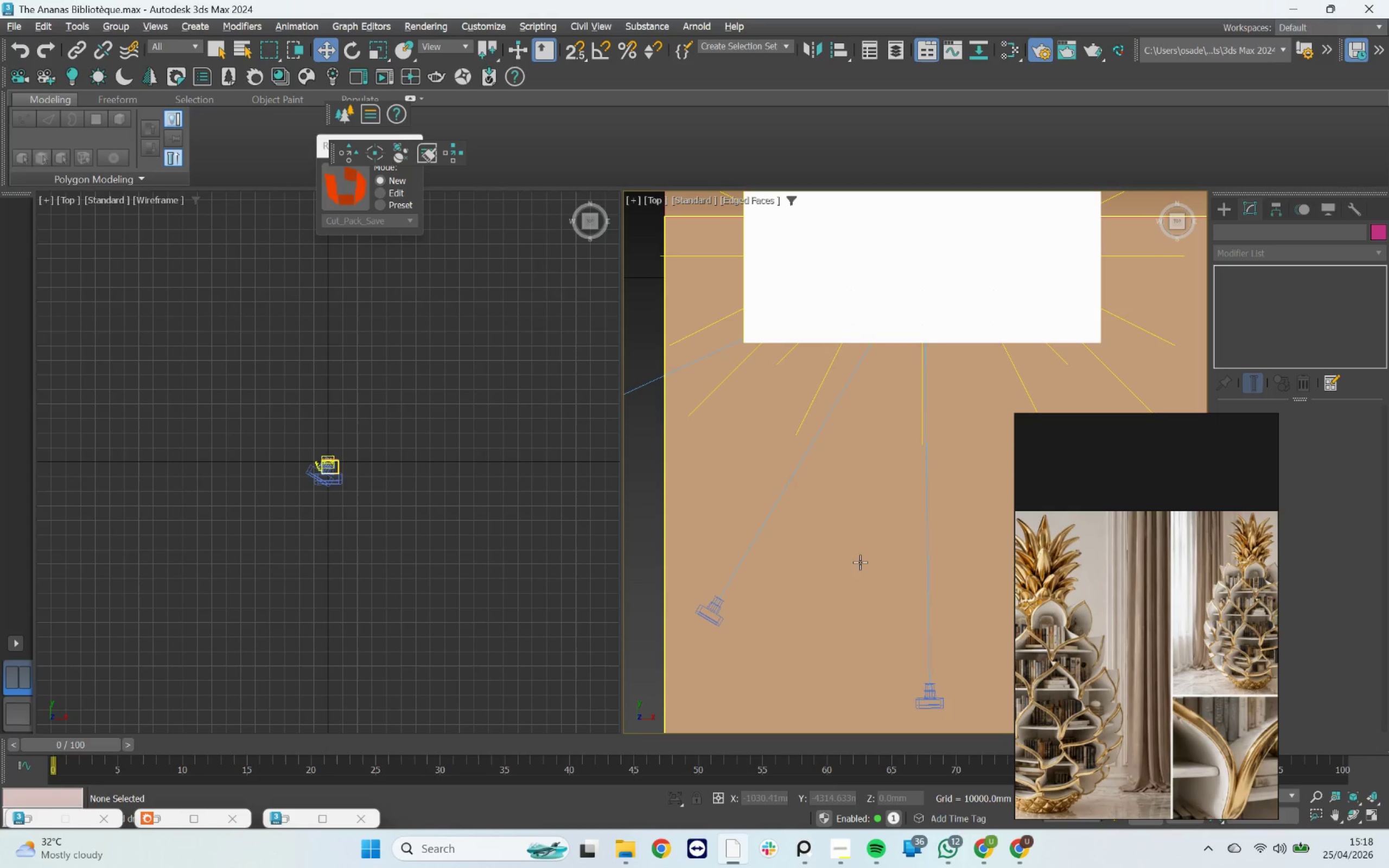 
key(F4)
 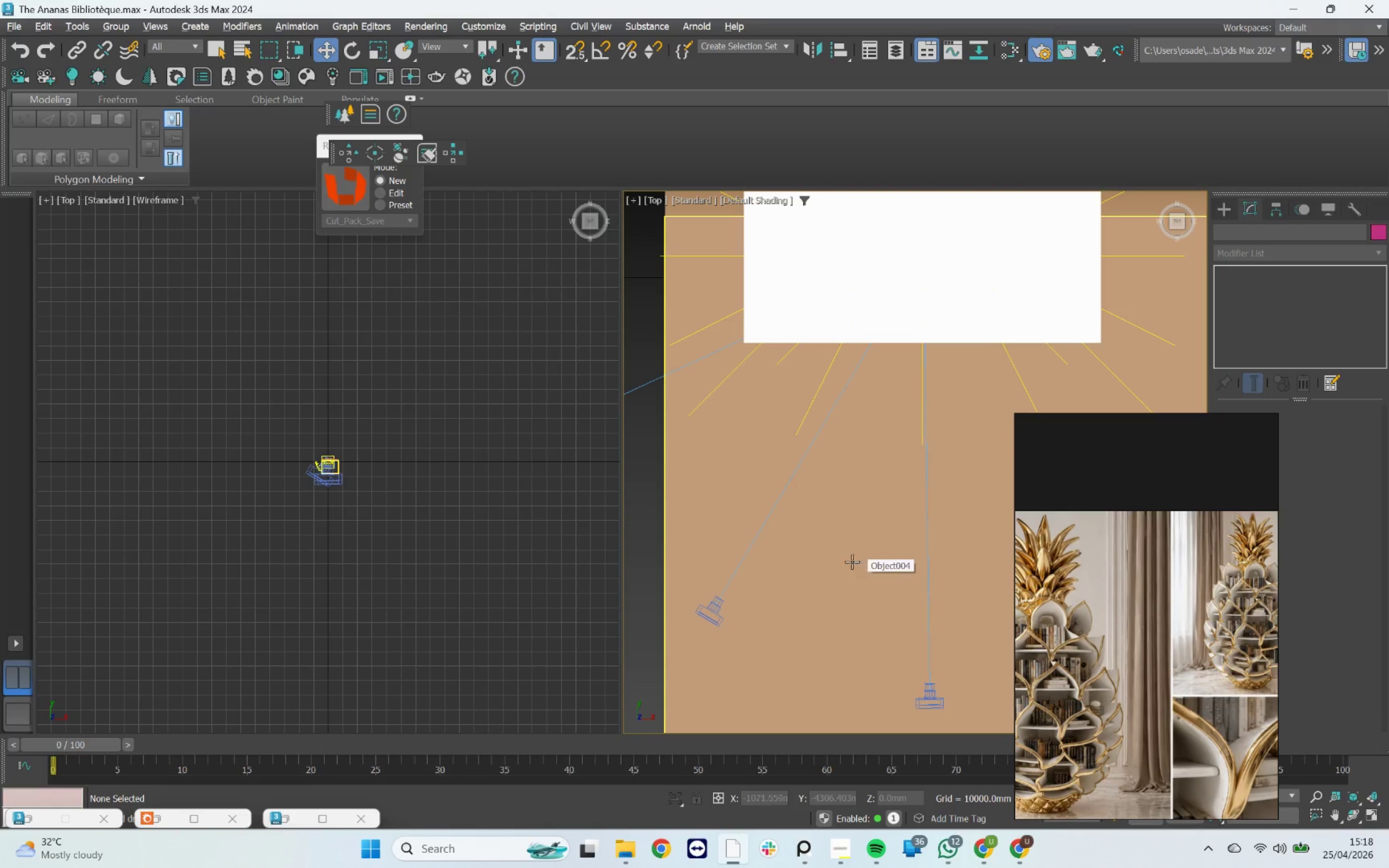 
scroll: coordinate [843, 561], scroll_direction: down, amount: 4.0
 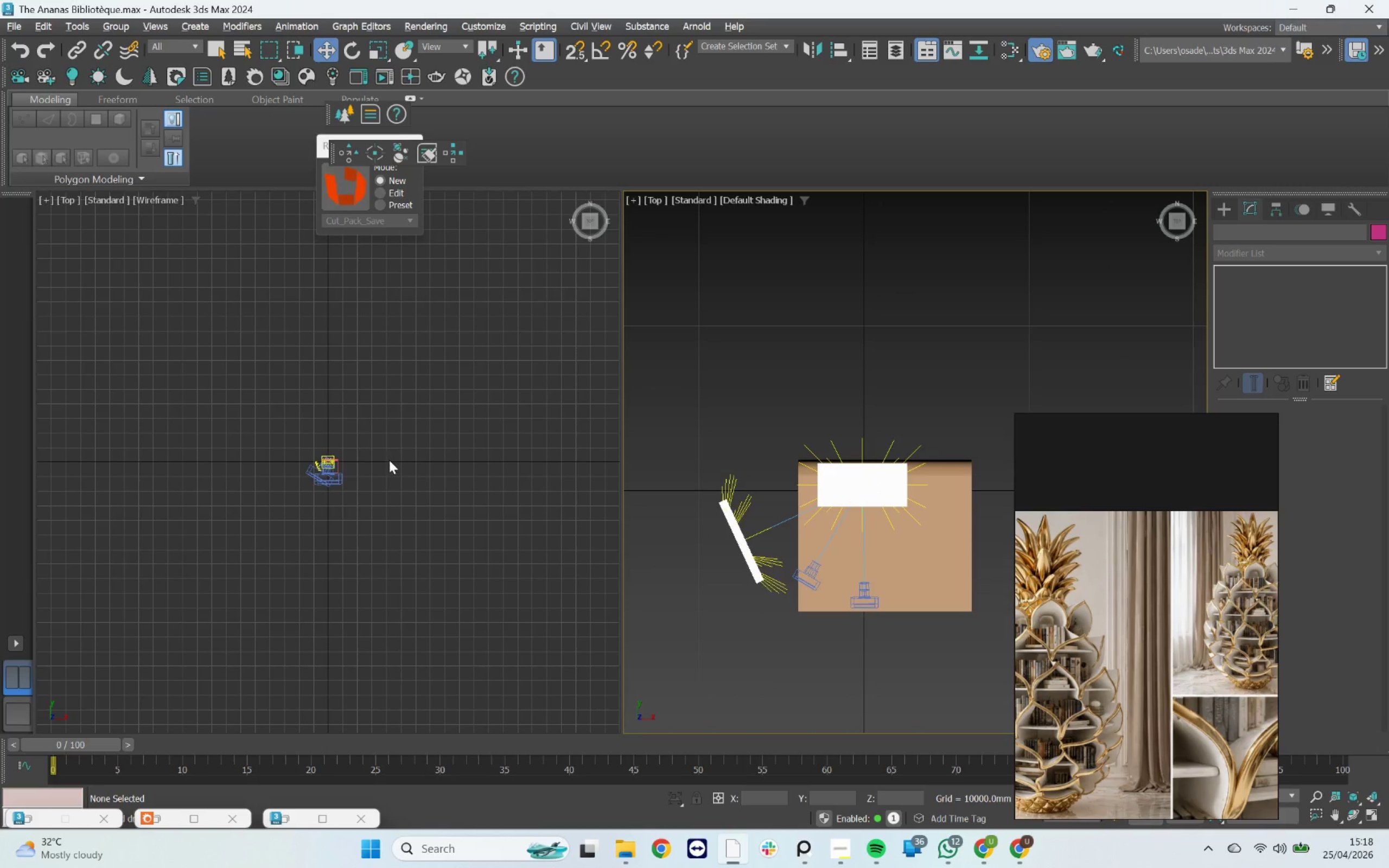 
scroll: coordinate [299, 516], scroll_direction: up, amount: 1.0
 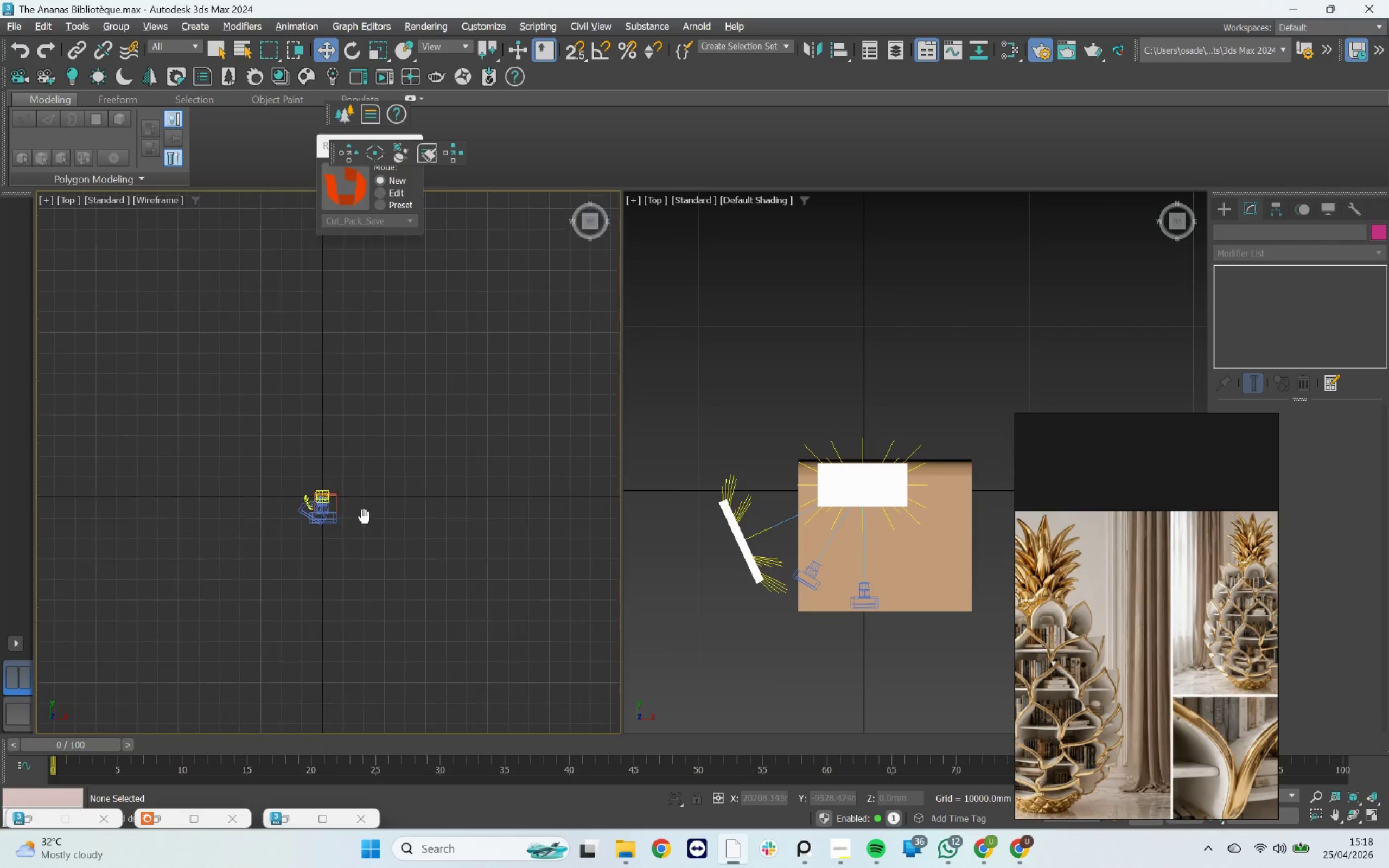 
left_click([407, 531])
 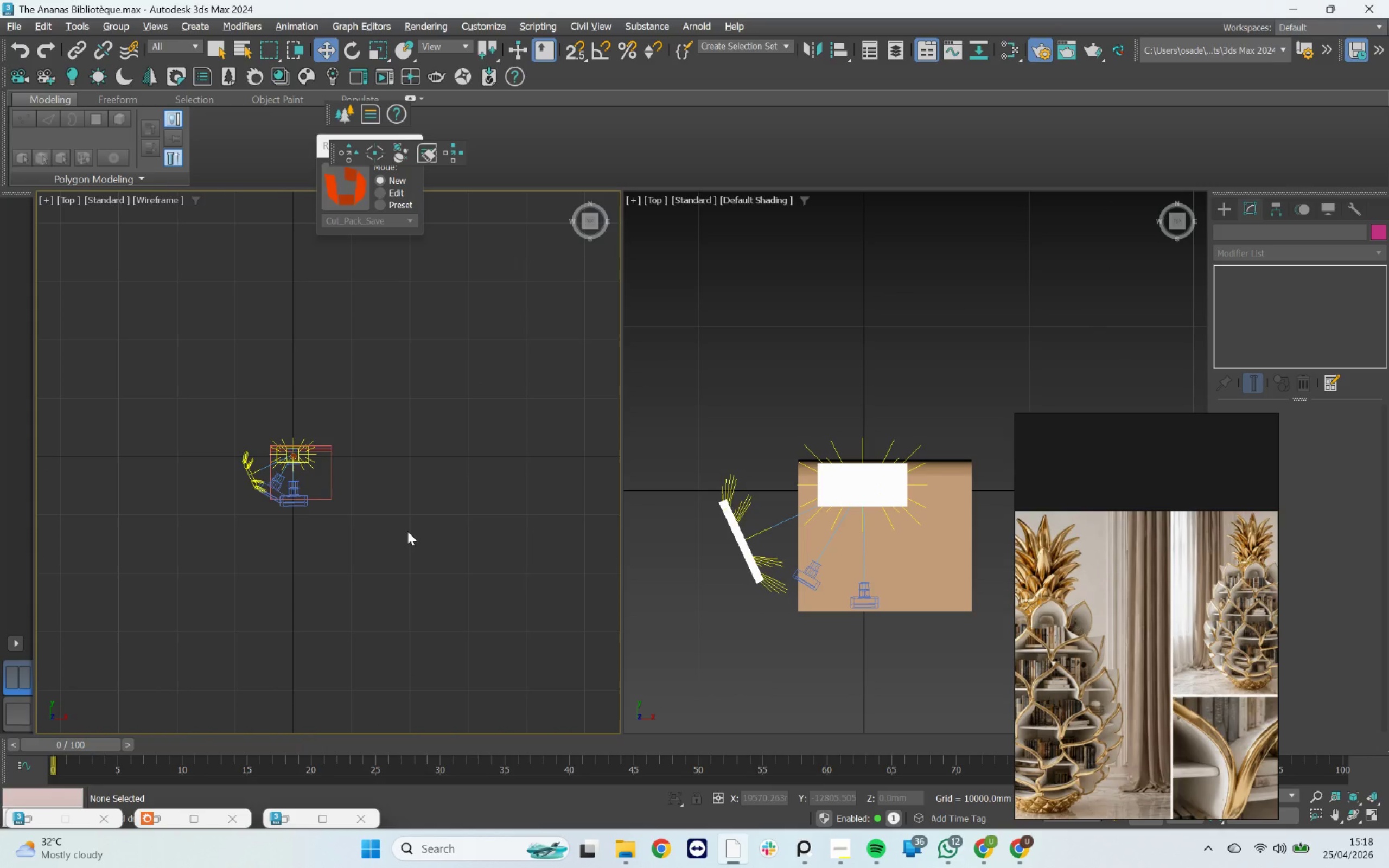 
scroll: coordinate [327, 508], scroll_direction: up, amount: 3.0
 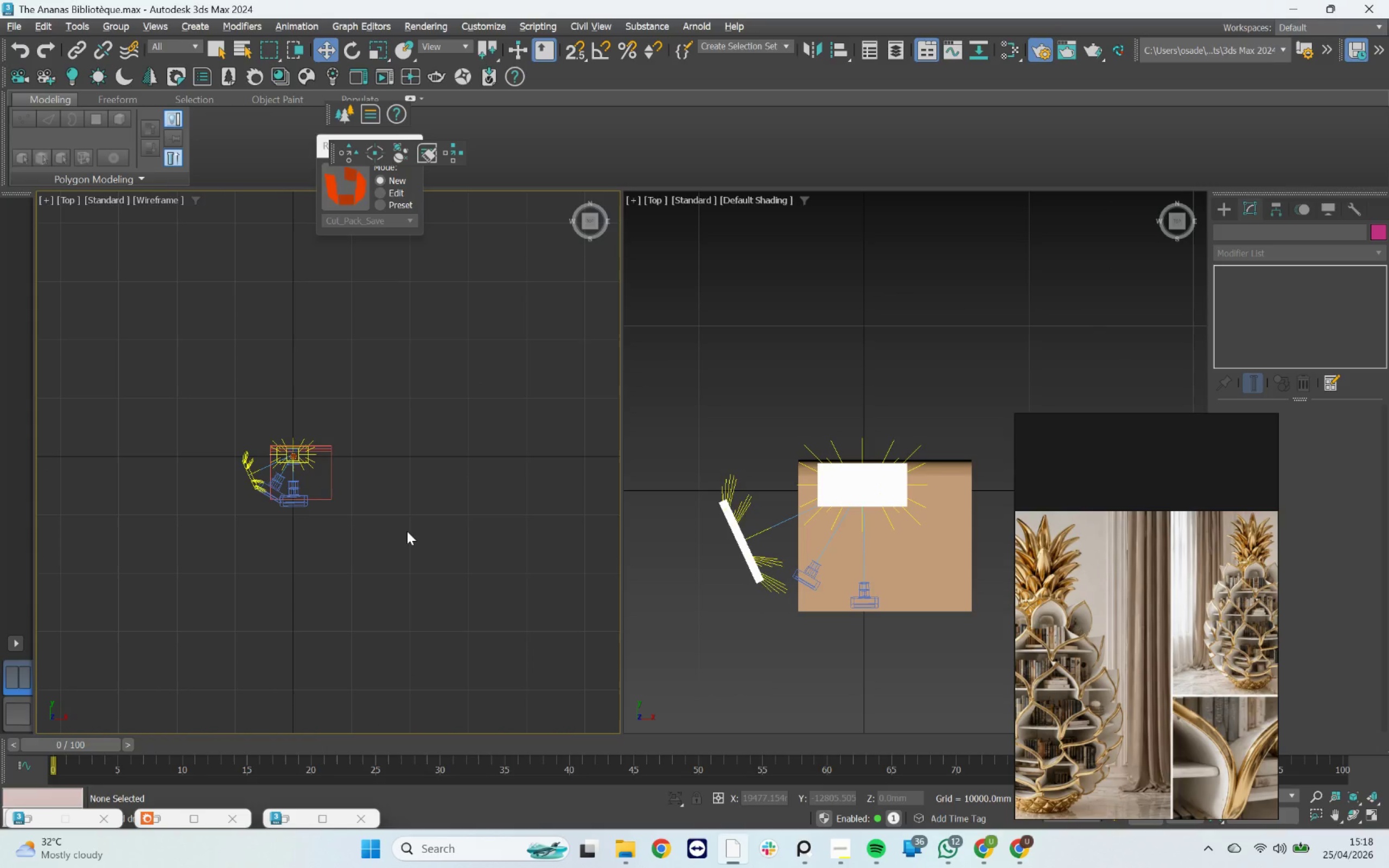 
key(Shift+F)
 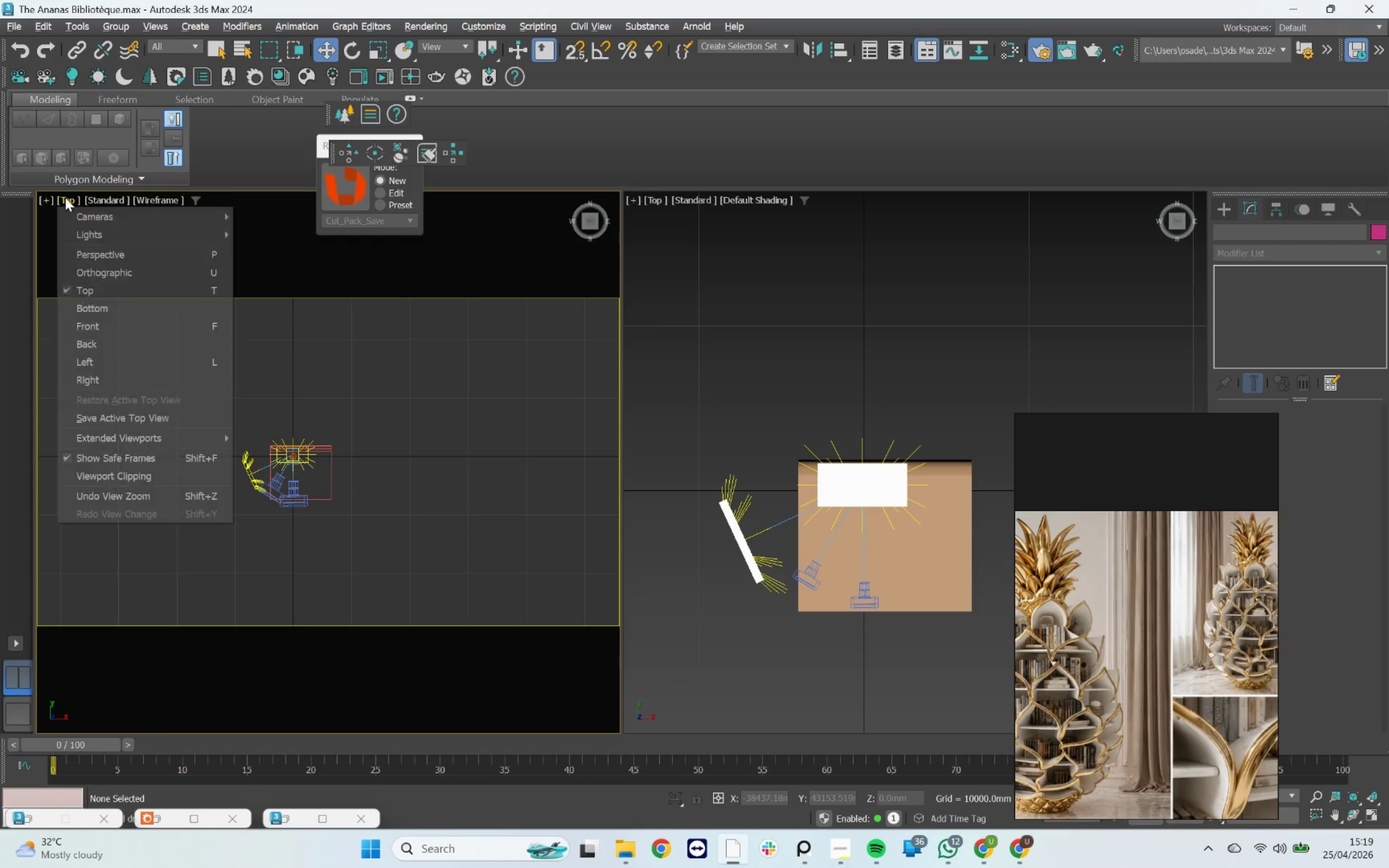 
left_click([154, 212])
 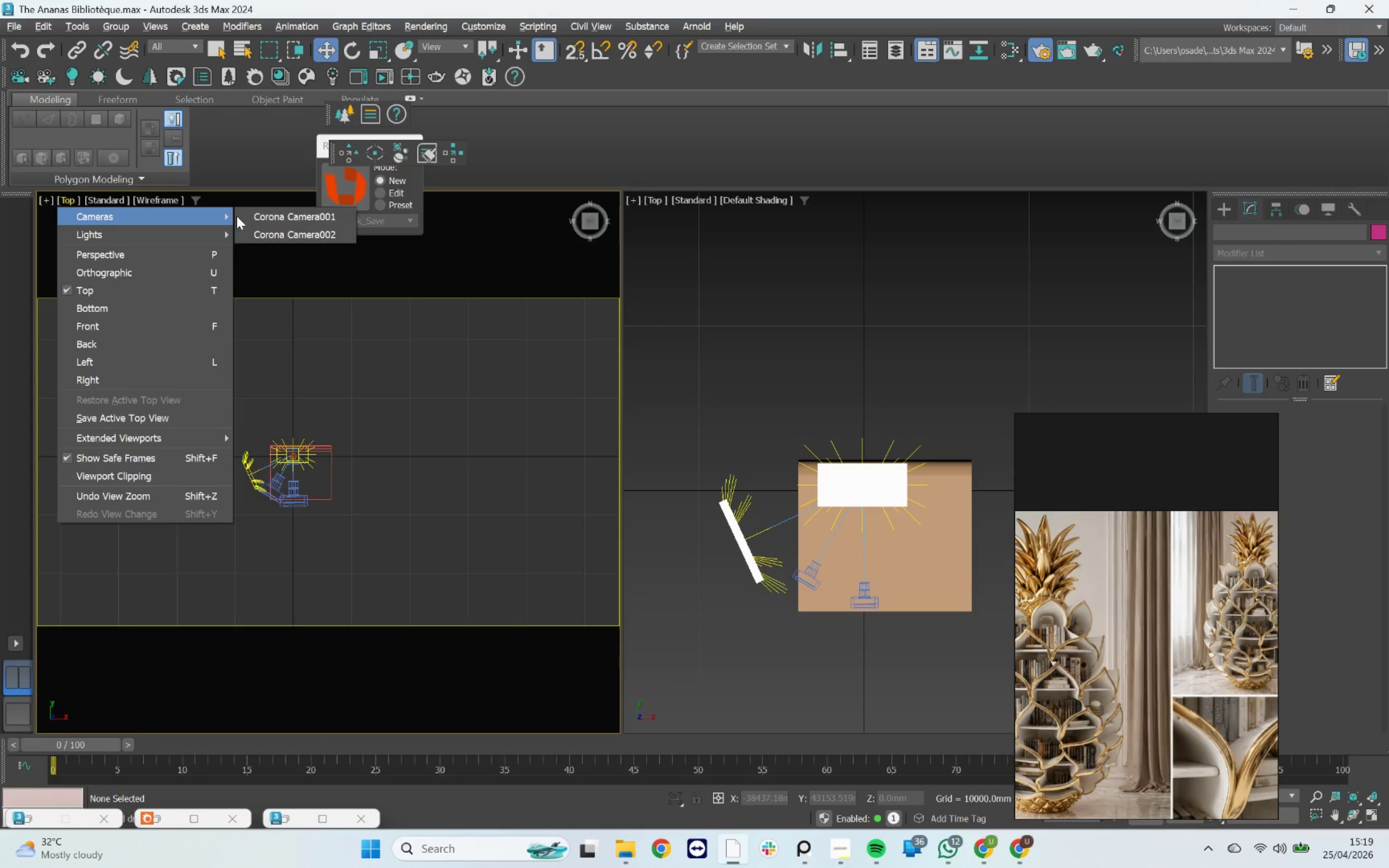 
left_click([268, 212])
 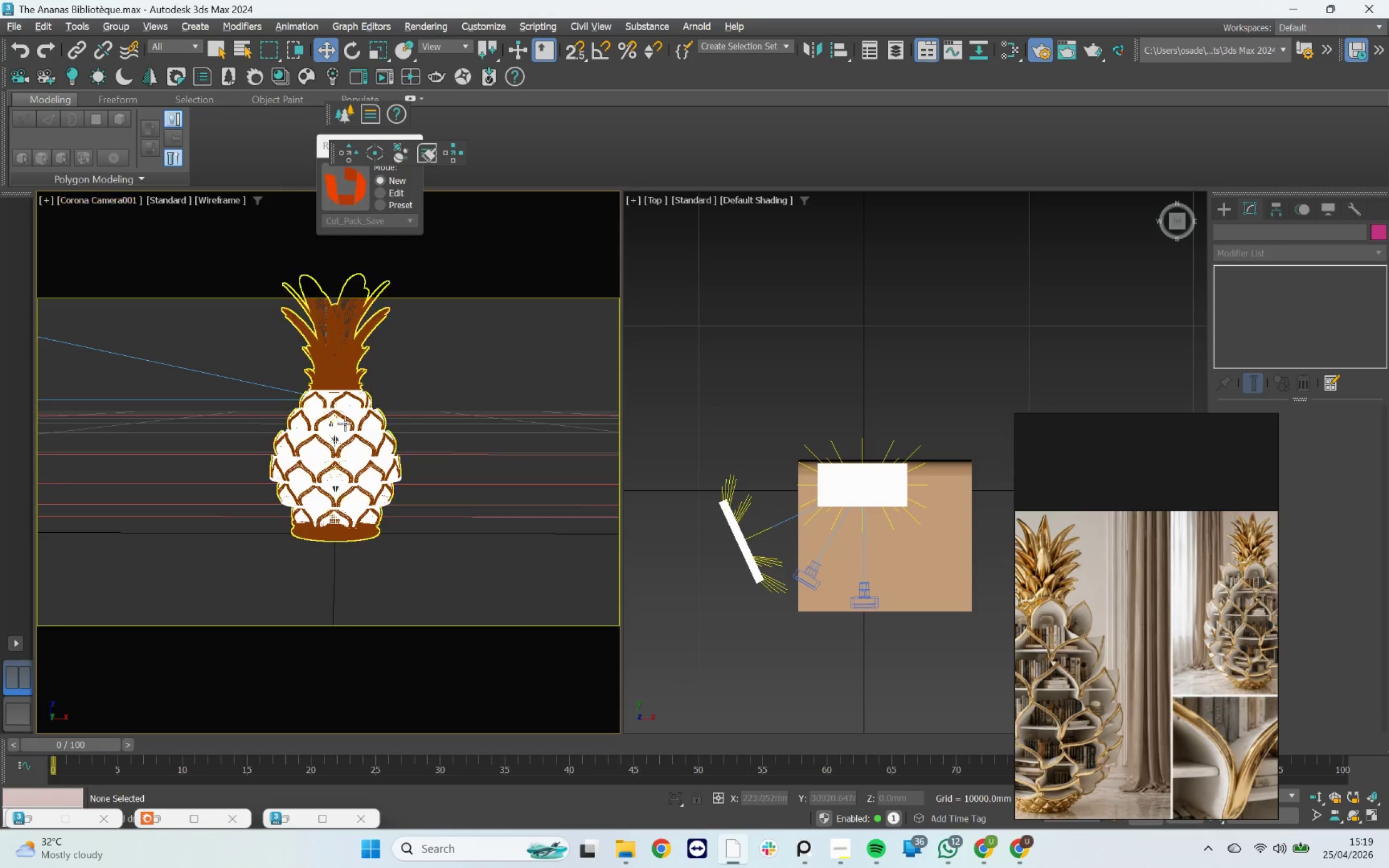 
scroll: coordinate [341, 459], scroll_direction: up, amount: 5.0
 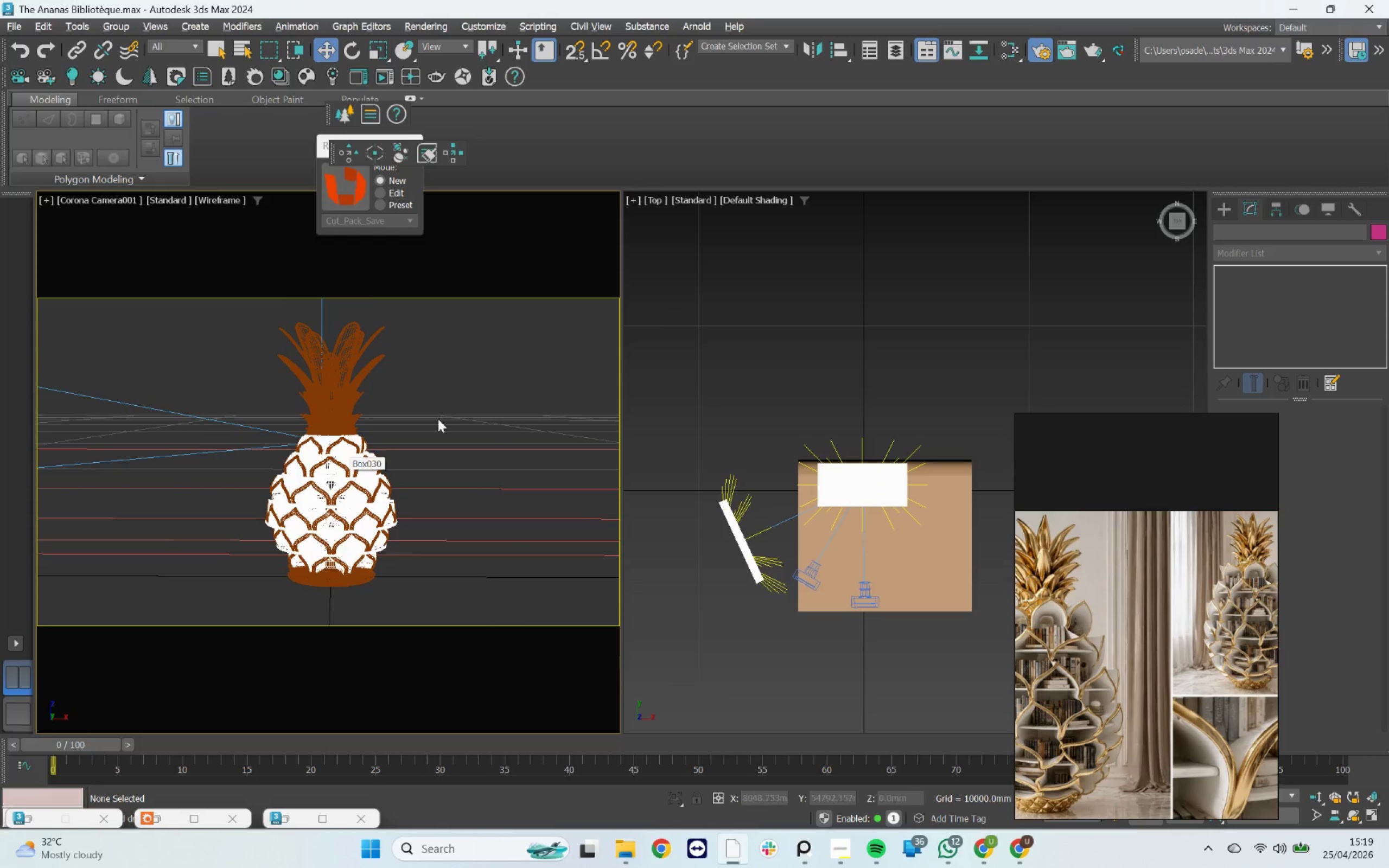 
left_click([451, 385])
 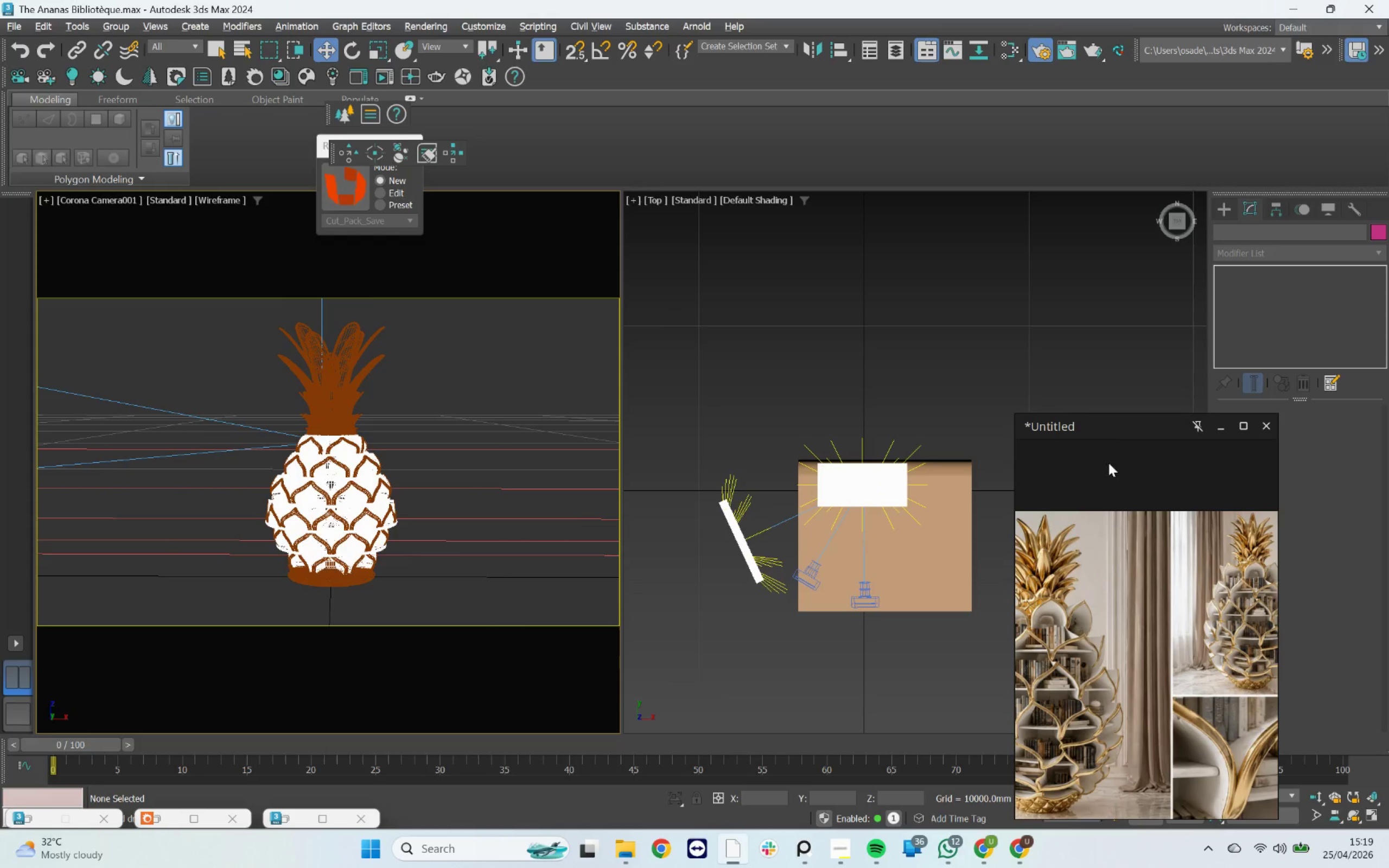 
left_click_drag(start_coordinate=[1111, 426], to_coordinate=[638, 333])
 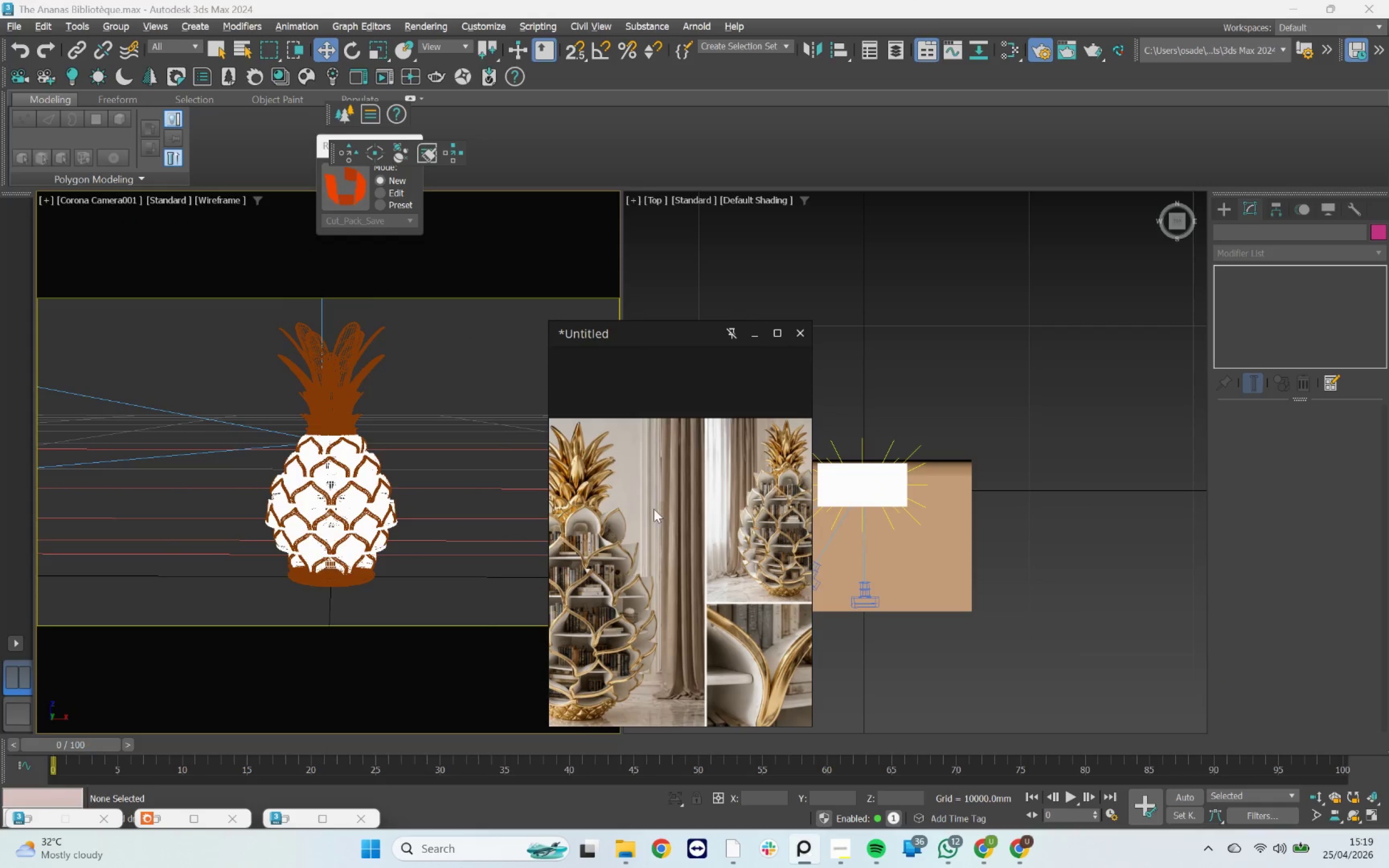 
scroll: coordinate [652, 521], scroll_direction: down, amount: 4.0
 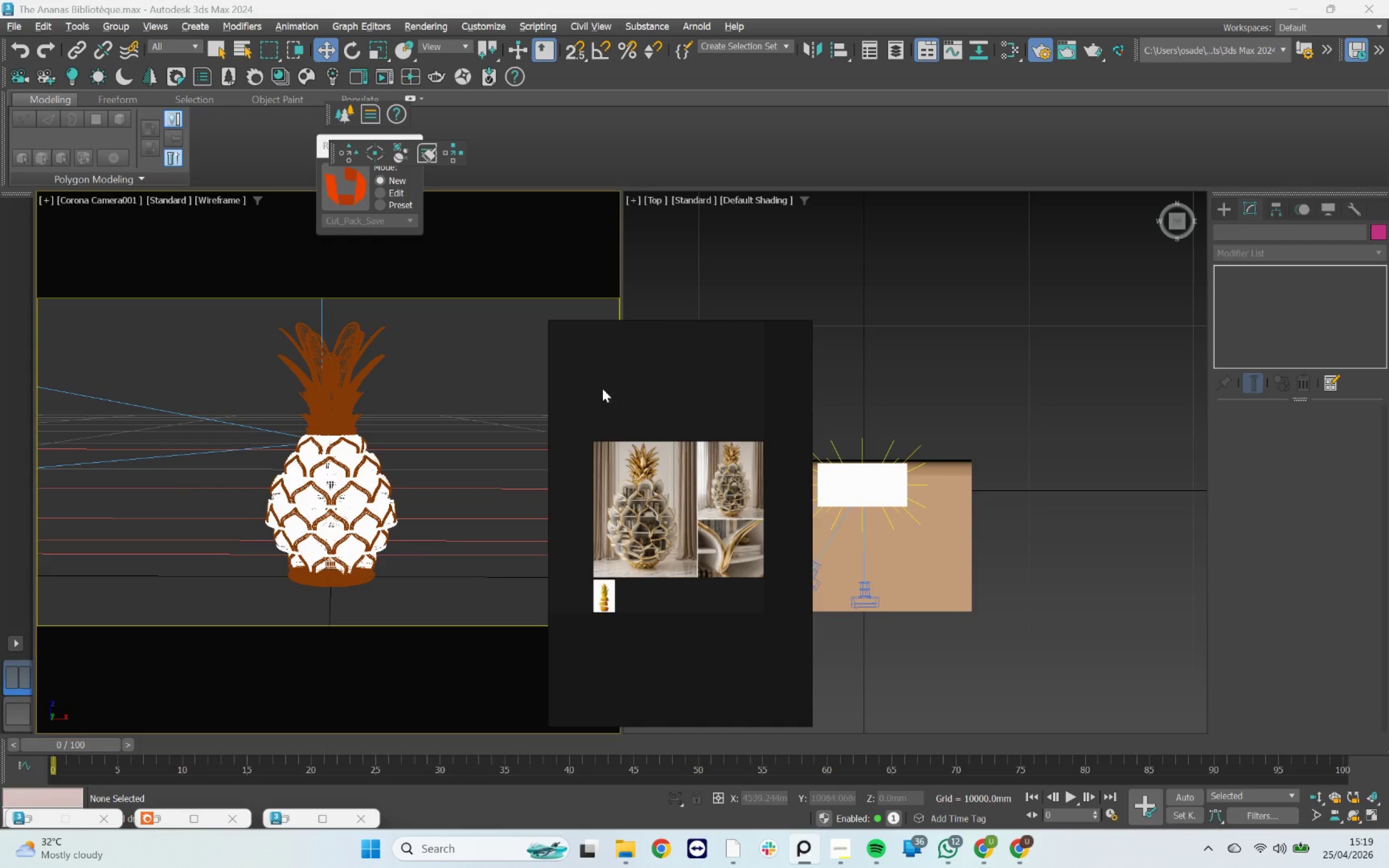 
left_click_drag(start_coordinate=[547, 157], to_coordinate=[544, 156])
 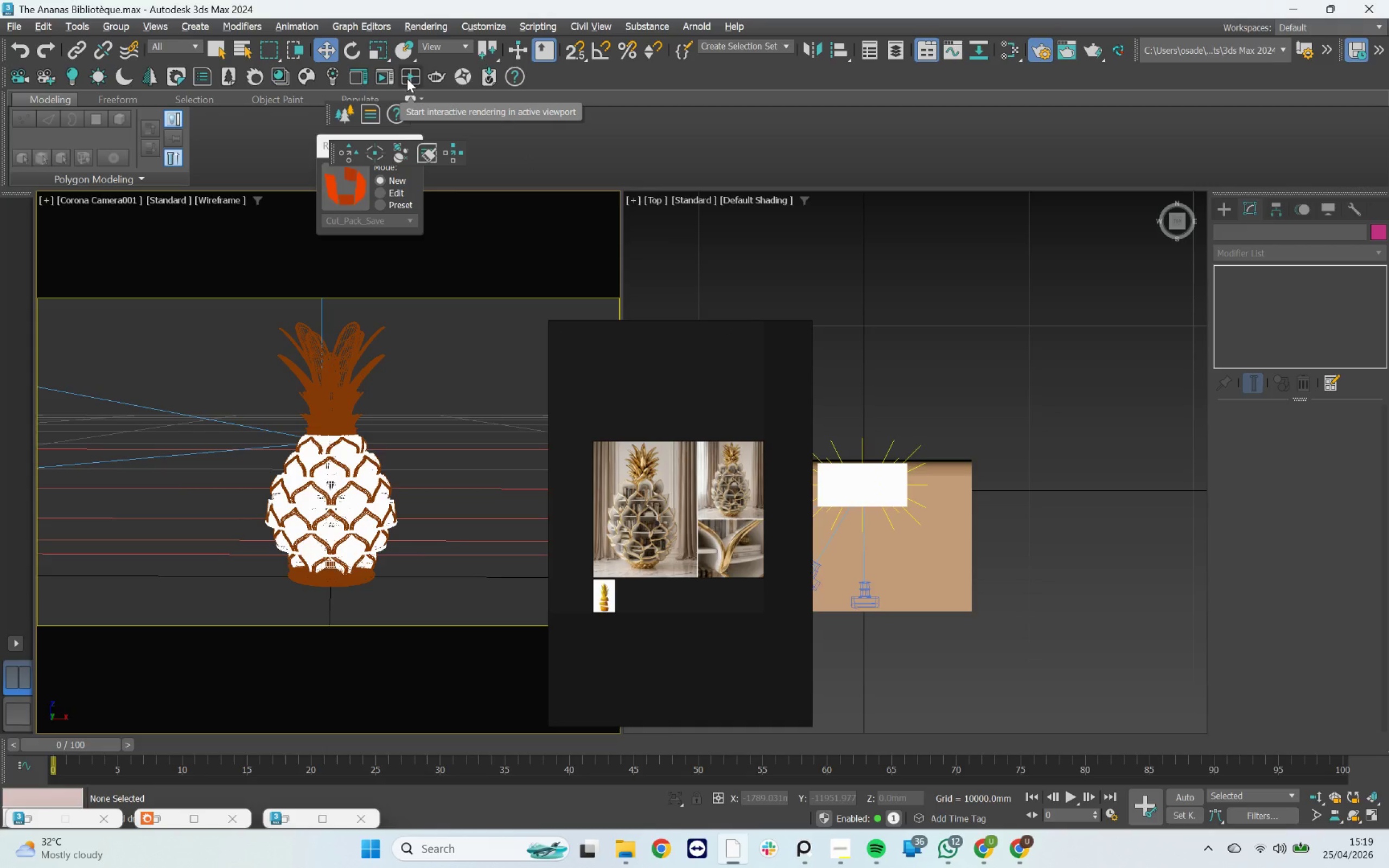 
wait(5.45)
 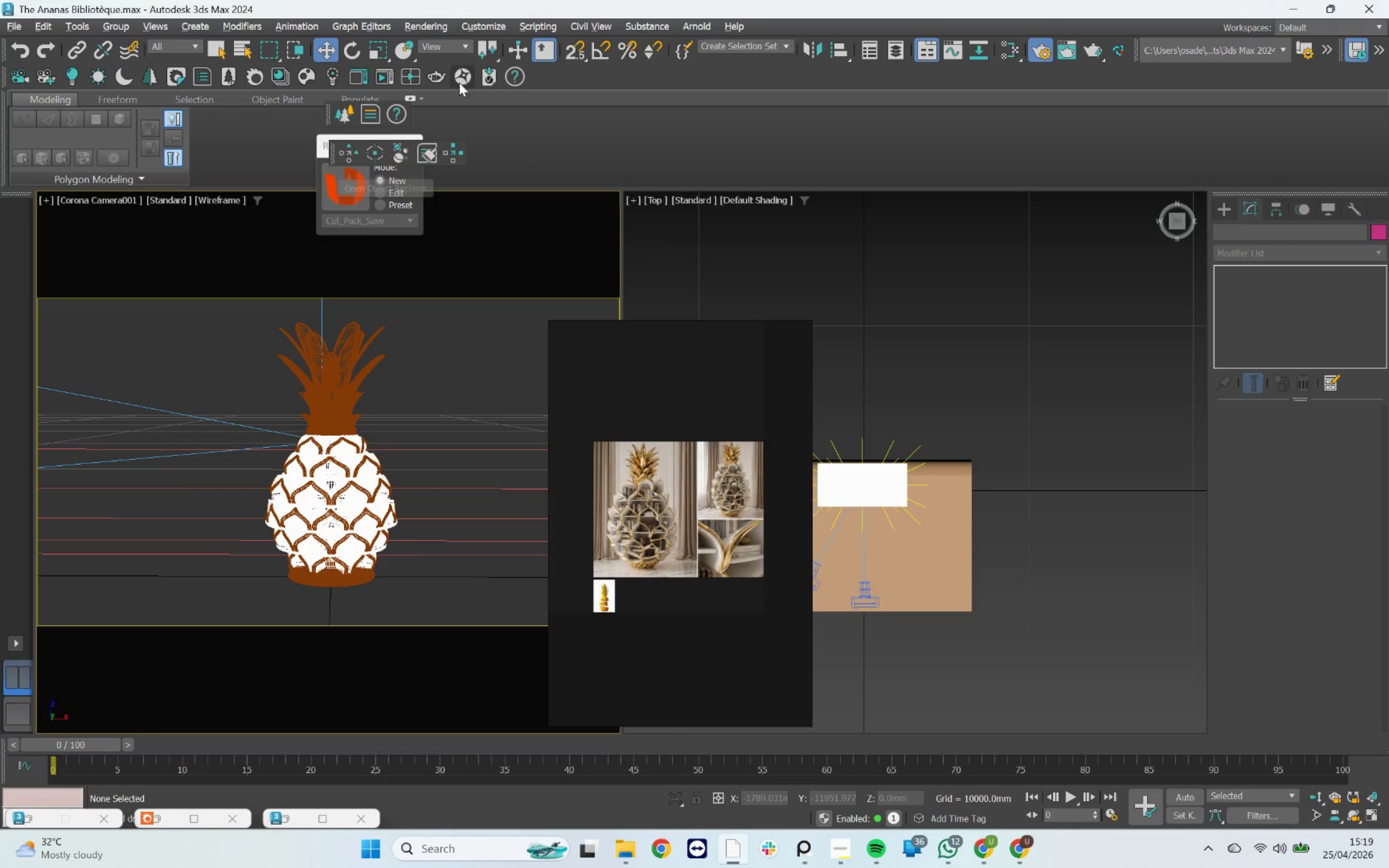 
left_click([380, 81])
 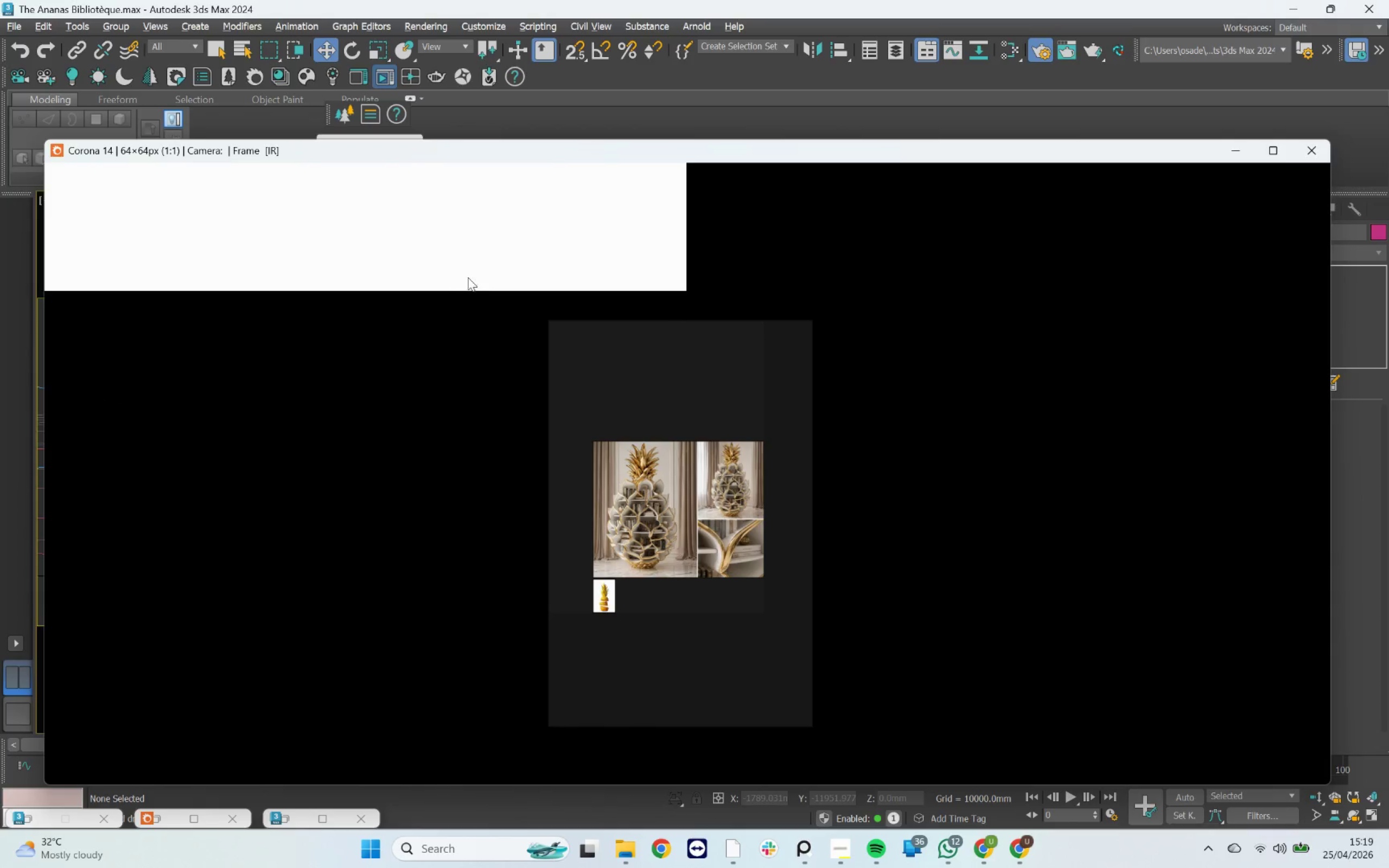 
mouse_move([450, 253])
 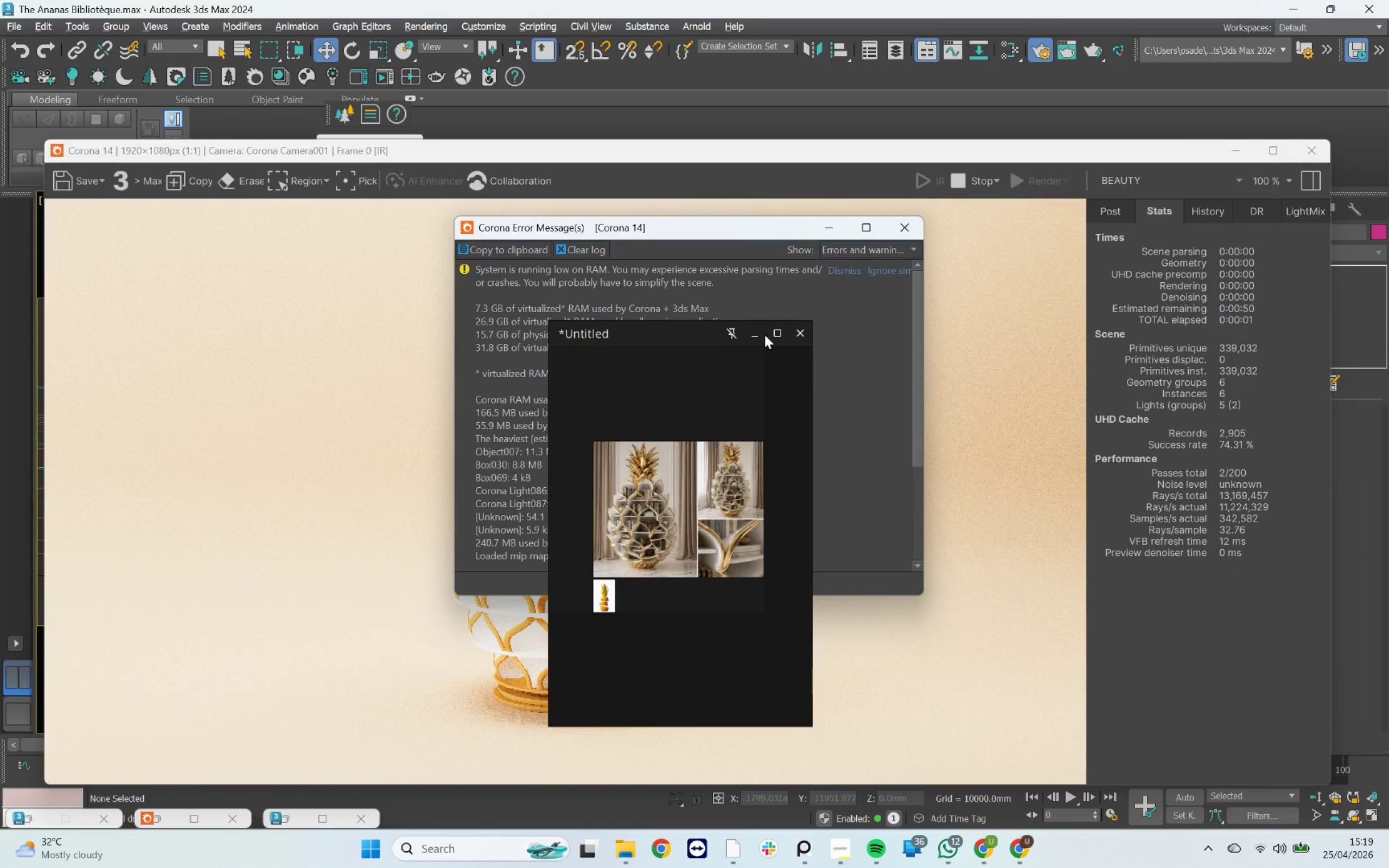 
left_click([759, 333])
 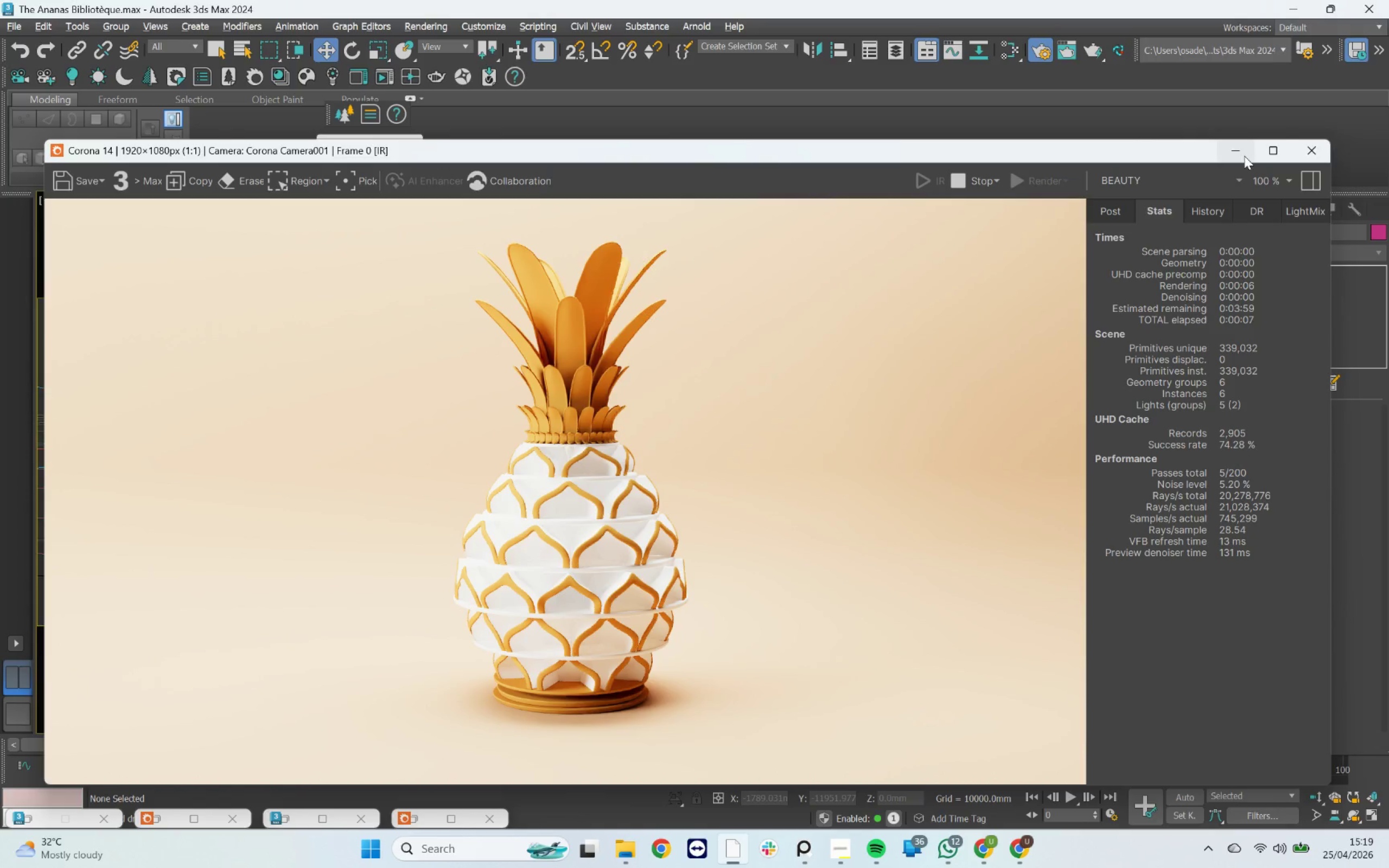 
wait(7.7)
 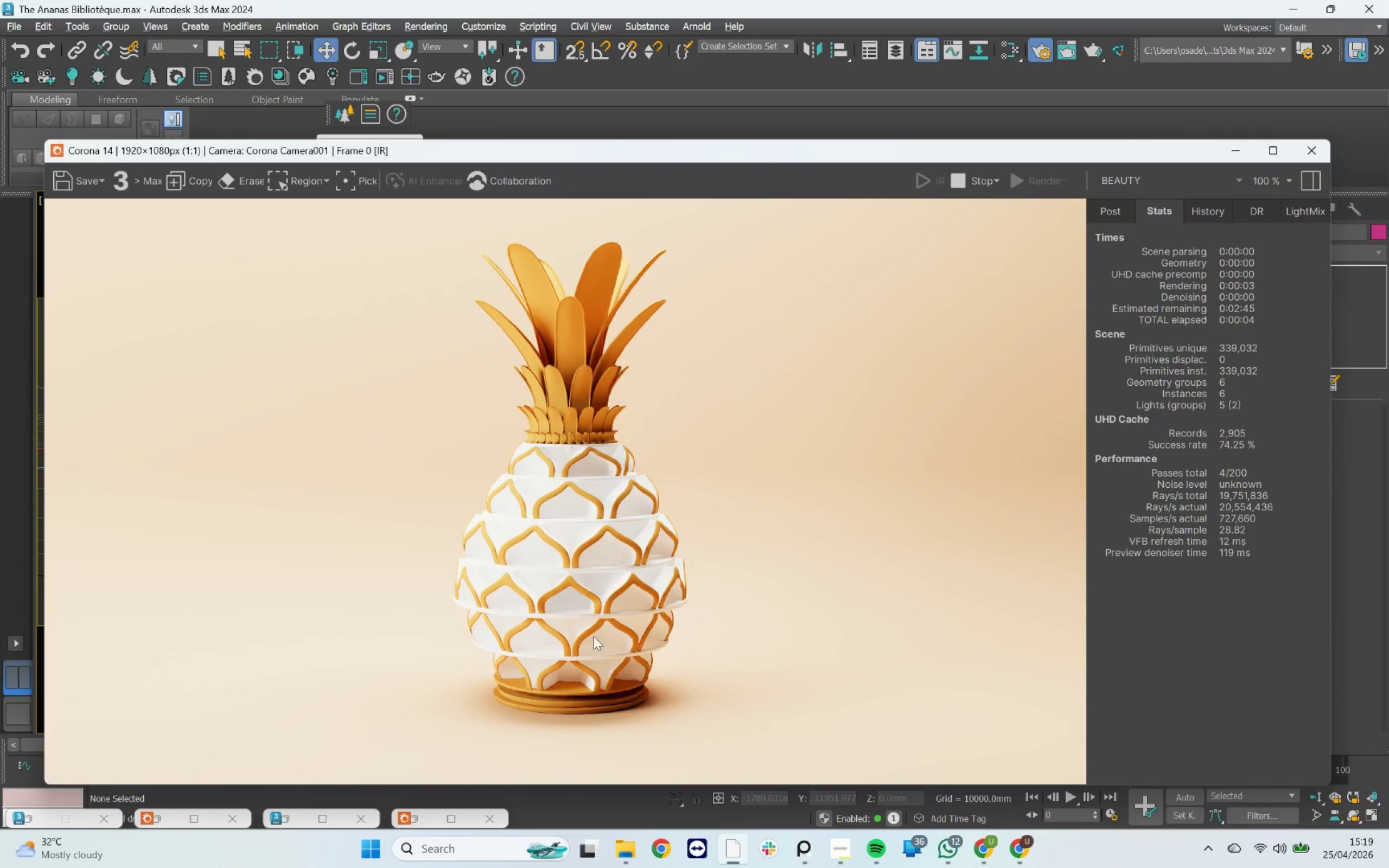 
left_click([1244, 155])
 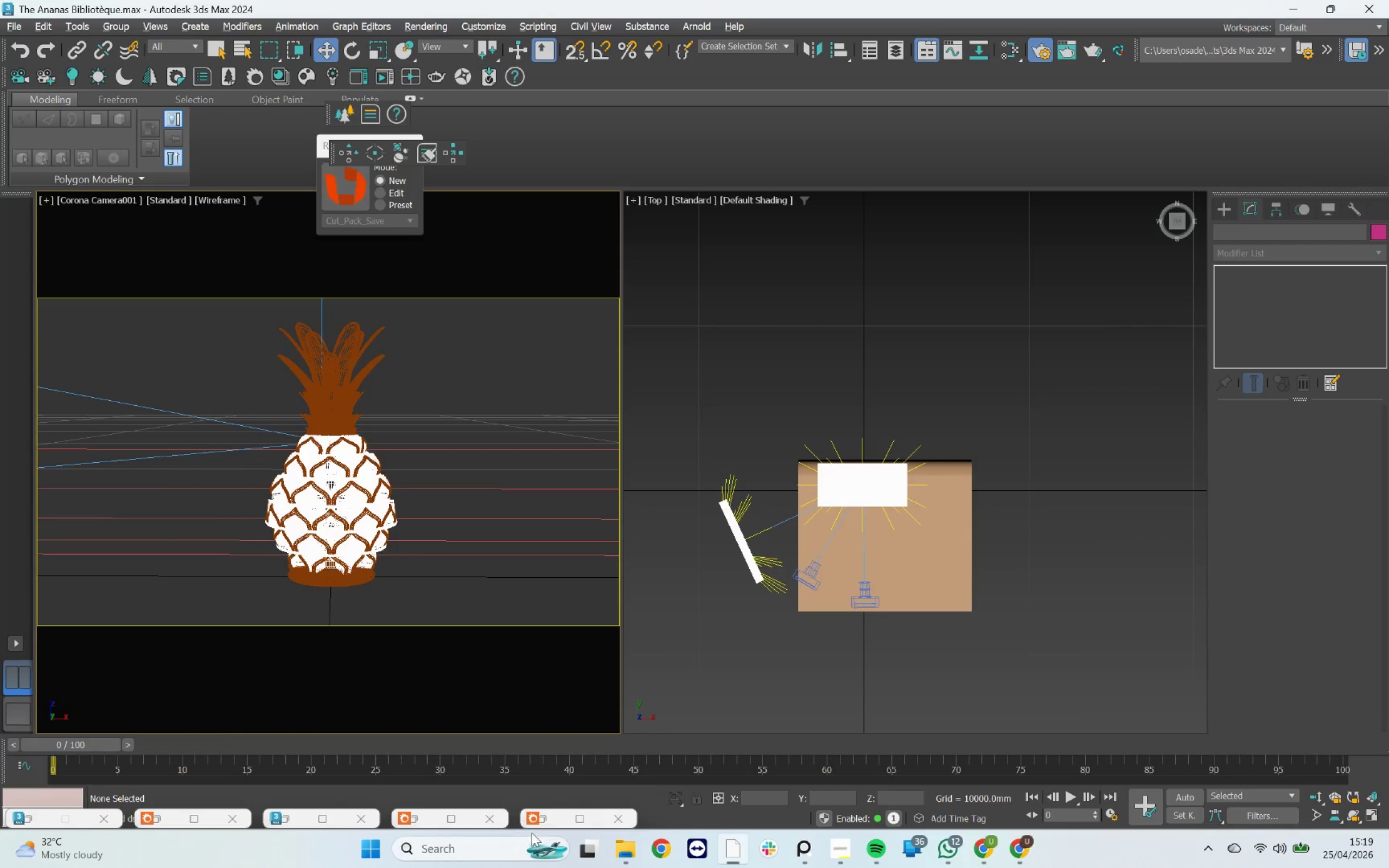 
left_click([550, 819])
 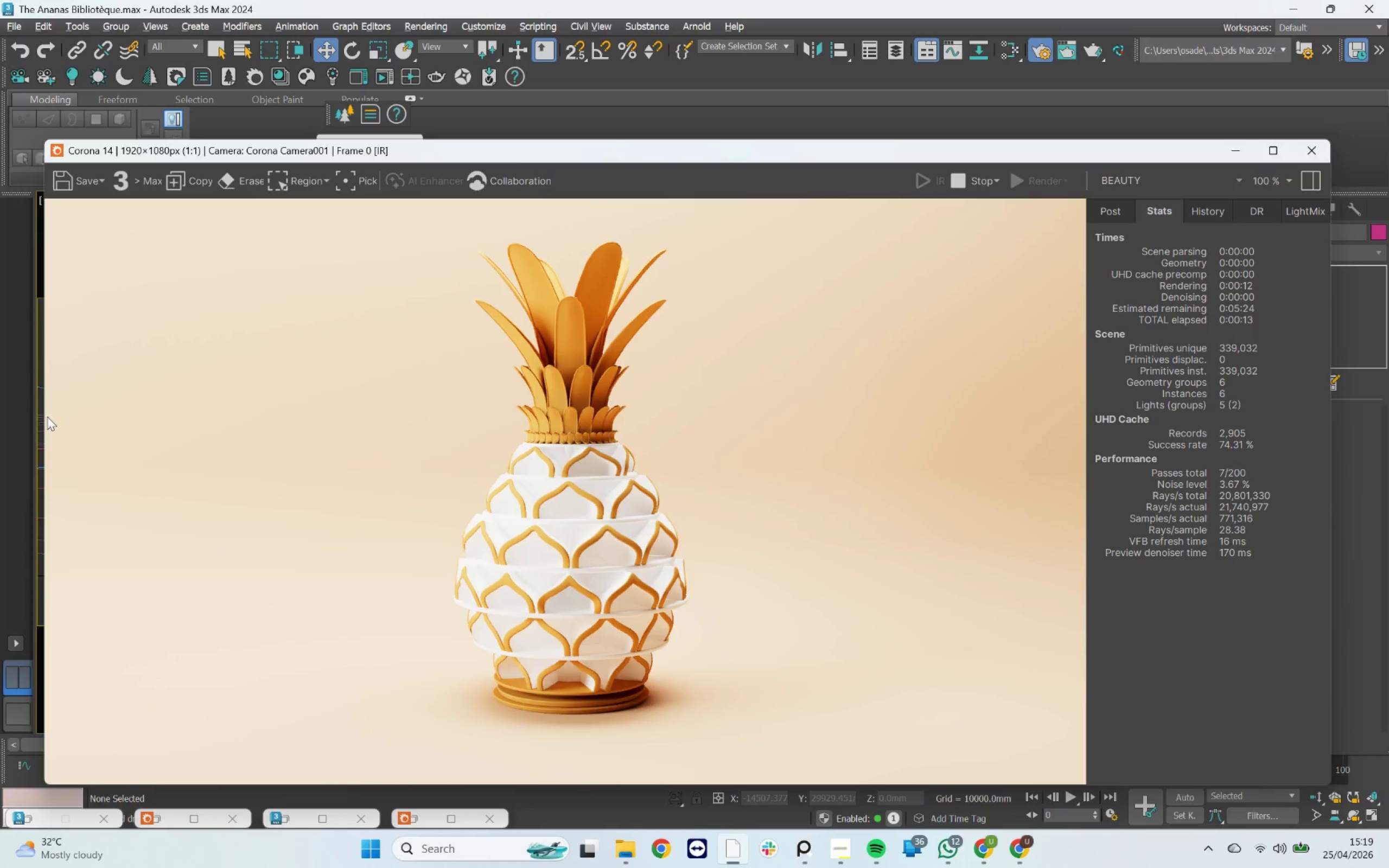 
left_click_drag(start_coordinate=[42, 414], to_coordinate=[788, 486])
 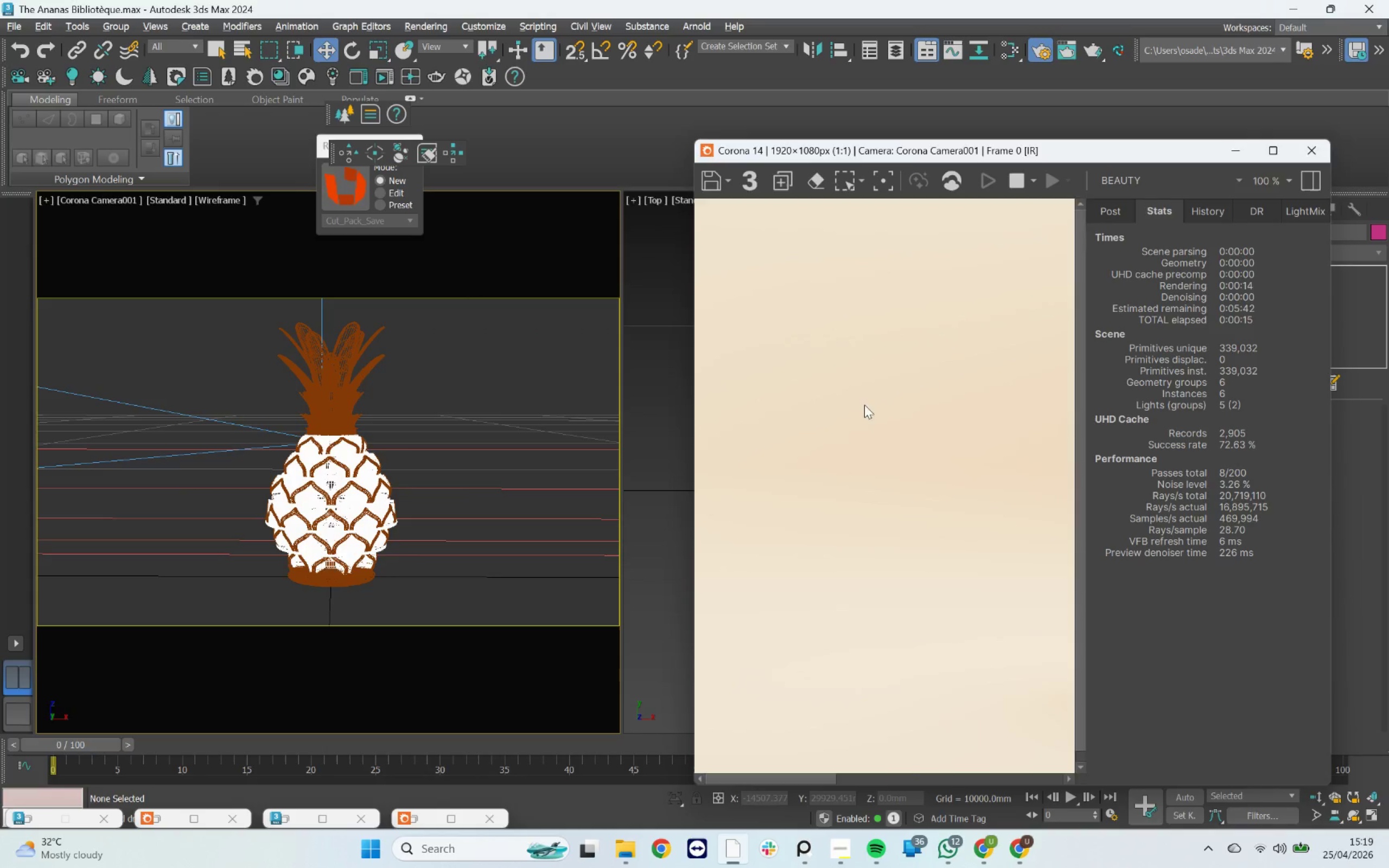 
scroll: coordinate [948, 488], scroll_direction: down, amount: 1.0
 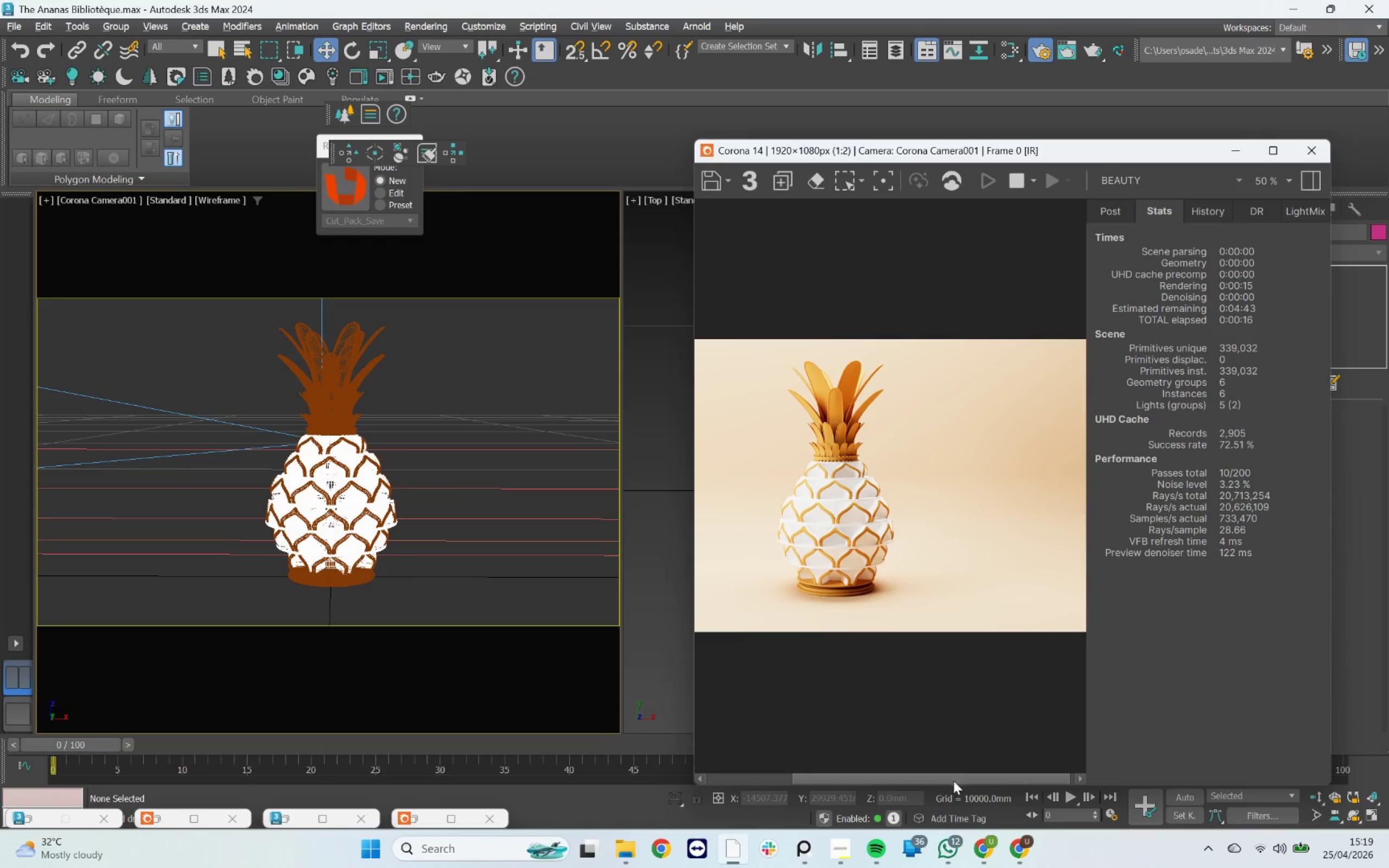 
left_click_drag(start_coordinate=[958, 786], to_coordinate=[965, 482])
 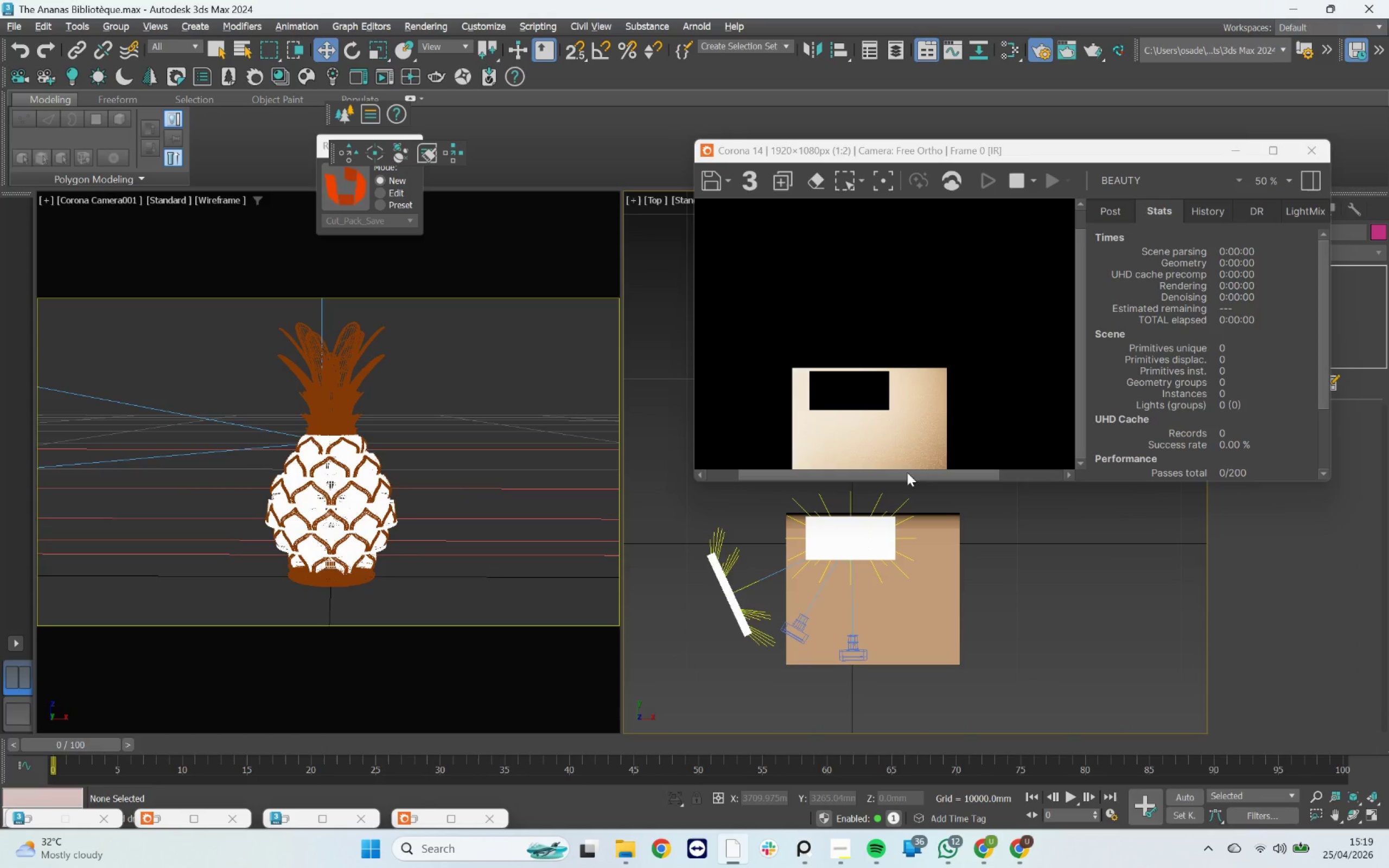 
left_click([543, 421])
 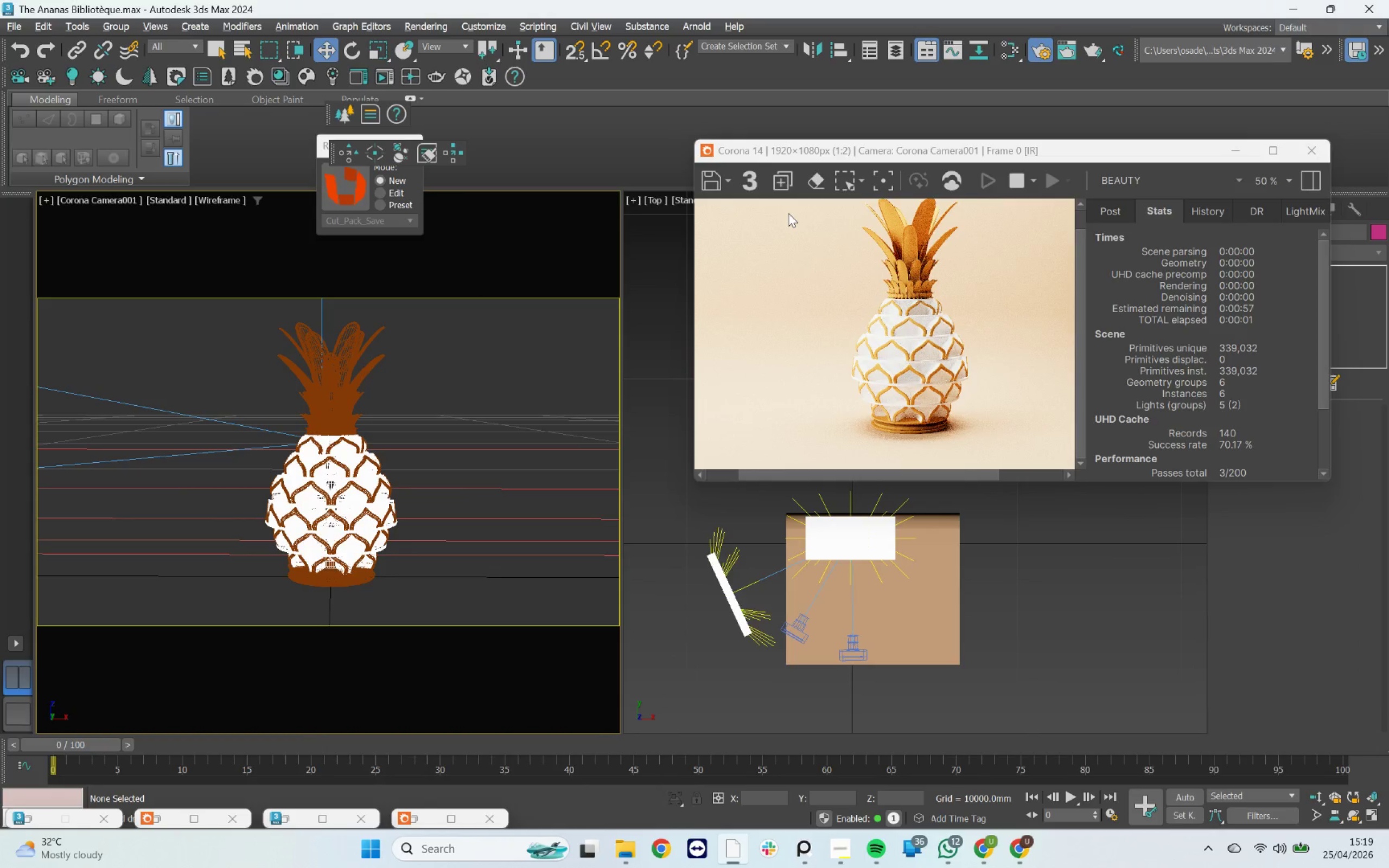 
key(F10)
 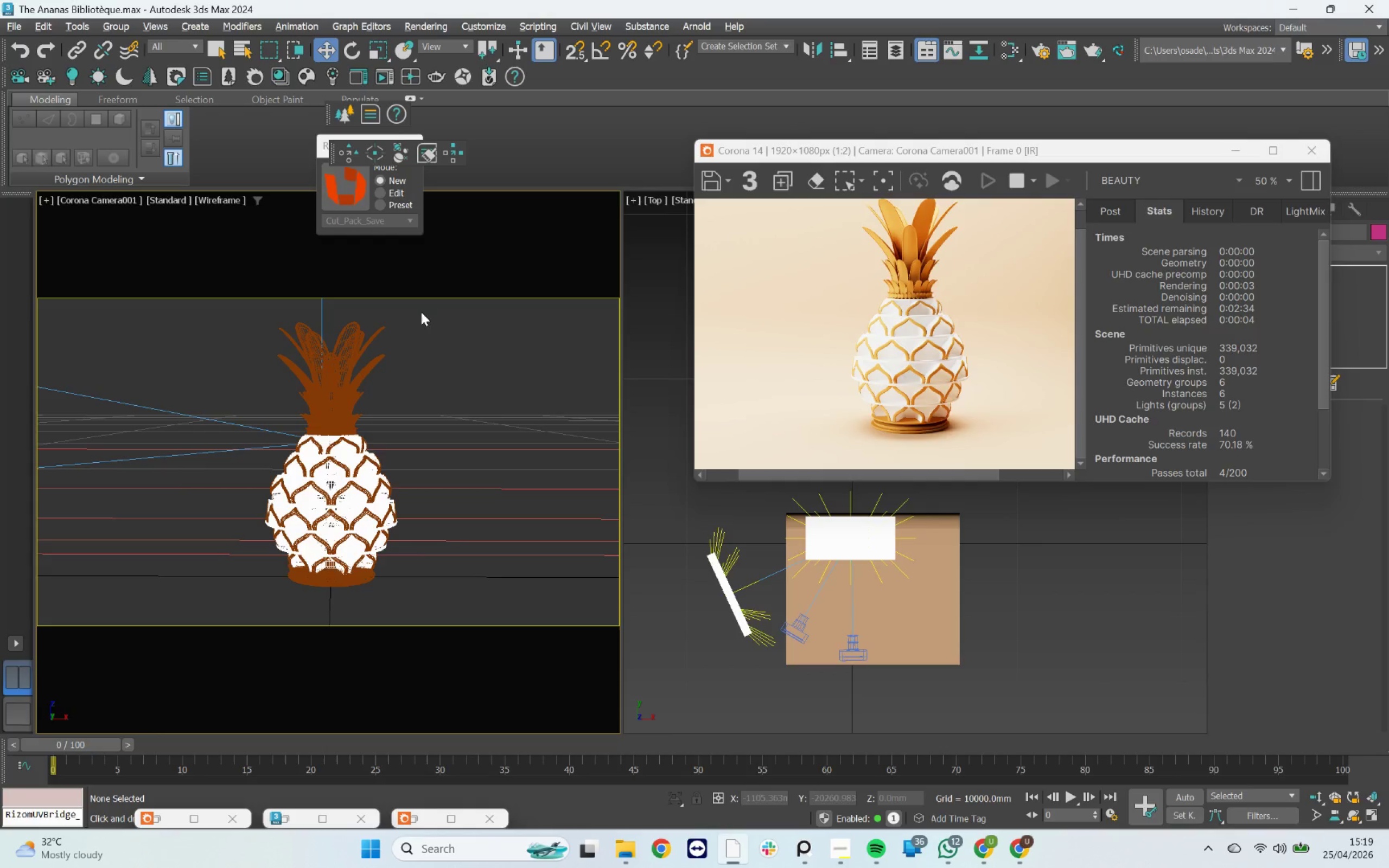 
left_click([624, 148])
 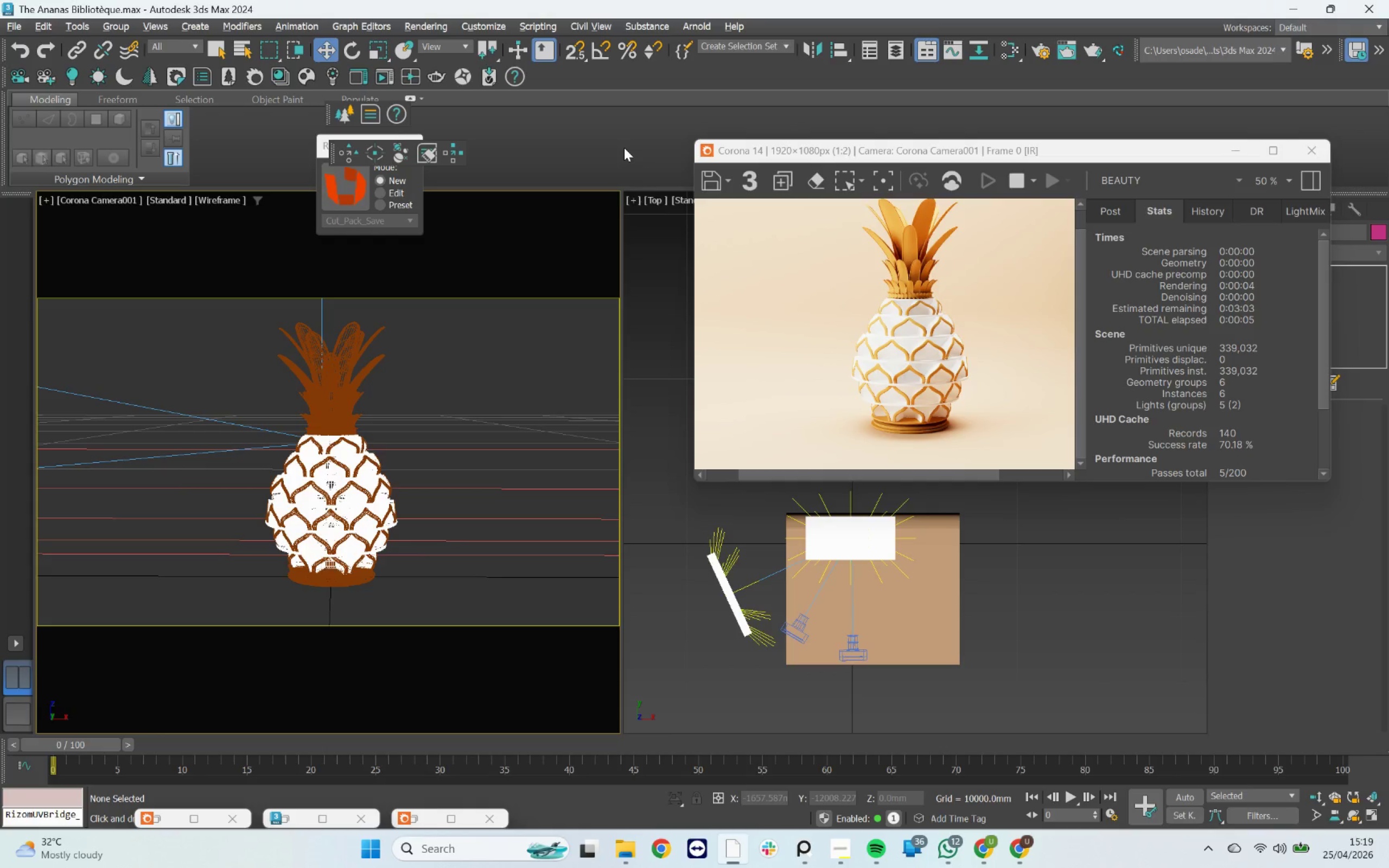 
key(F10)
 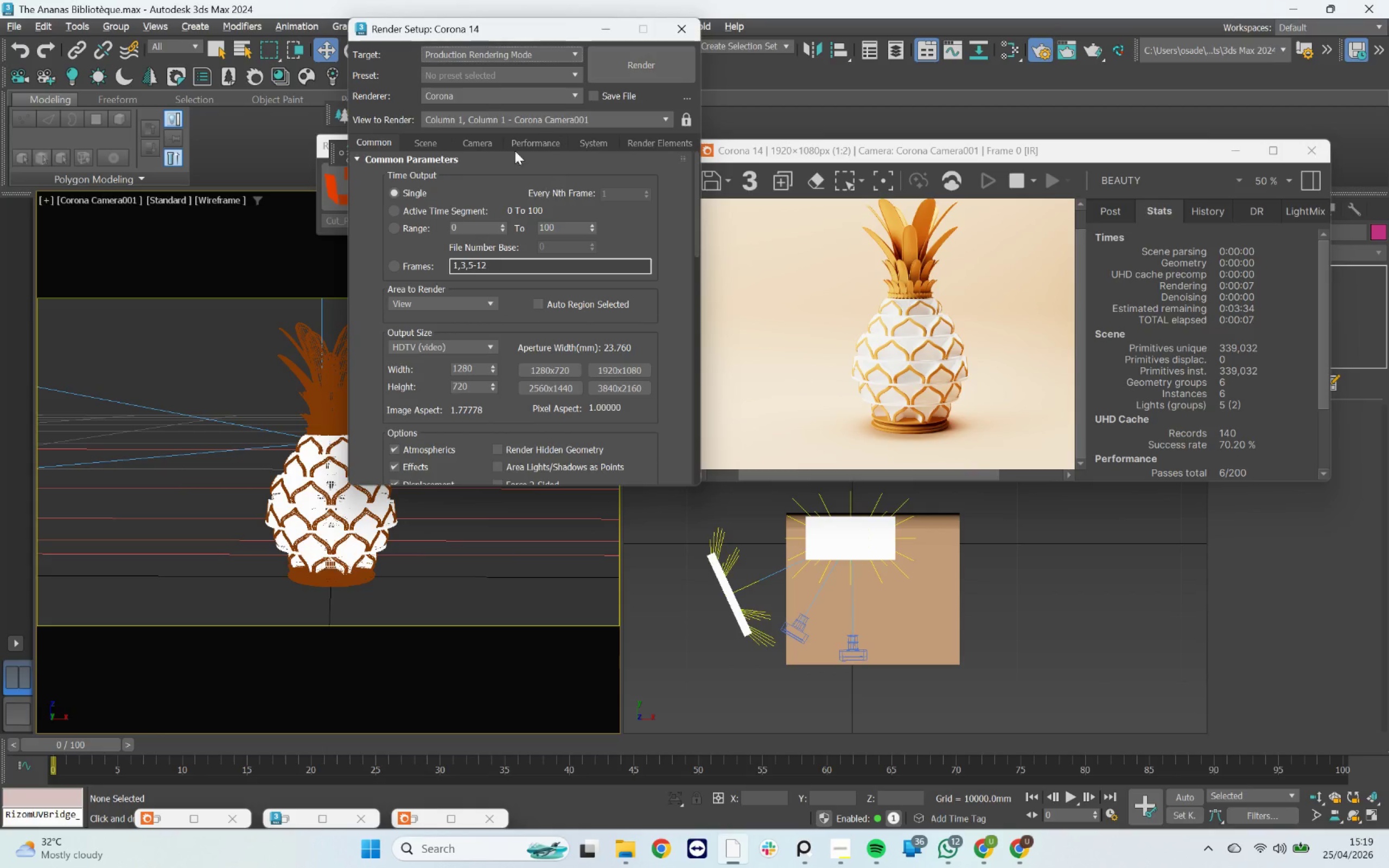 
left_click([498, 126])
 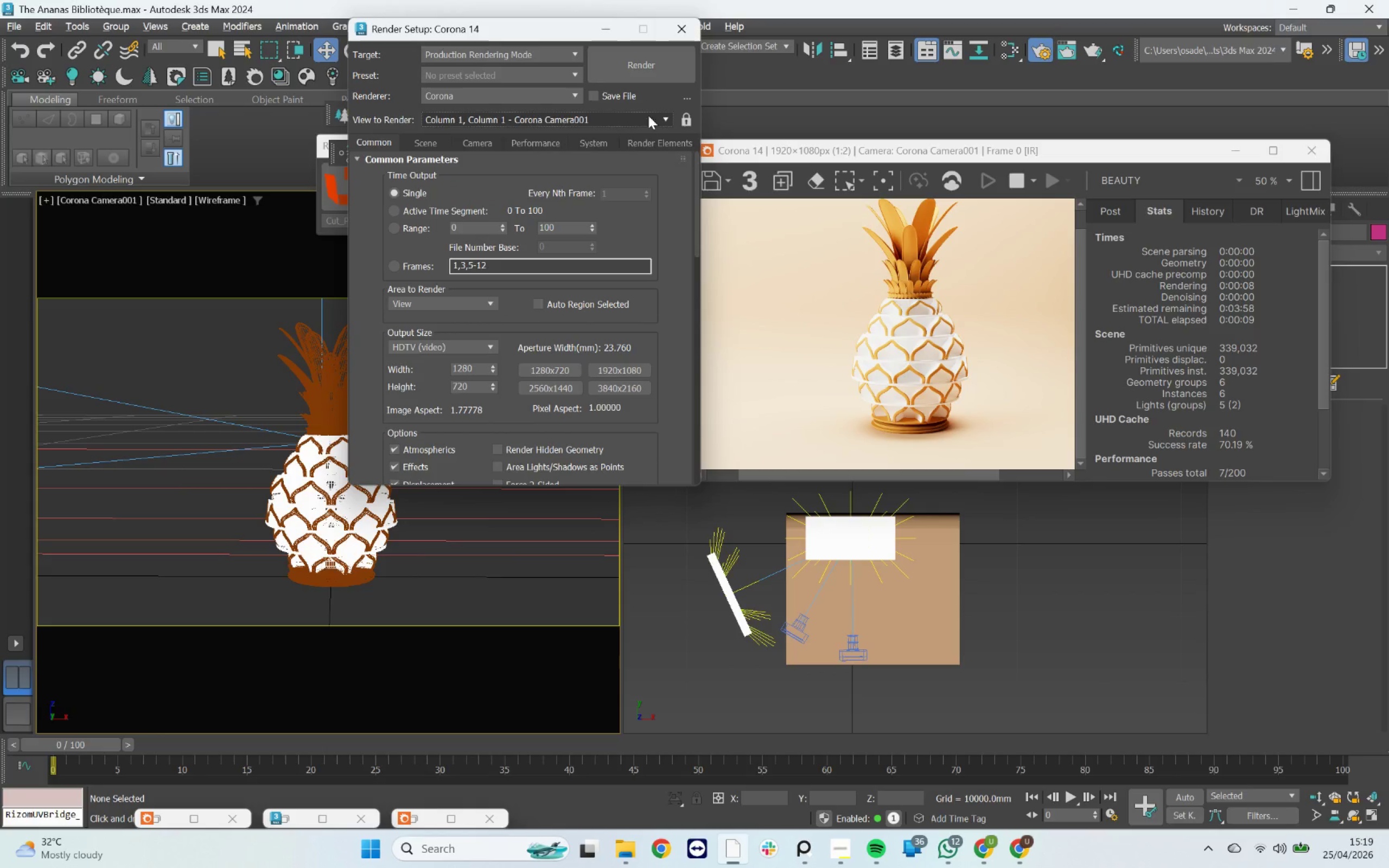 
left_click([687, 123])
 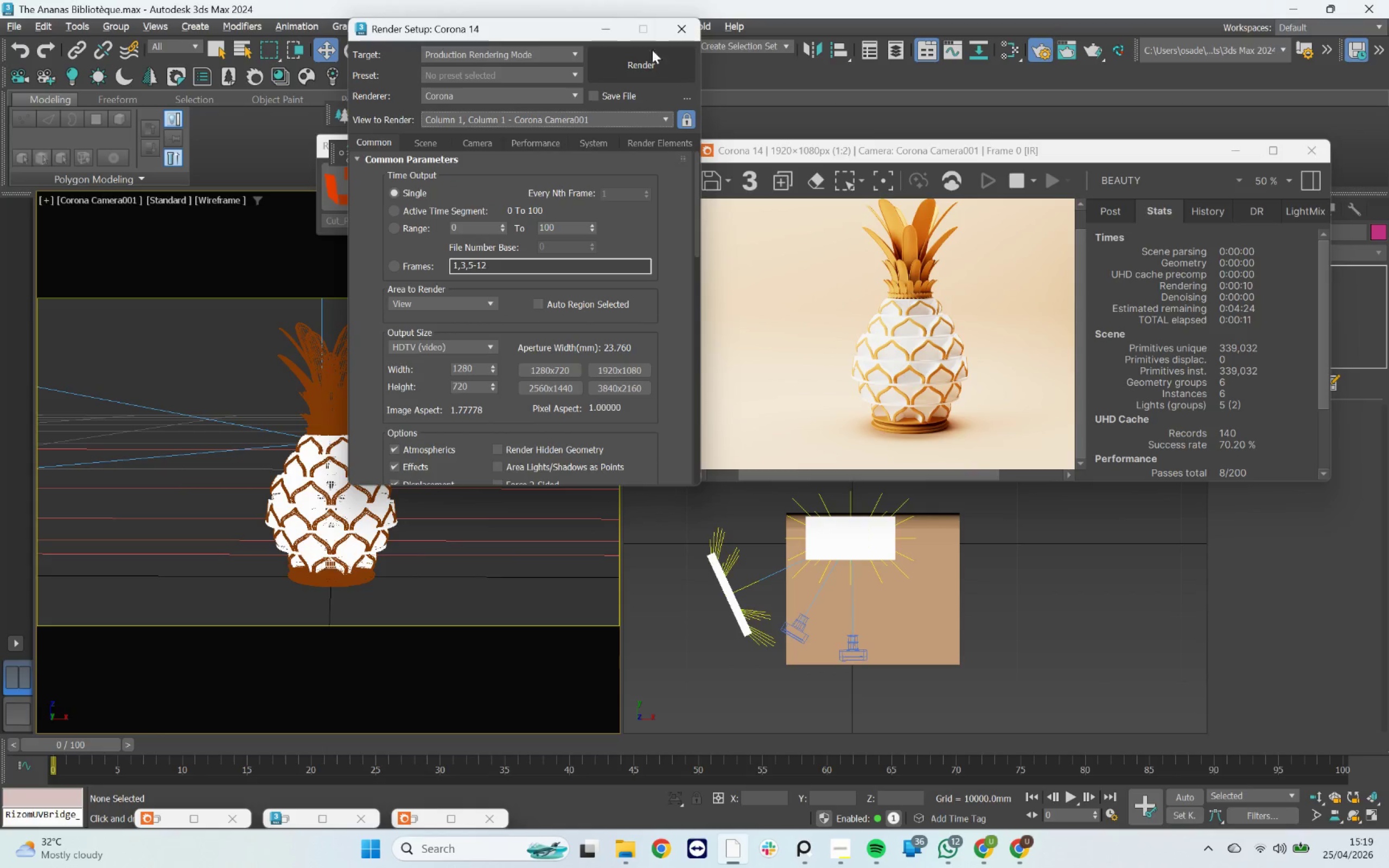 
left_click([604, 31])
 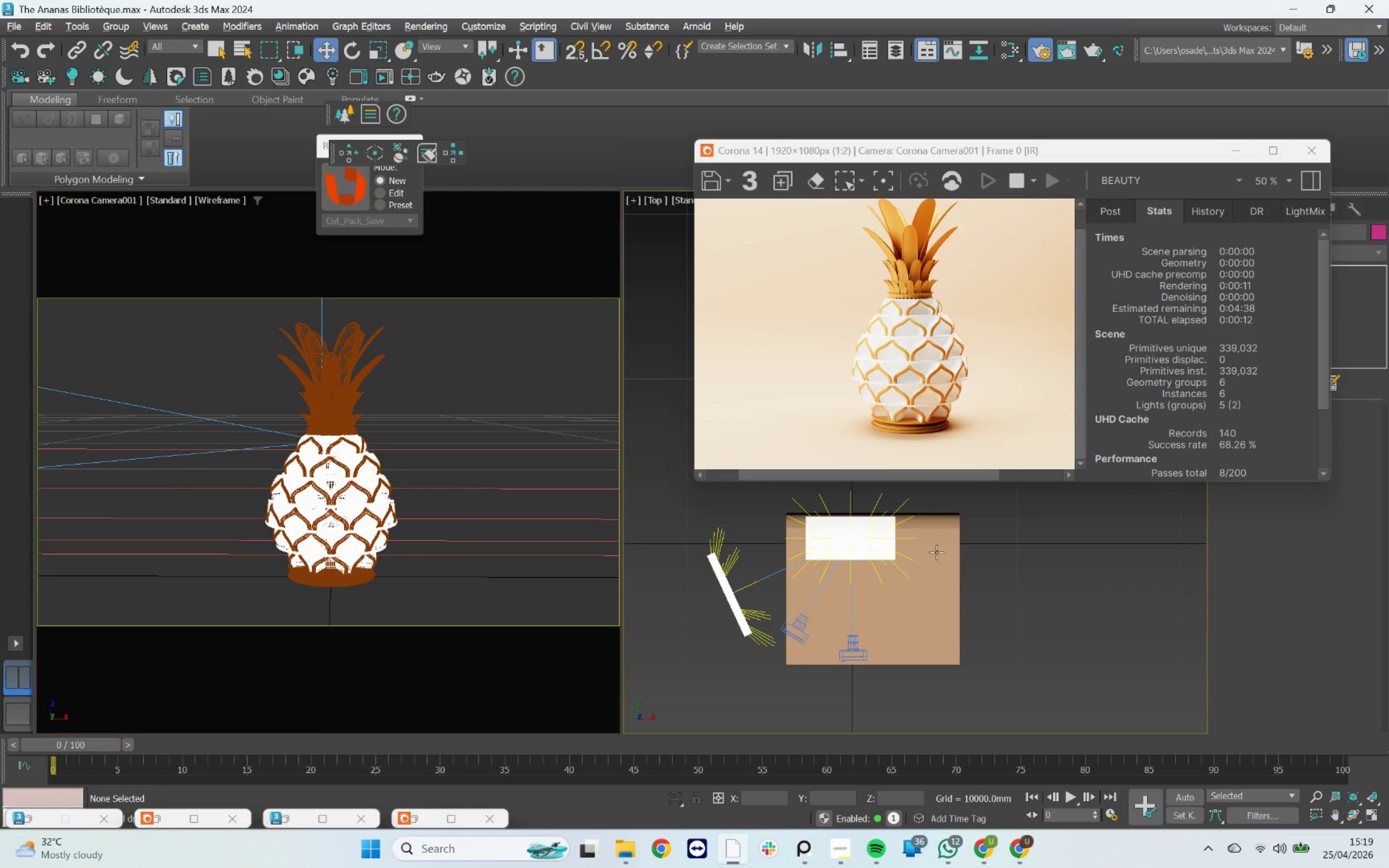 
scroll: coordinate [928, 556], scroll_direction: down, amount: 1.0
 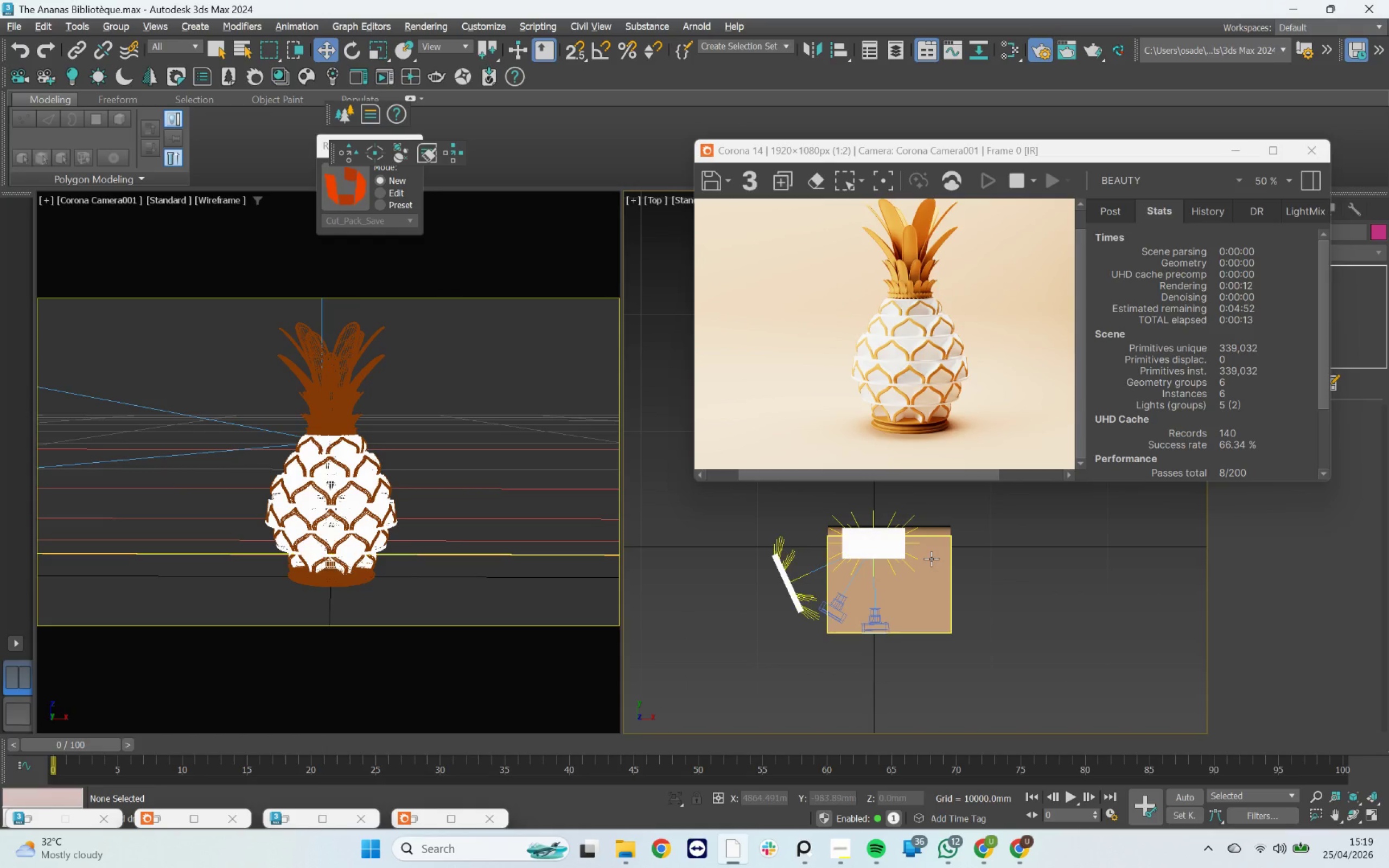 
hold_key(key=AltLeft, duration=0.62)
 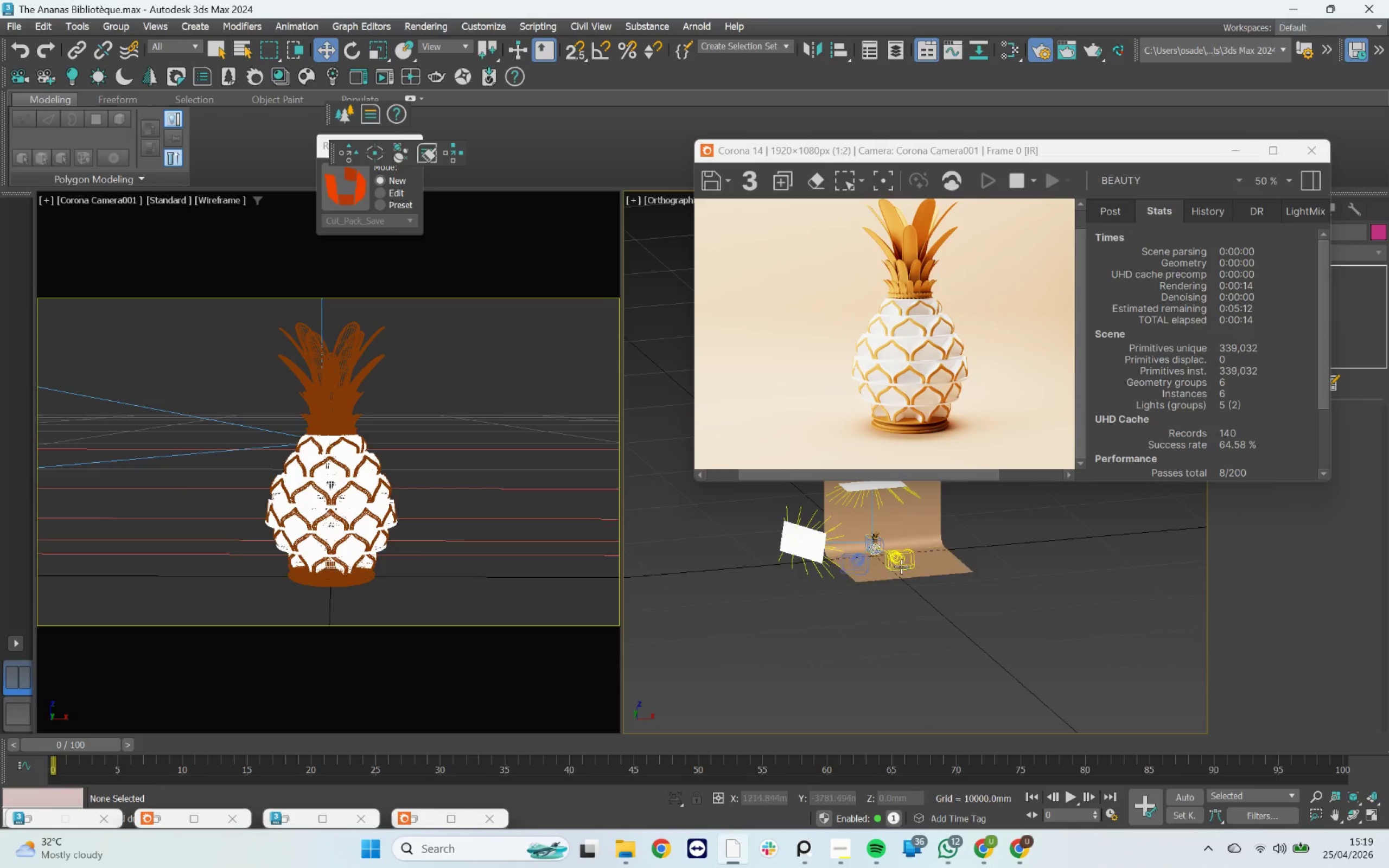 
scroll: coordinate [936, 633], scroll_direction: up, amount: 6.0
 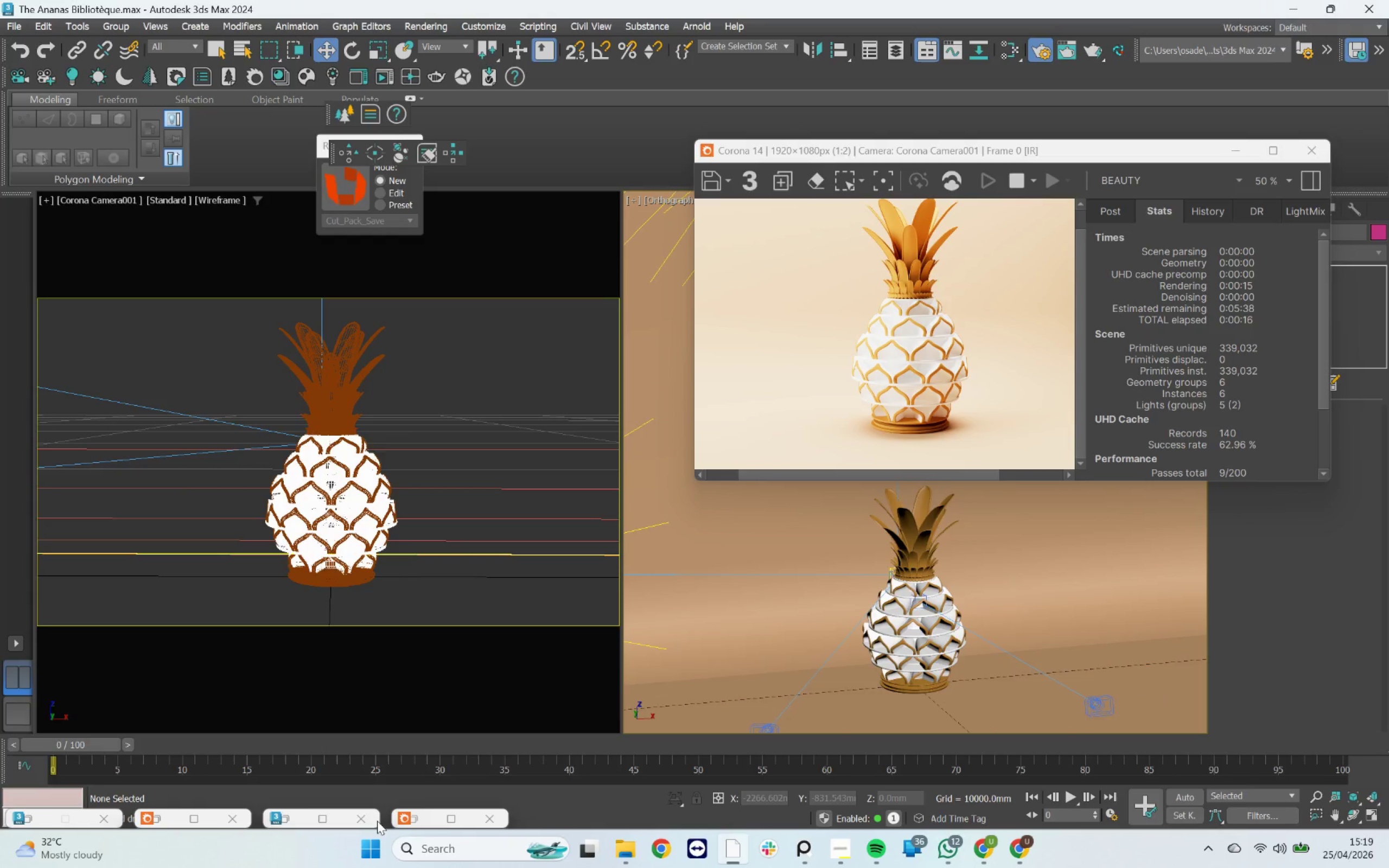 
left_click([283, 814])
 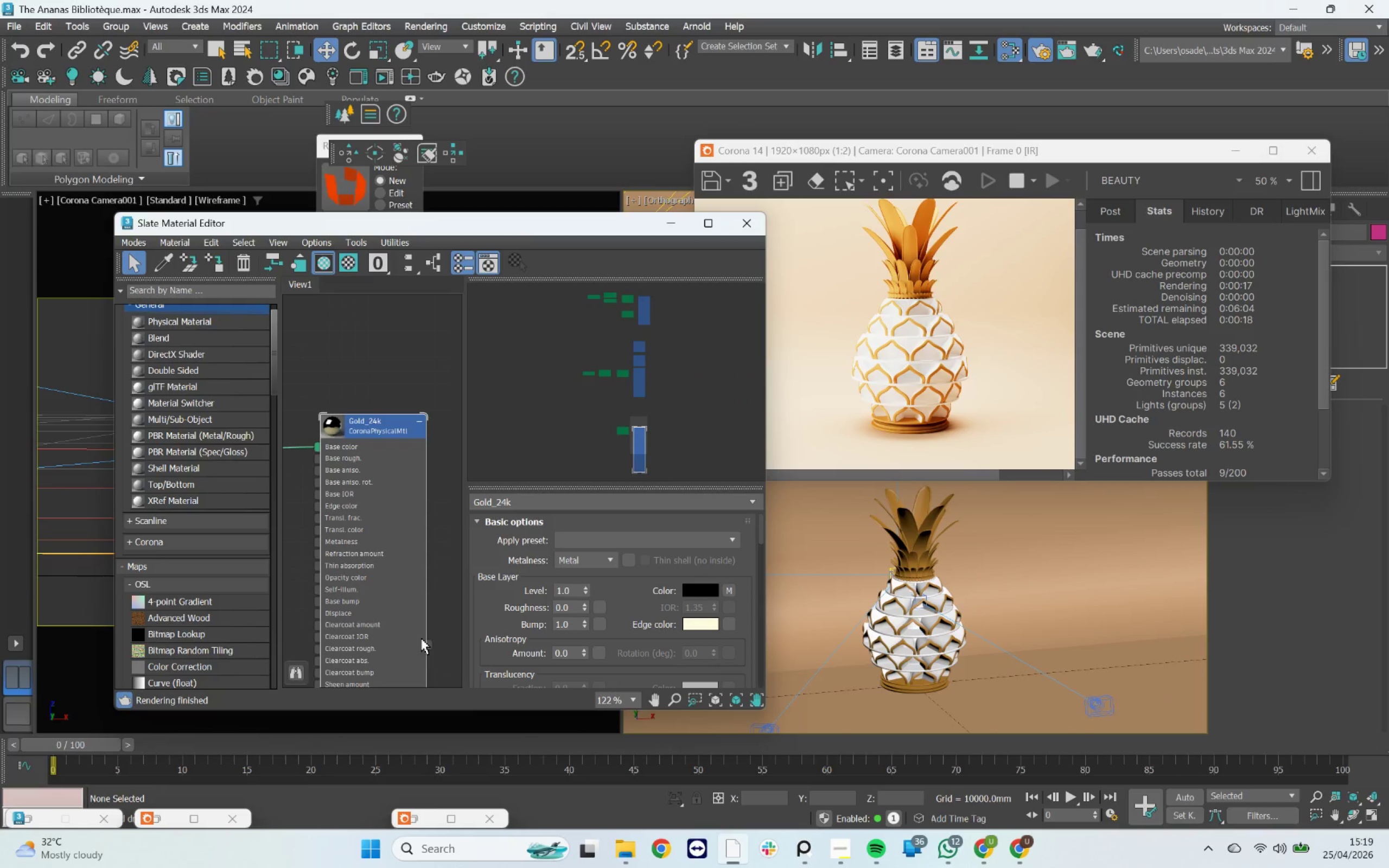 
left_click_drag(start_coordinate=[429, 642], to_coordinate=[920, 559])
 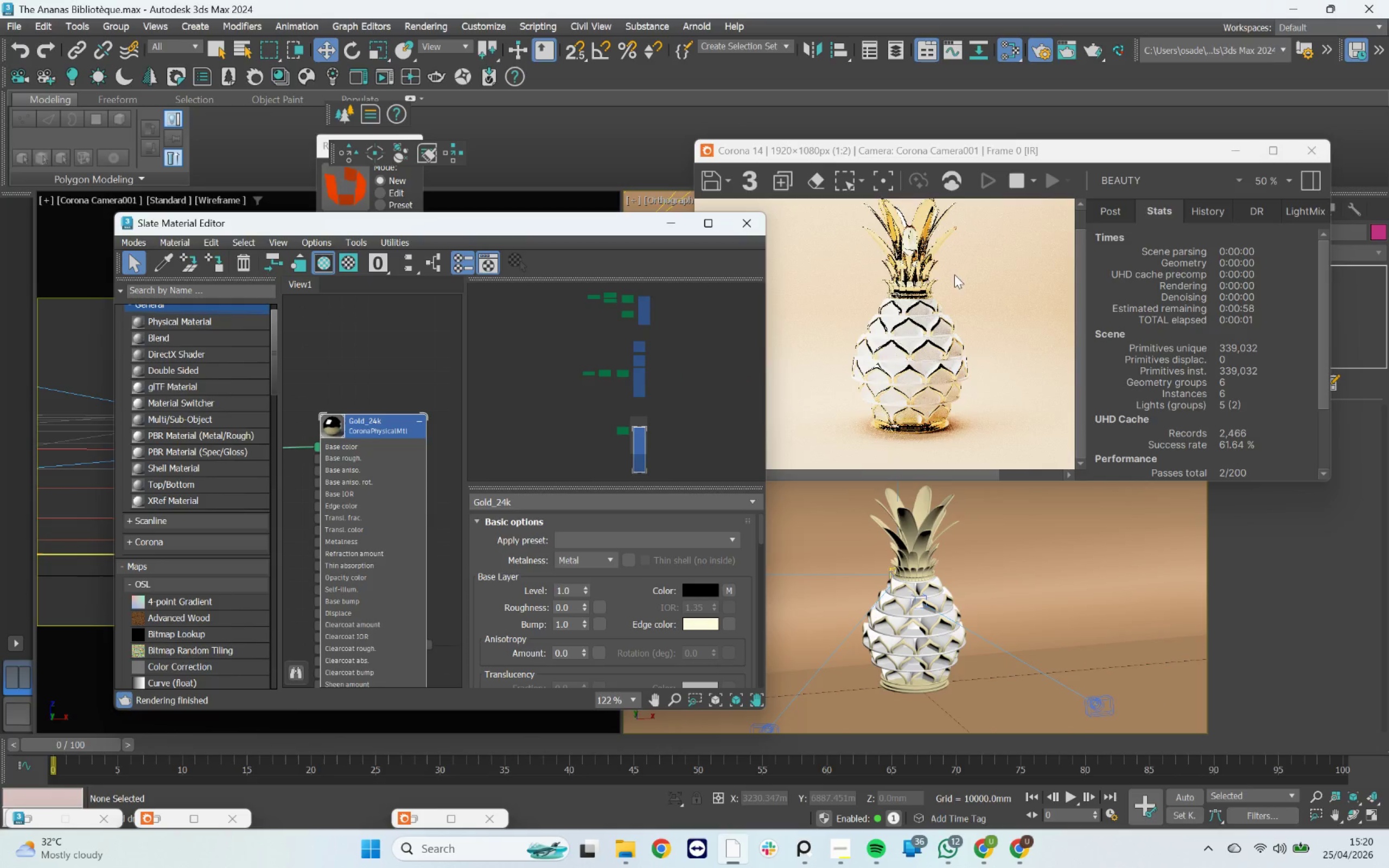 
scroll: coordinate [912, 248], scroll_direction: up, amount: 1.0
 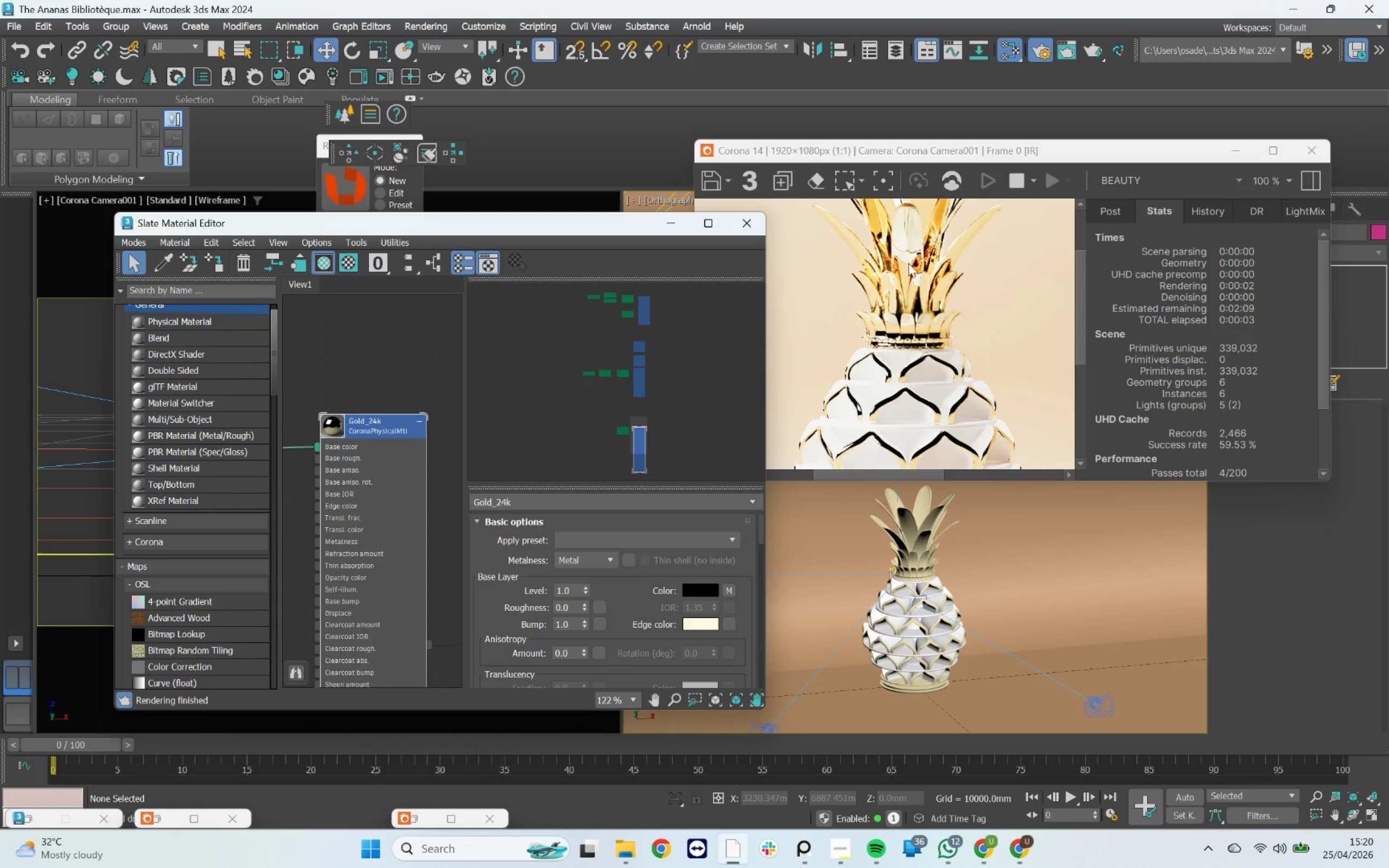 
scroll: coordinate [351, 509], scroll_direction: down, amount: 10.0
 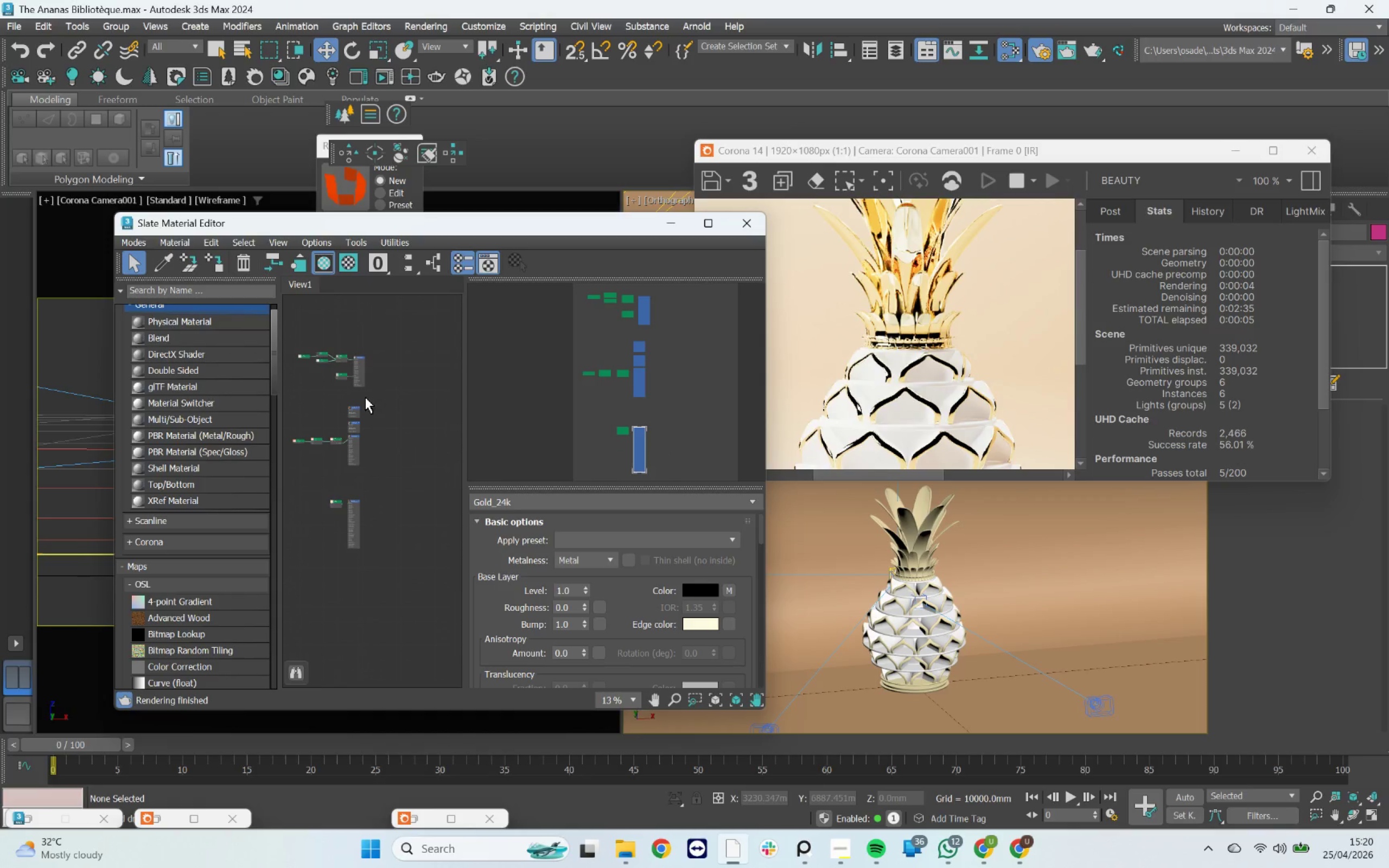 
scroll: coordinate [337, 532], scroll_direction: up, amount: 7.0
 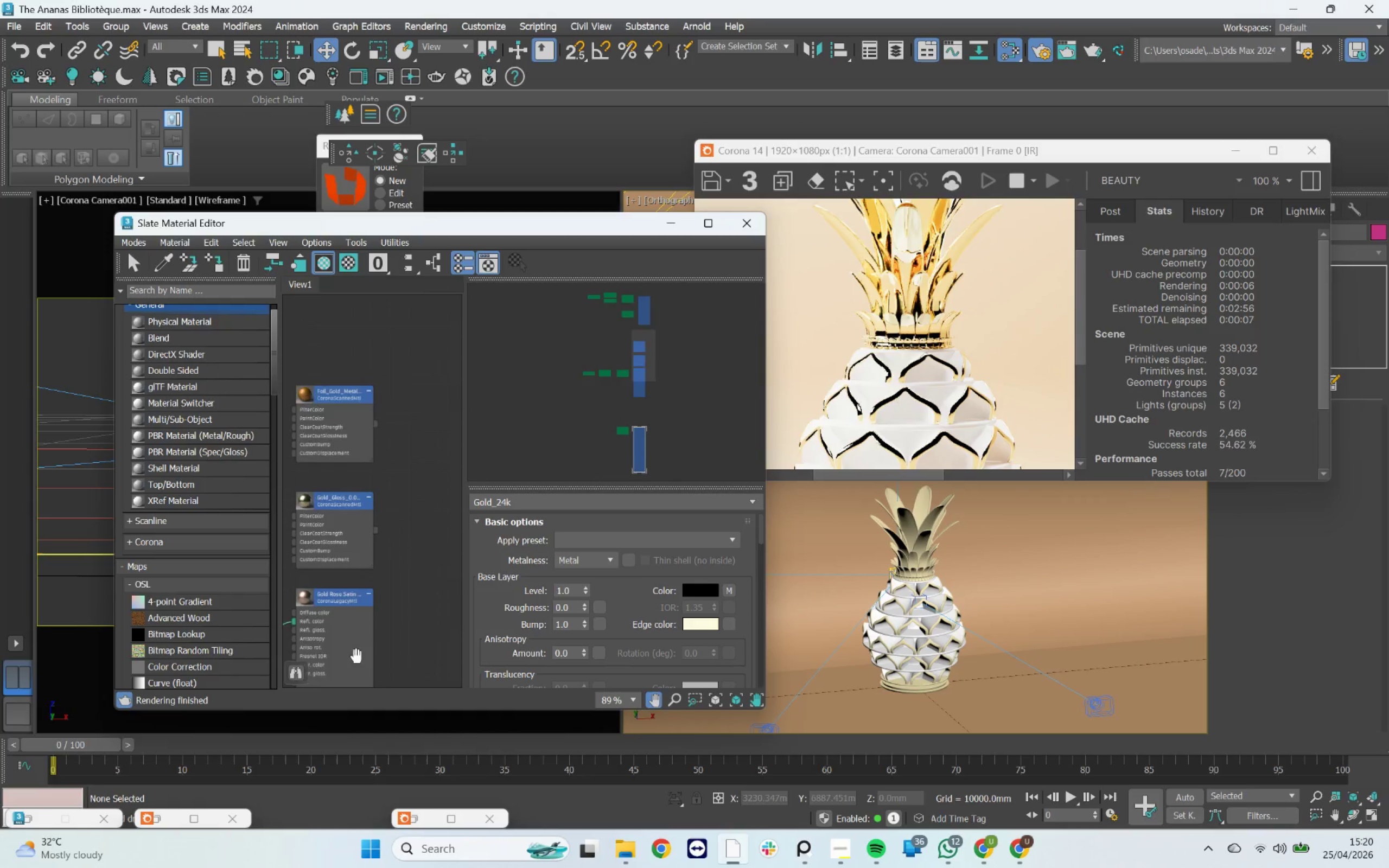 
scroll: coordinate [403, 558], scroll_direction: down, amount: 3.0
 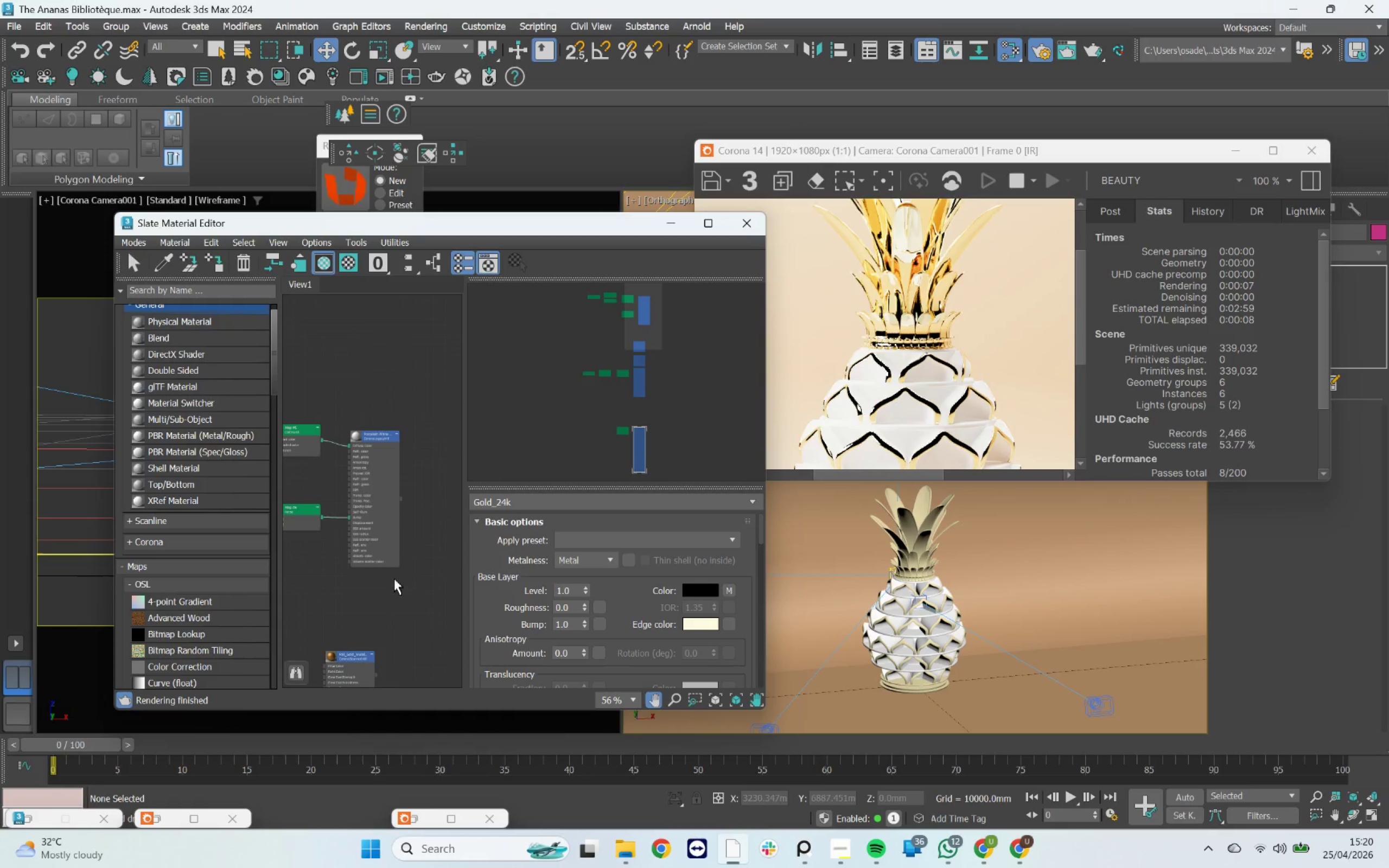 
scroll: coordinate [931, 678], scroll_direction: up, amount: 11.0
 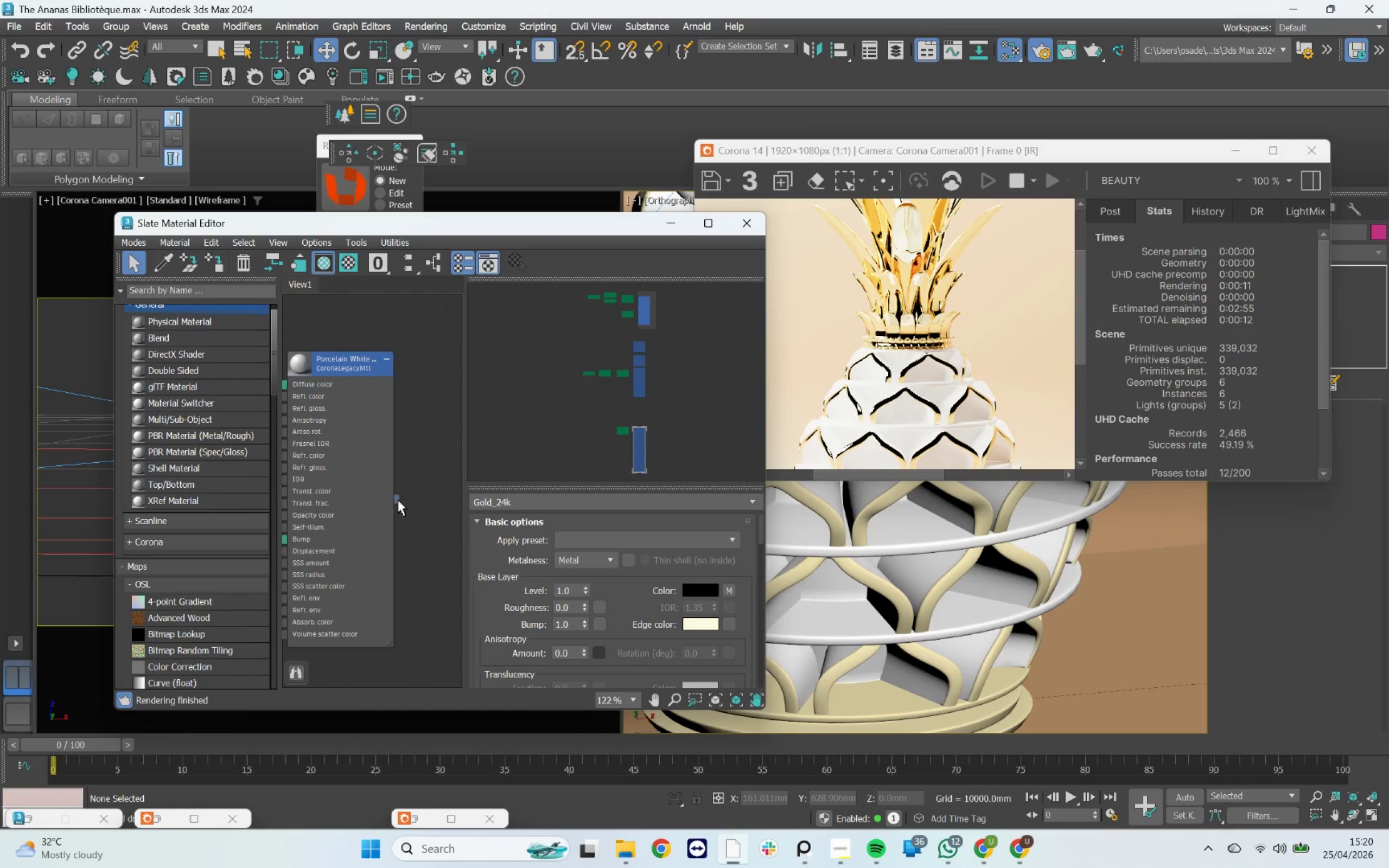 
left_click_drag(start_coordinate=[398, 500], to_coordinate=[826, 620])
 